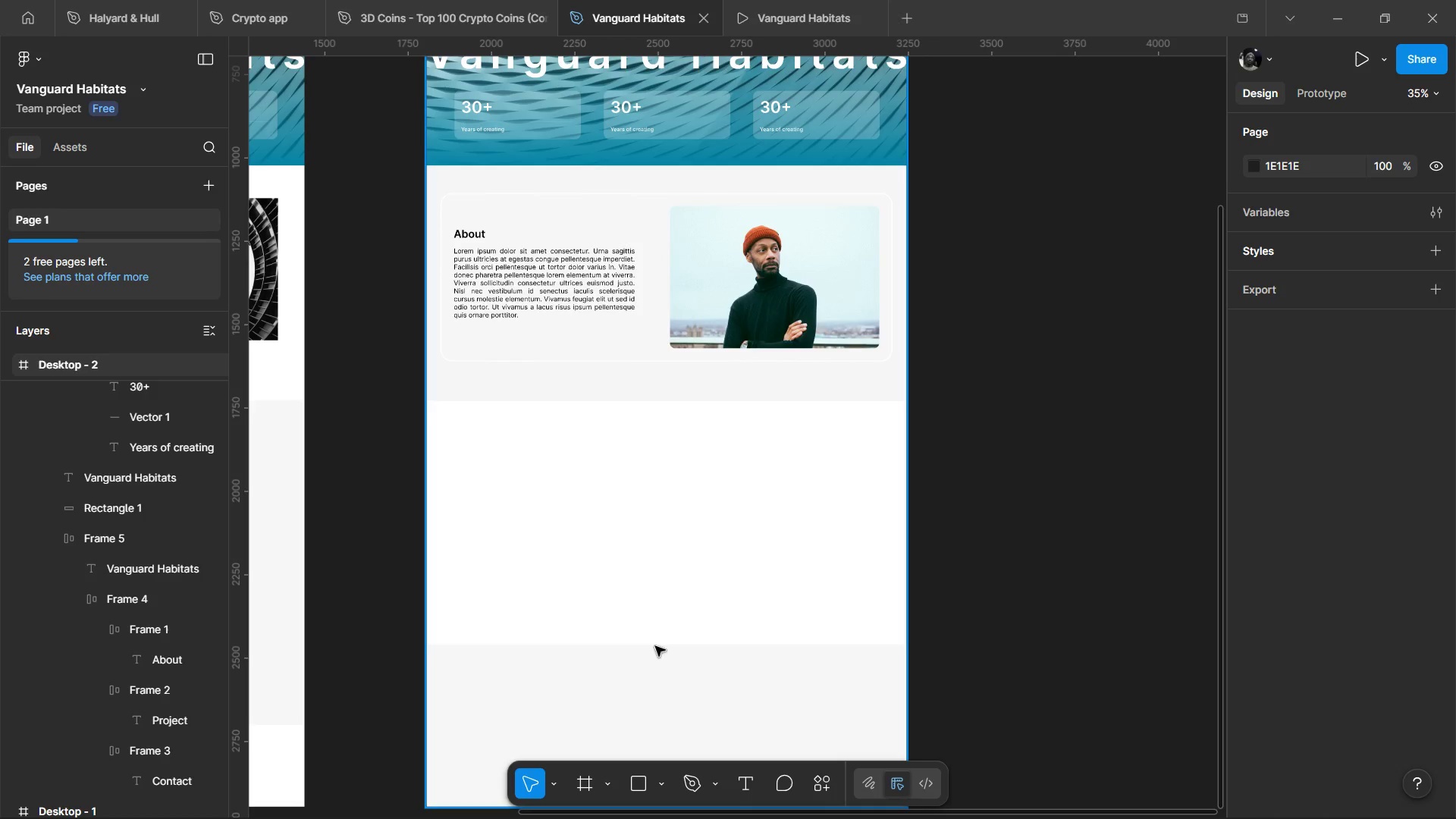 
key(Control+ControlLeft)
 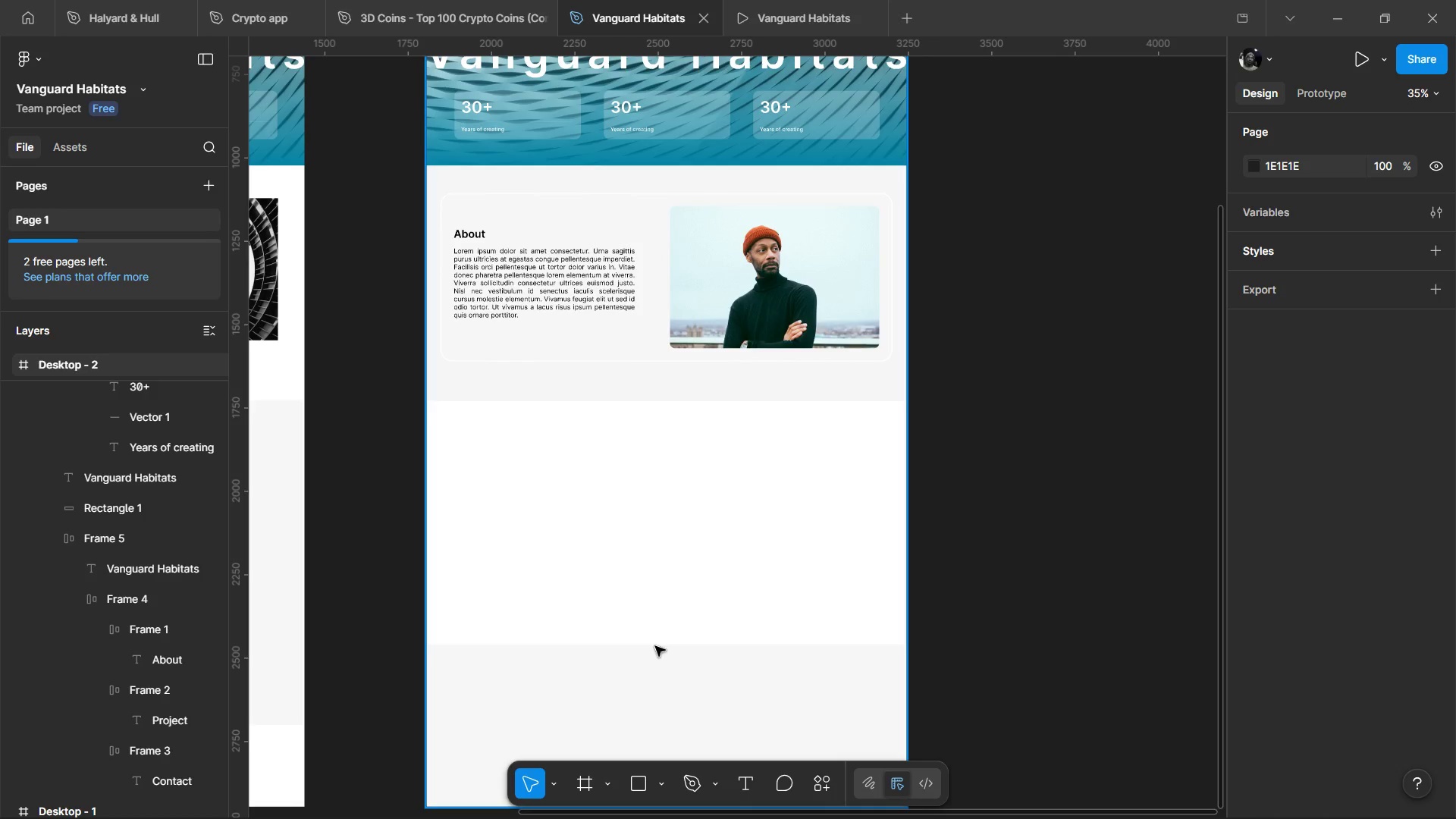 
key(Control+ControlLeft)
 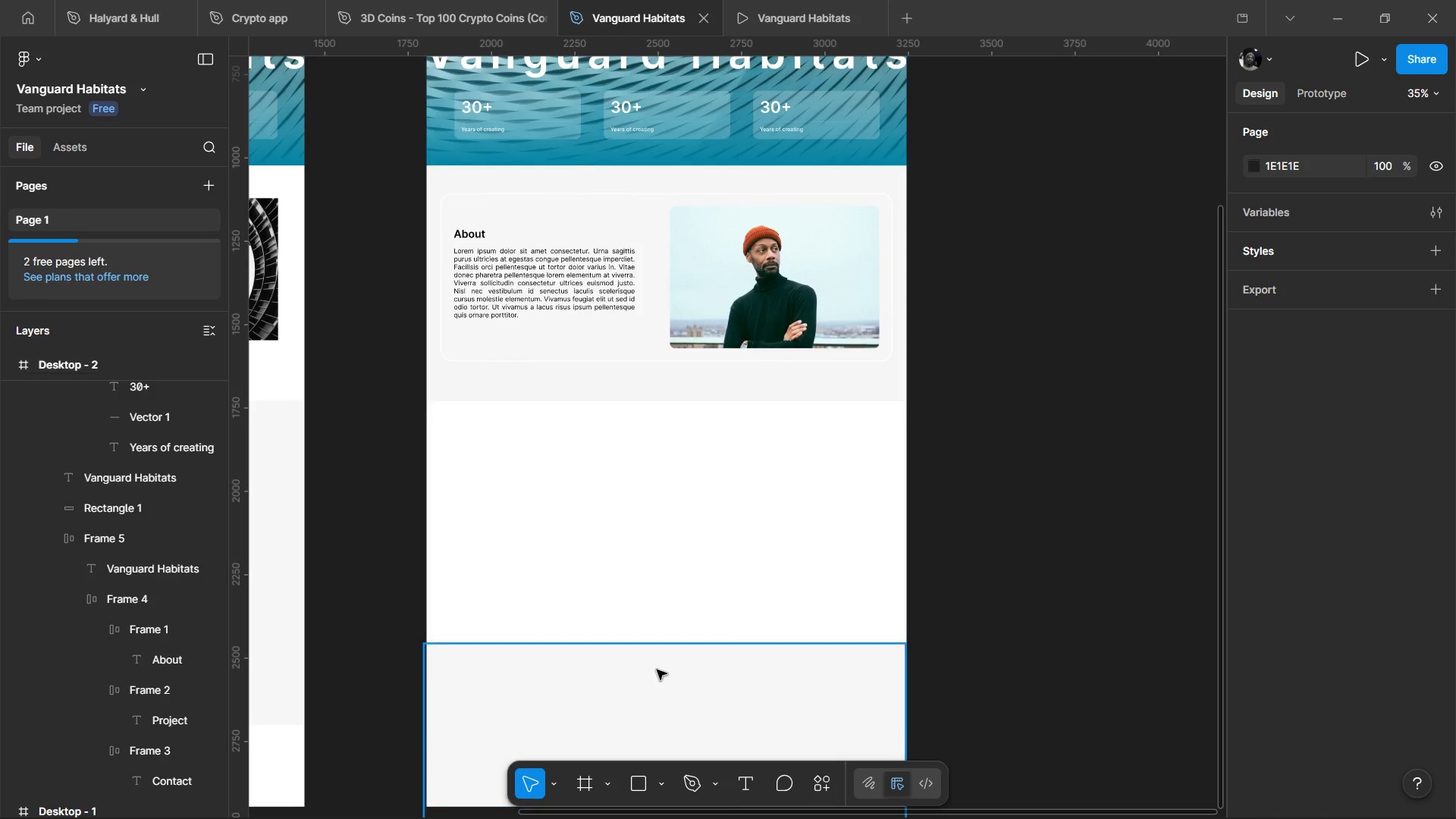 
key(Control+ControlLeft)
 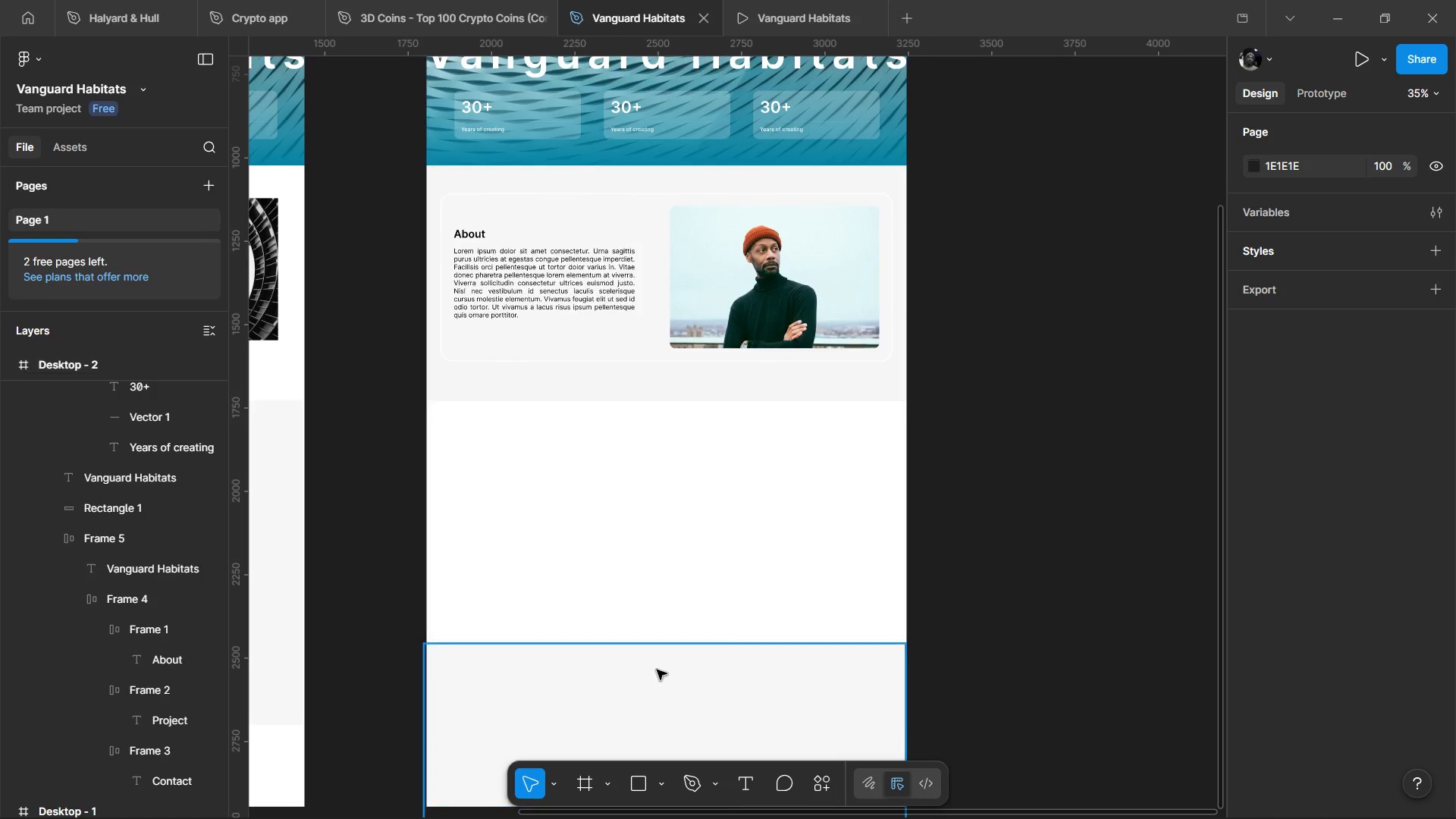 
key(Control+ControlLeft)
 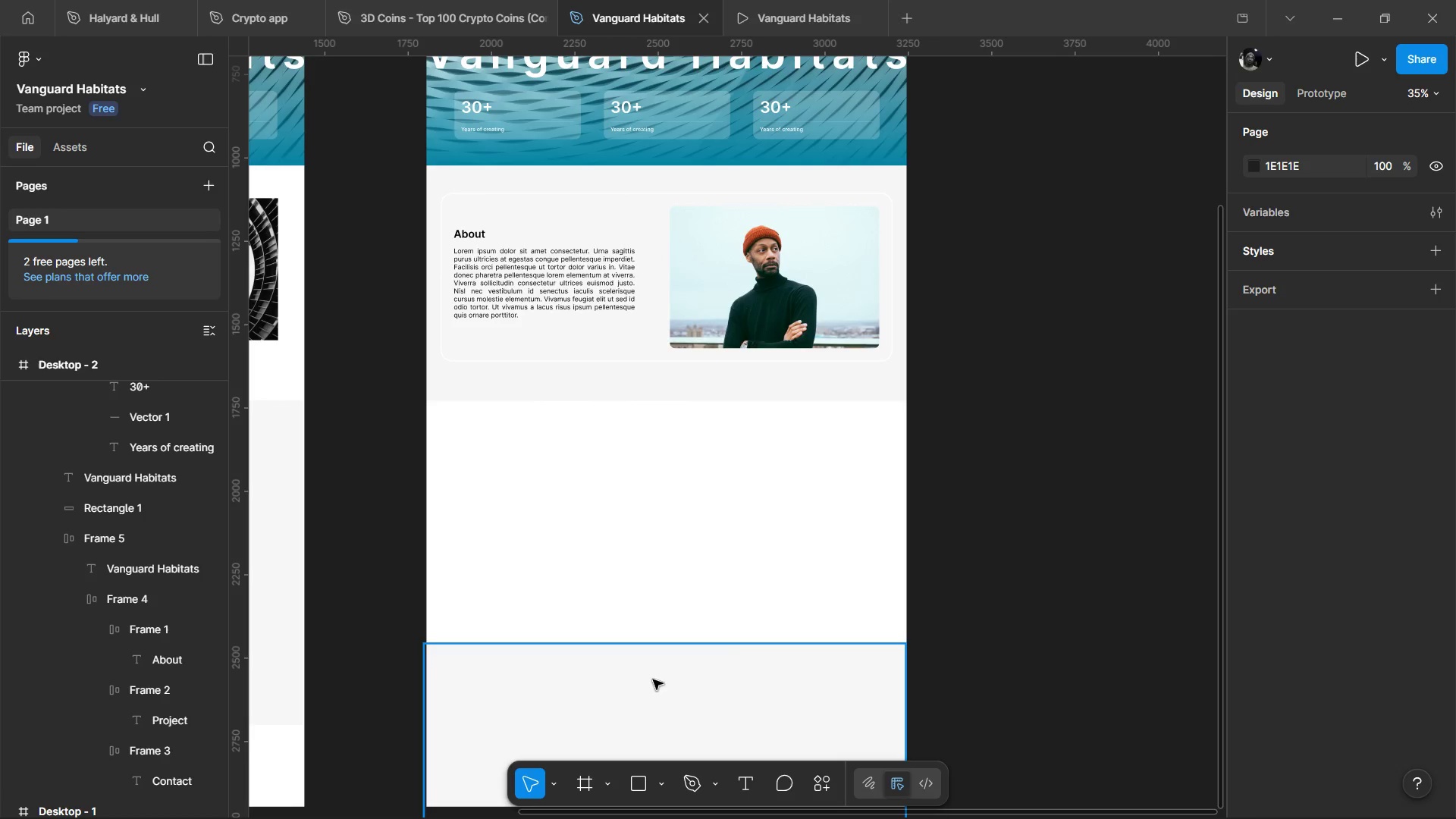 
key(Control+ControlLeft)
 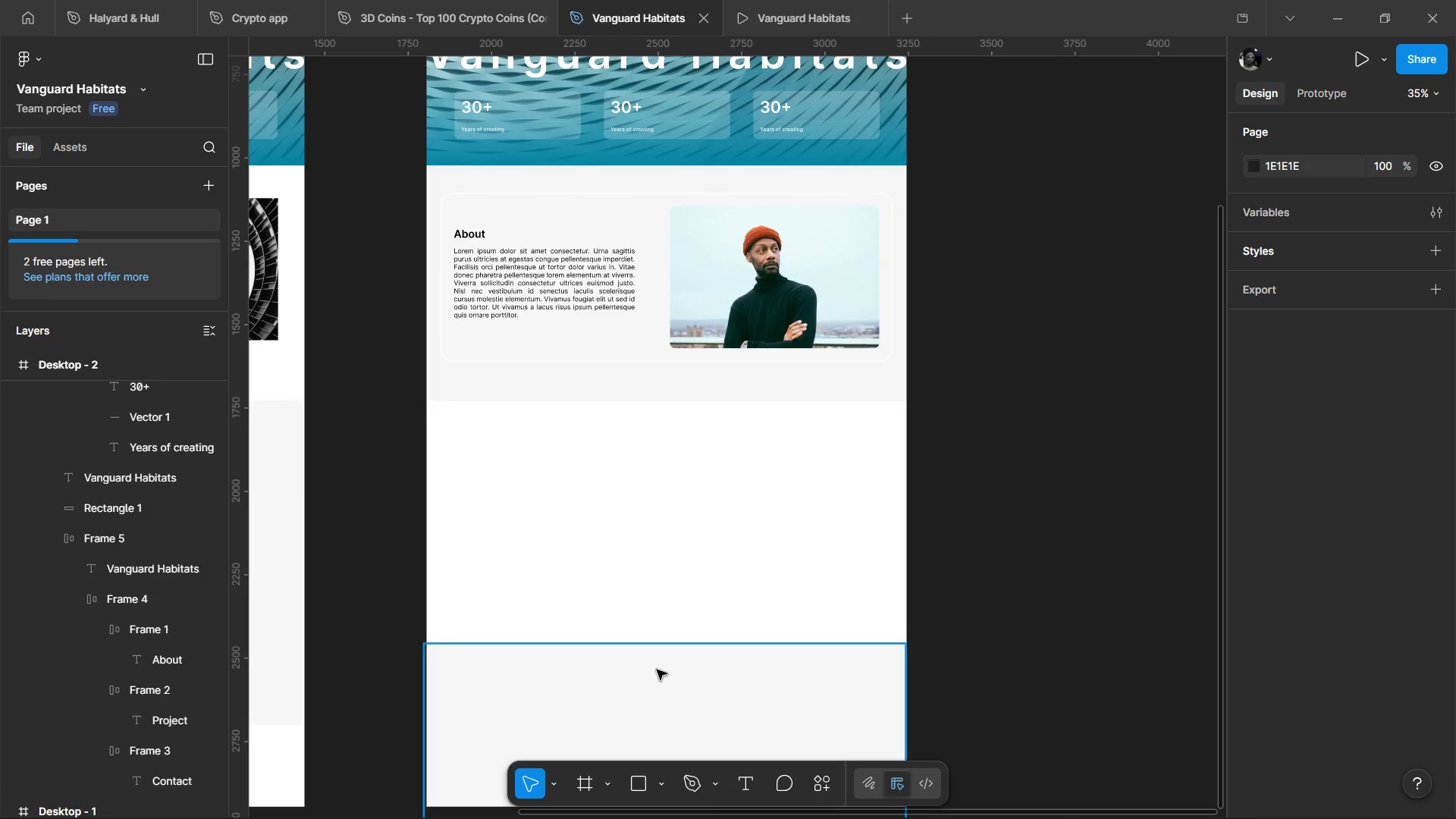 
key(Control+ControlLeft)
 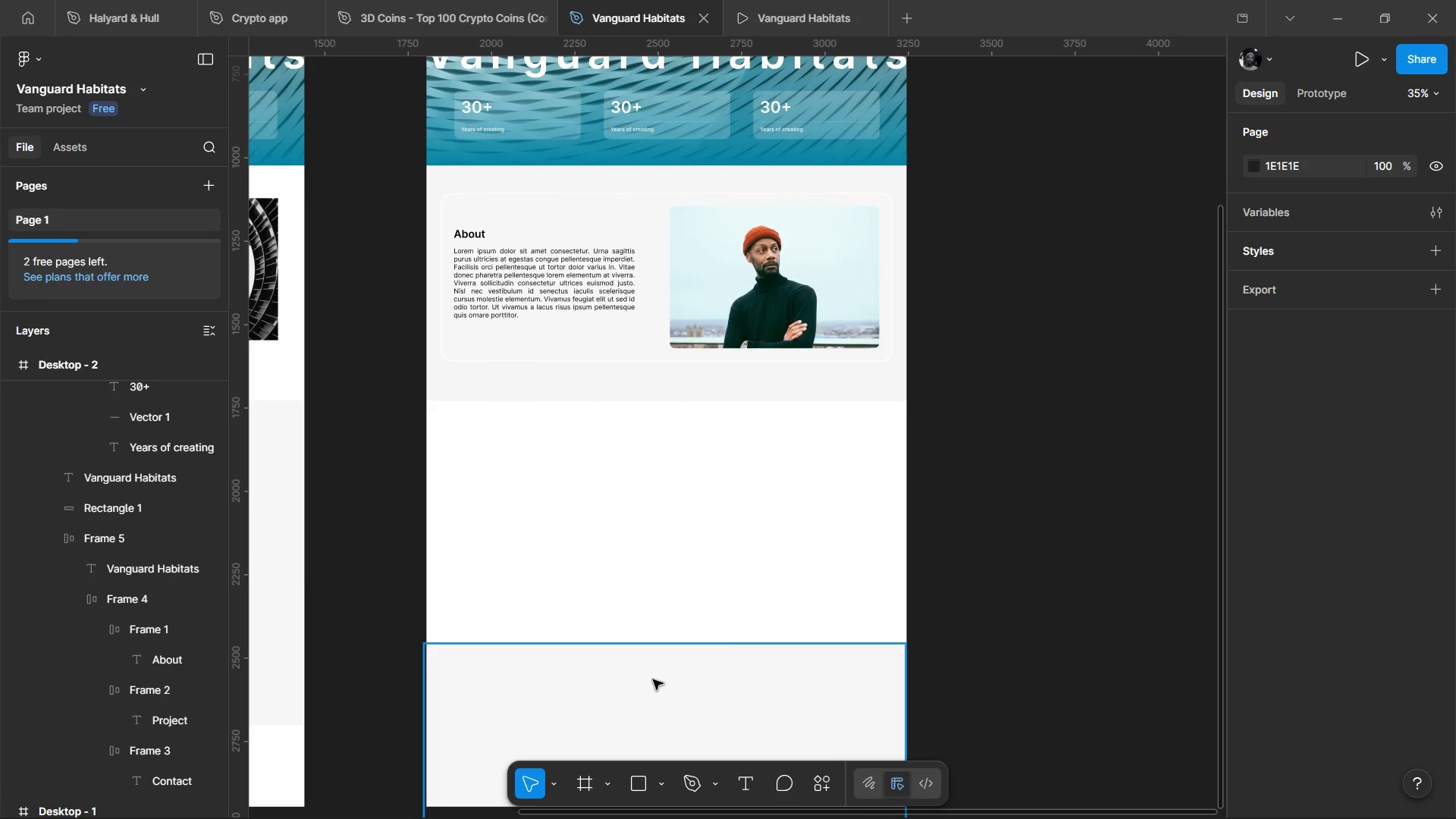 
key(Control+ControlLeft)
 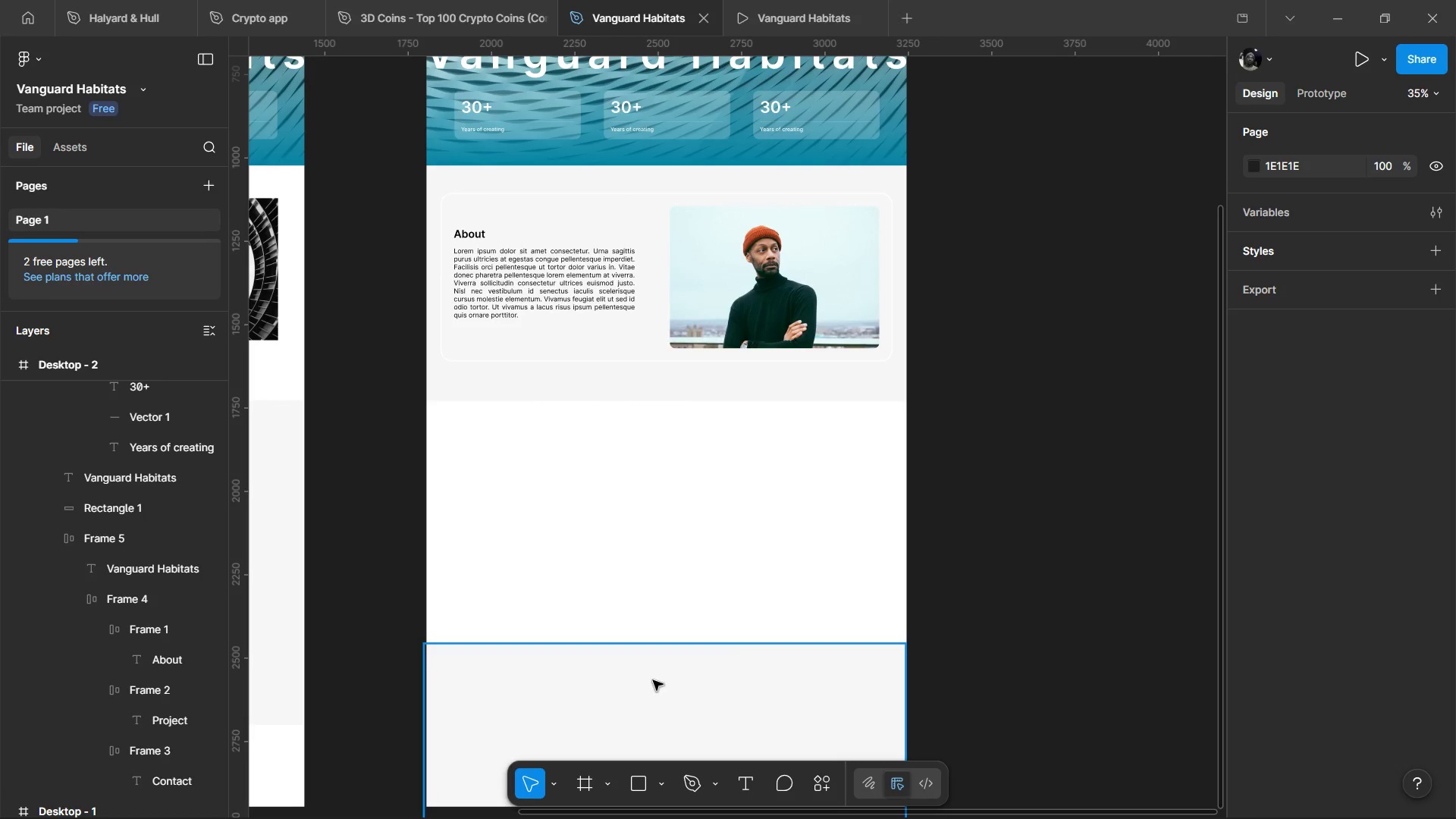 
scroll: coordinate [655, 611], scroll_direction: down, amount: 4.0
 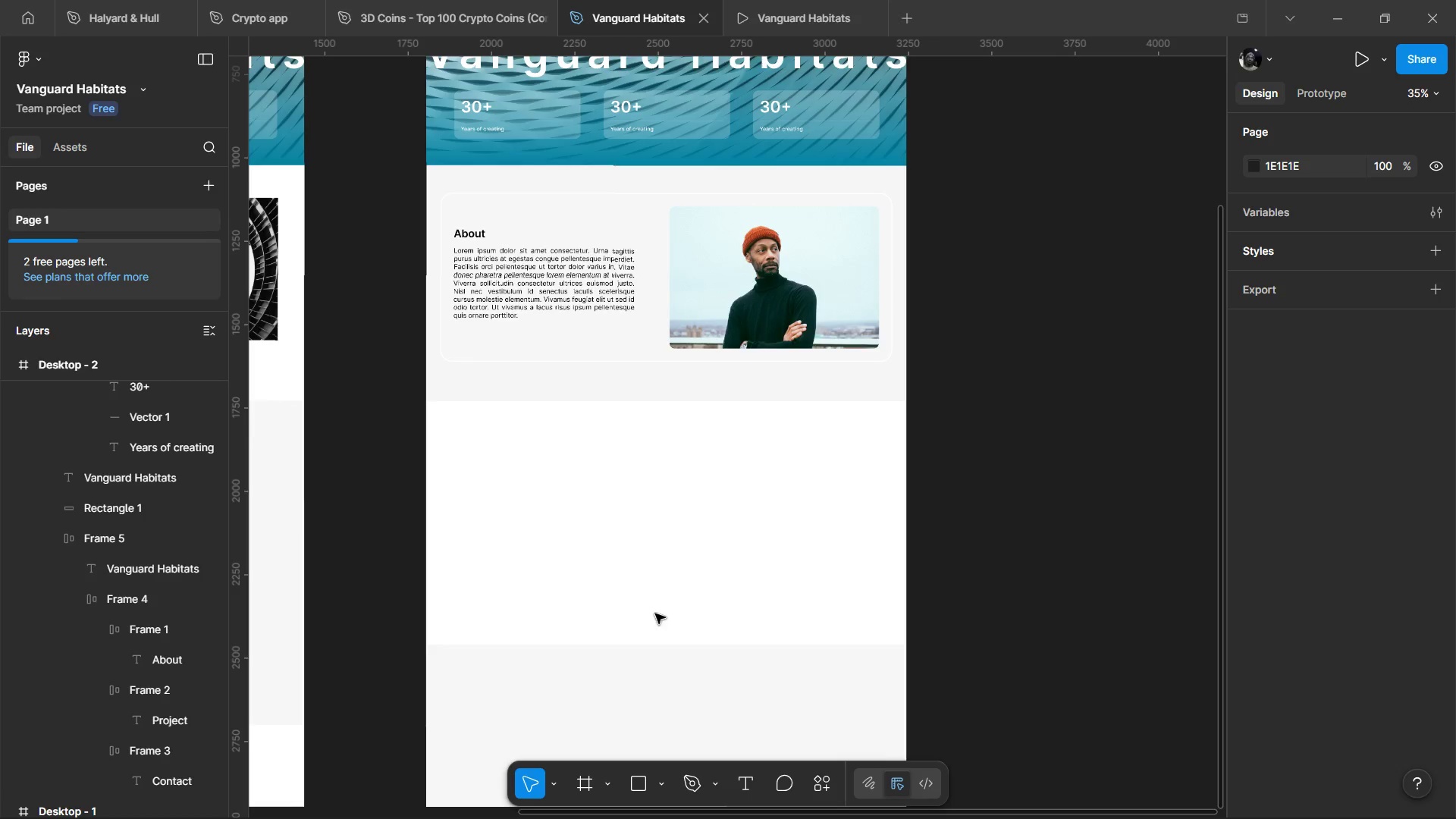 
left_click_drag(start_coordinate=[653, 679], to_coordinate=[660, 682])
 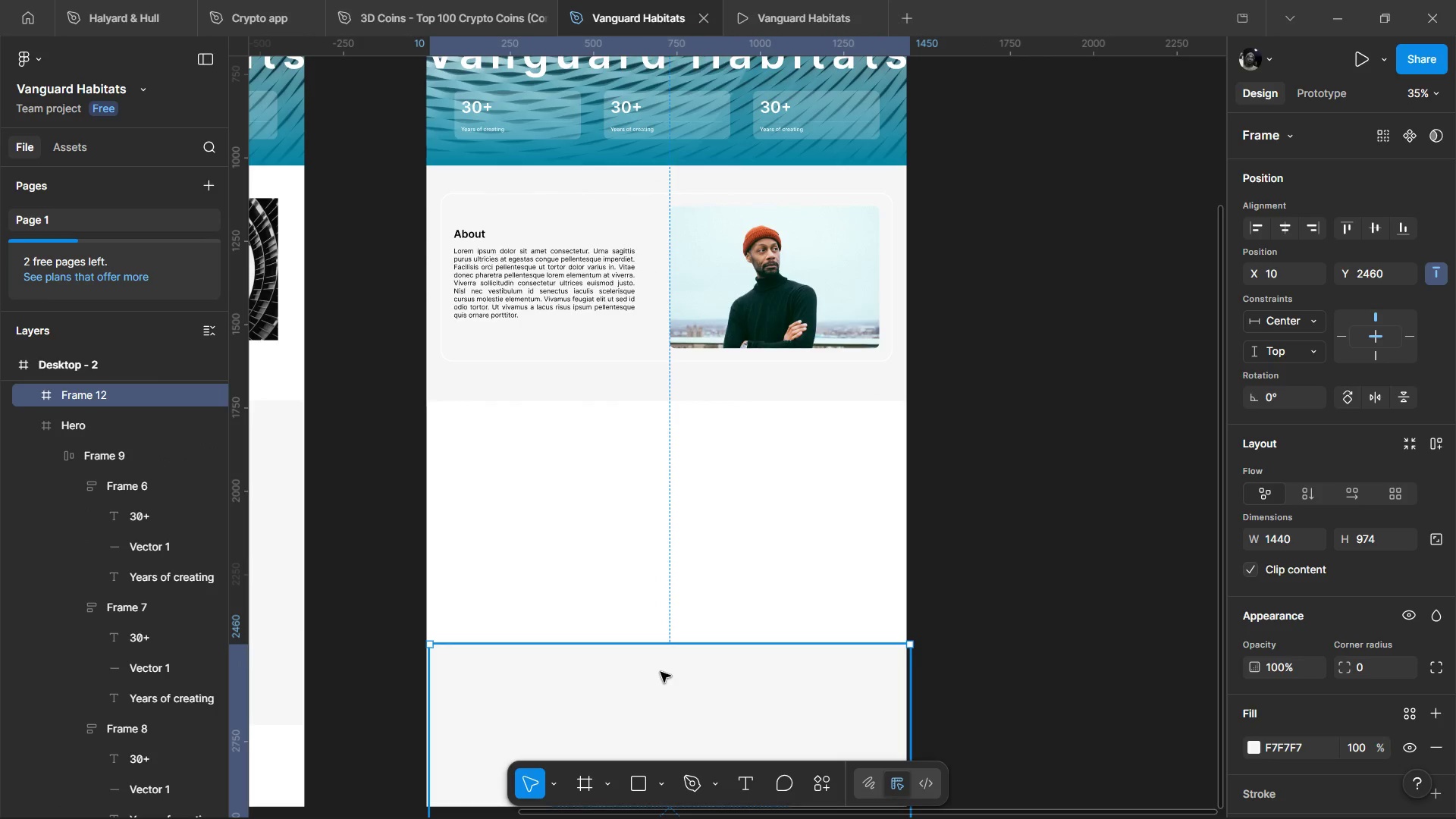 
hold_key(key=ControlLeft, duration=1.5)
 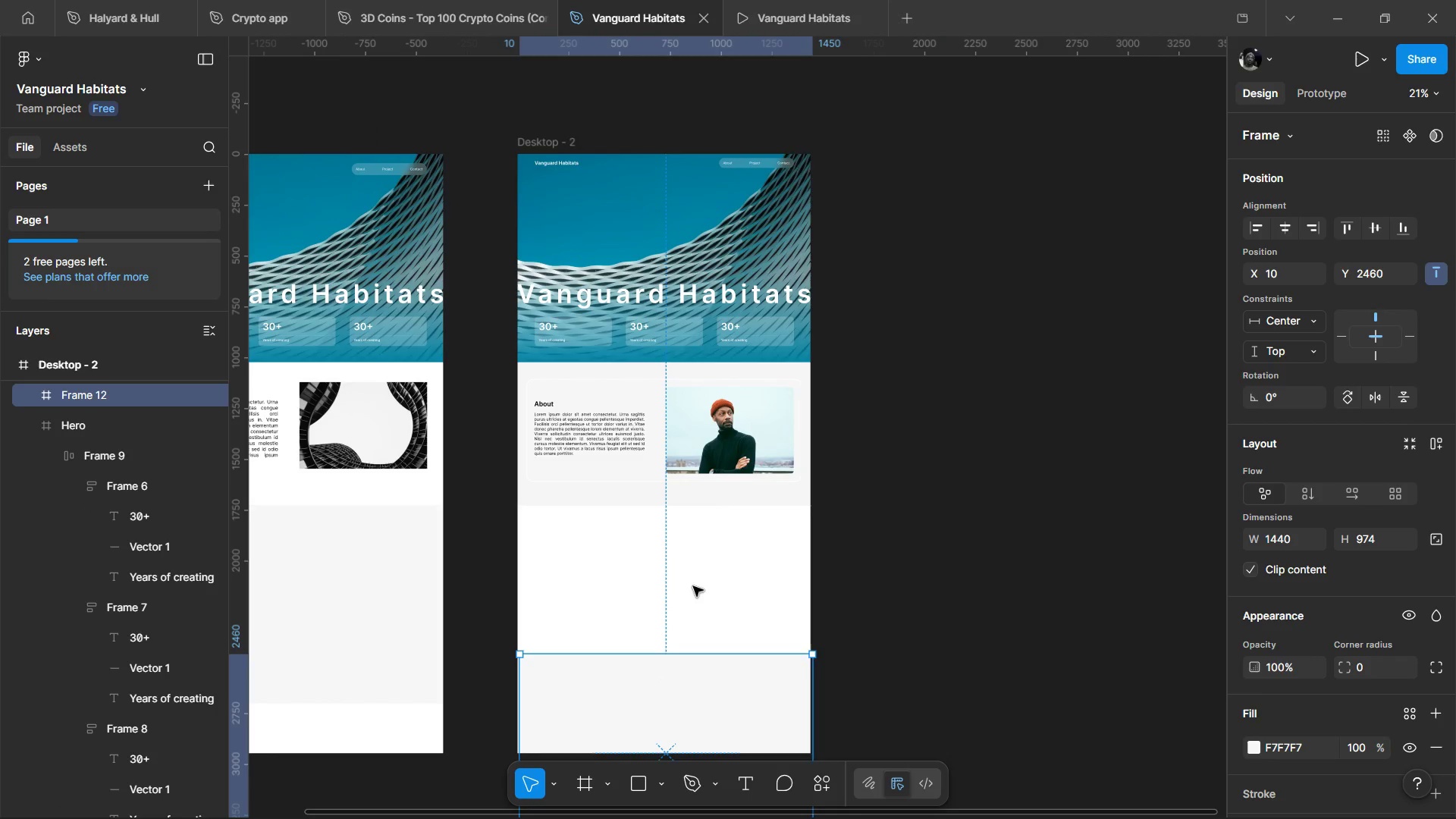 
hold_key(key=ControlLeft, duration=0.91)
 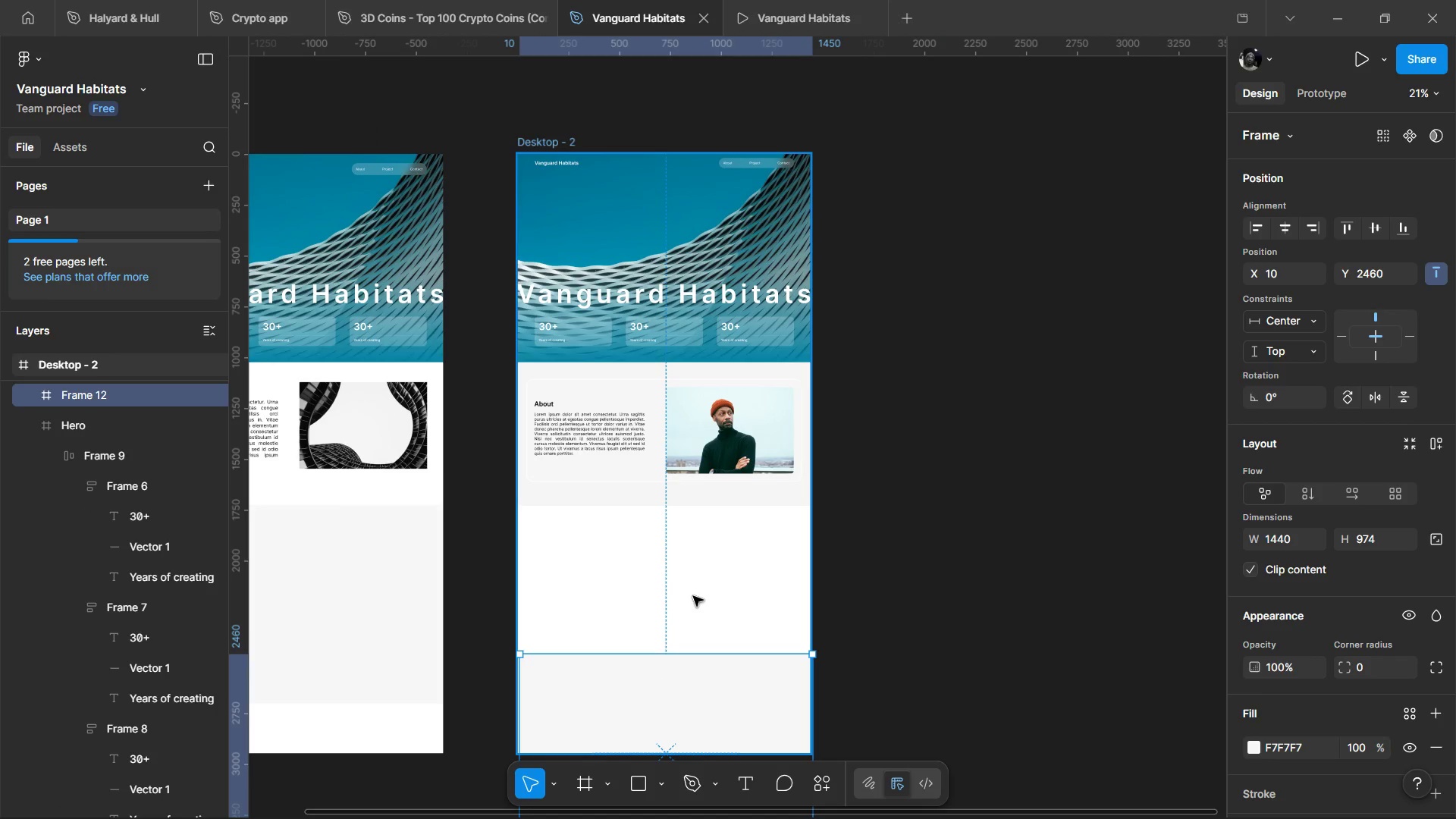 
scroll: coordinate [747, 519], scroll_direction: down, amount: 7.0
 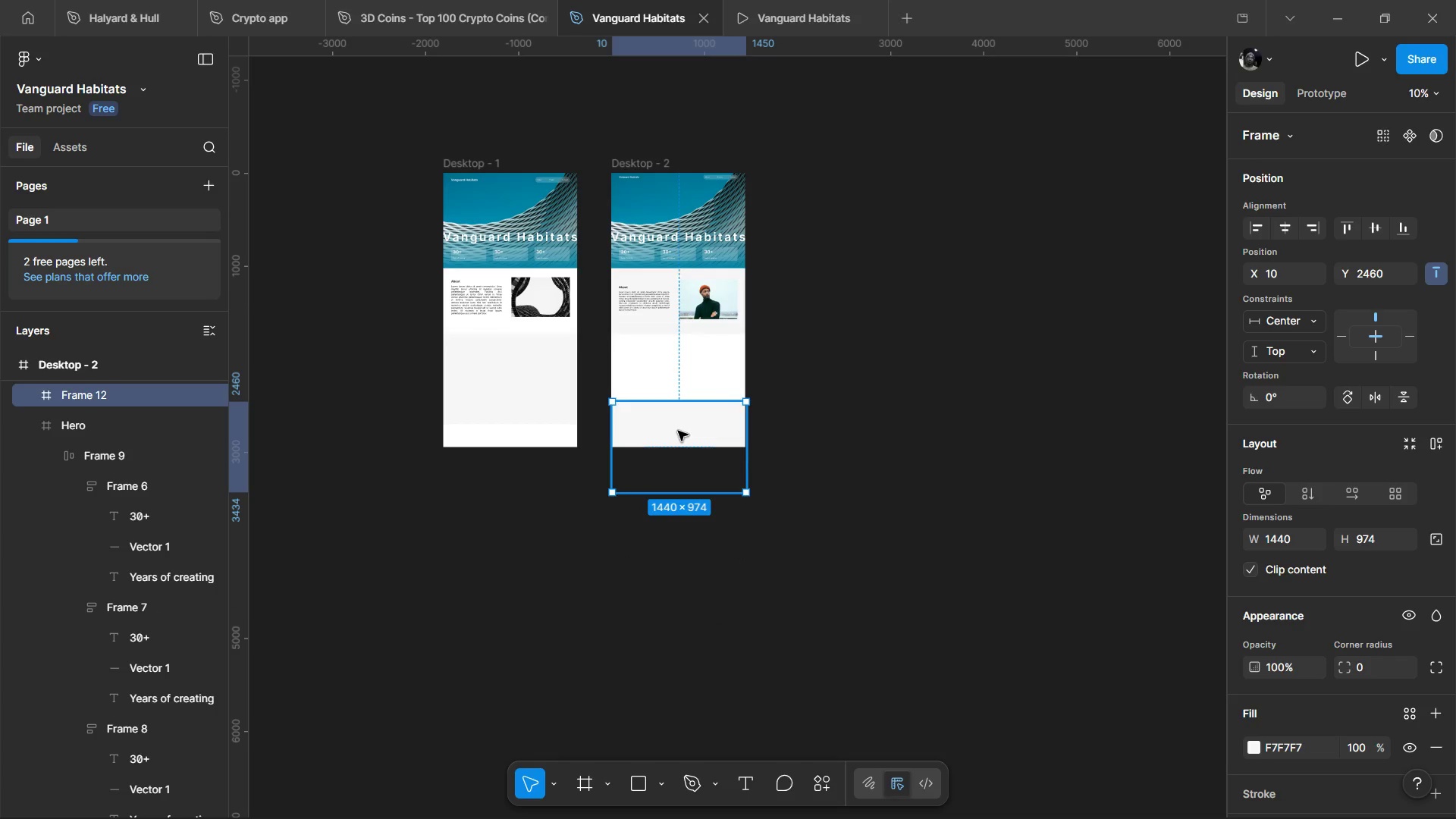 
hold_key(key=ControlLeft, duration=1.33)
left_click([675, 353])
 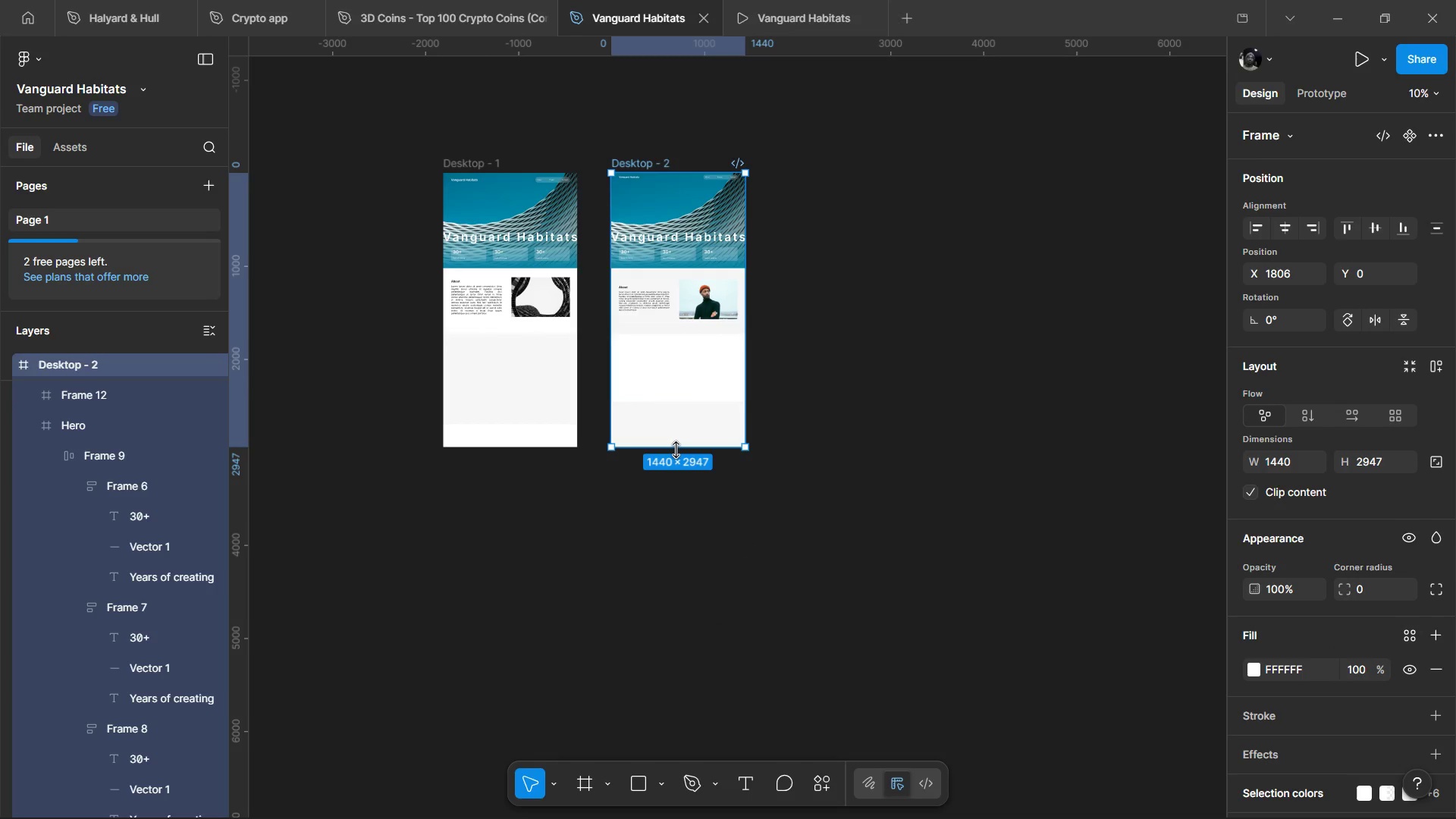 
left_click_drag(start_coordinate=[676, 450], to_coordinate=[682, 584])
 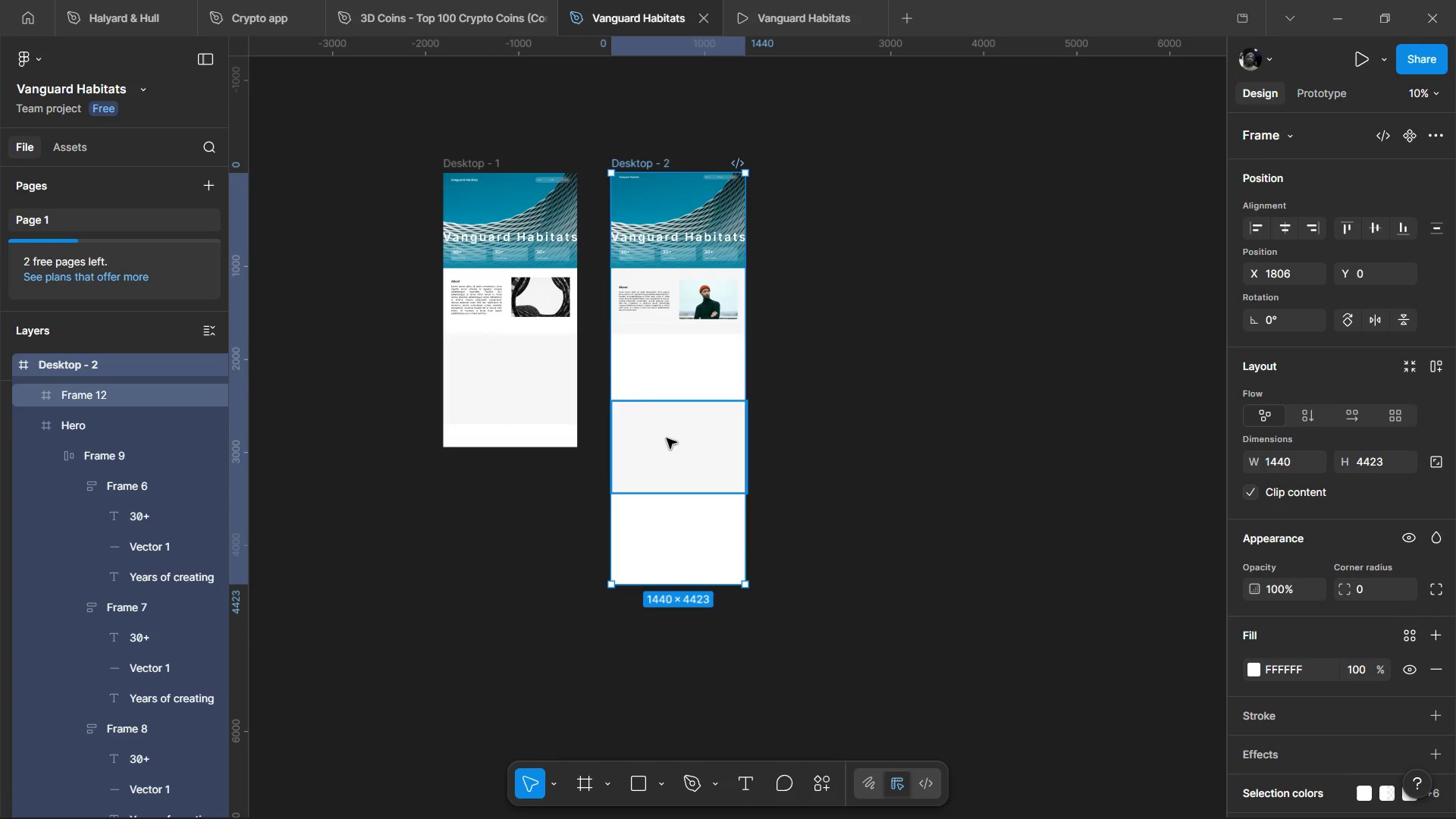 
left_click_drag(start_coordinate=[667, 438], to_coordinate=[975, 442])
 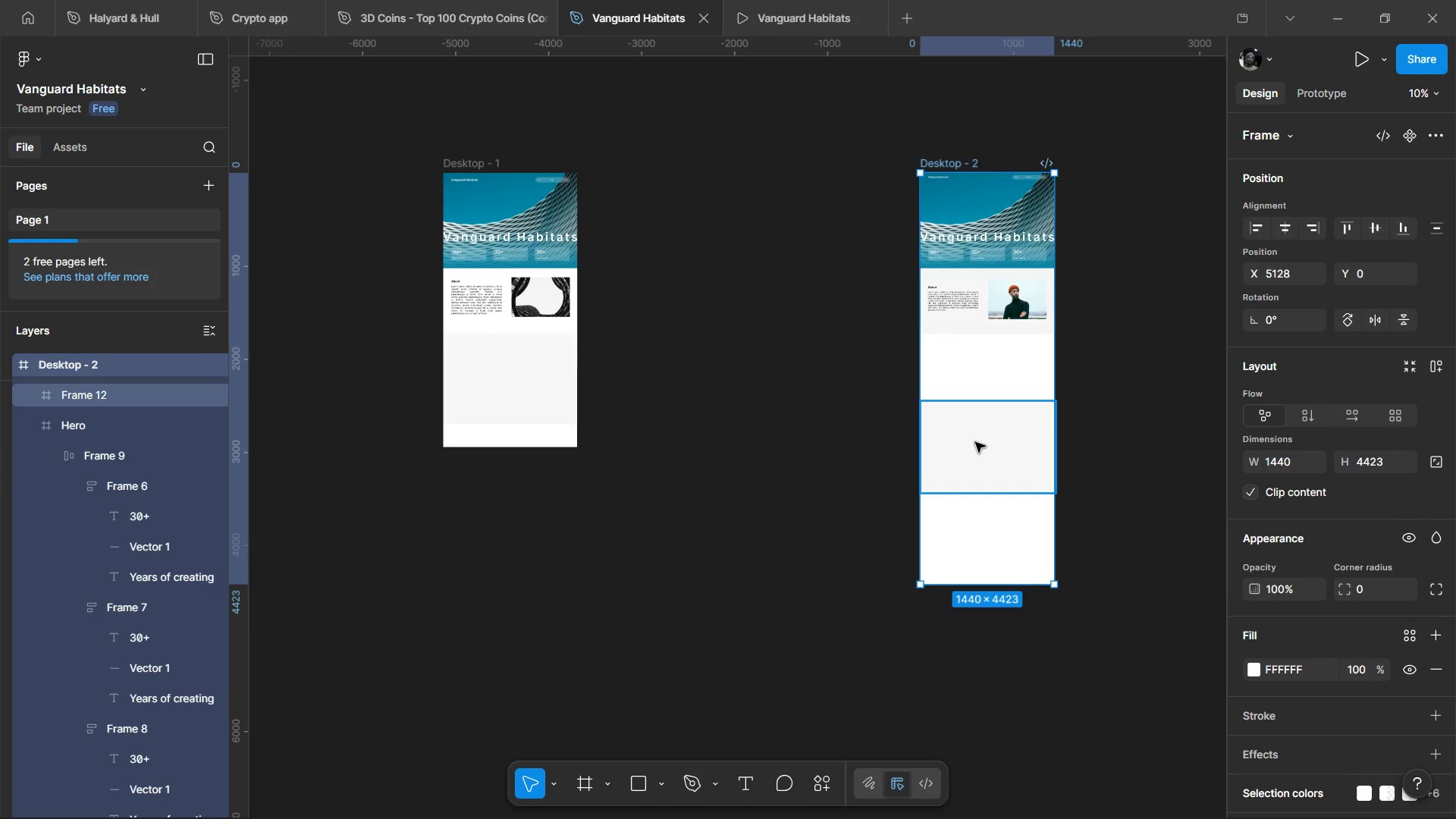 
key(Control+Z)
 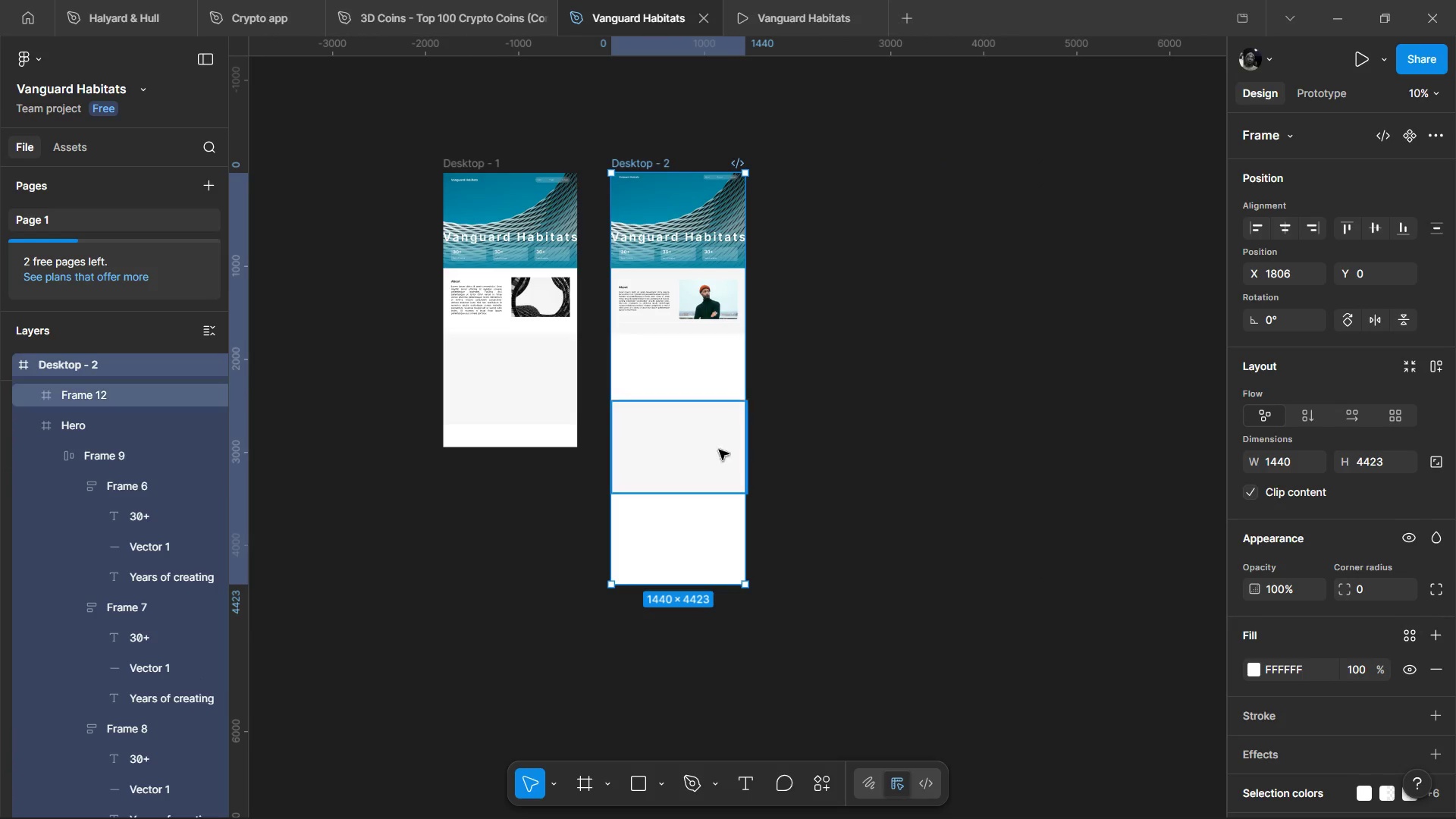 
left_click([711, 454])
 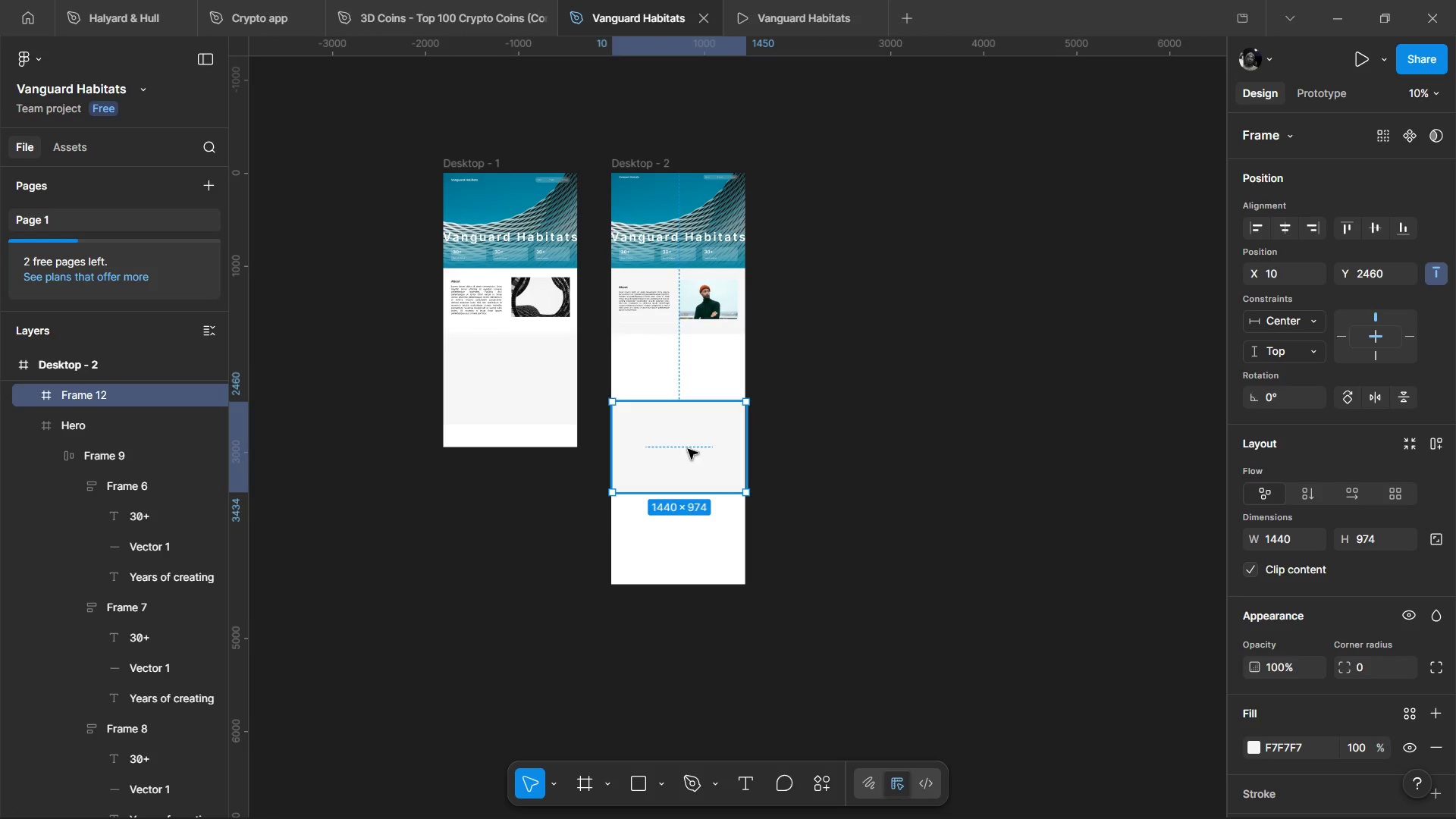 
left_click_drag(start_coordinate=[688, 447], to_coordinate=[855, 410])
 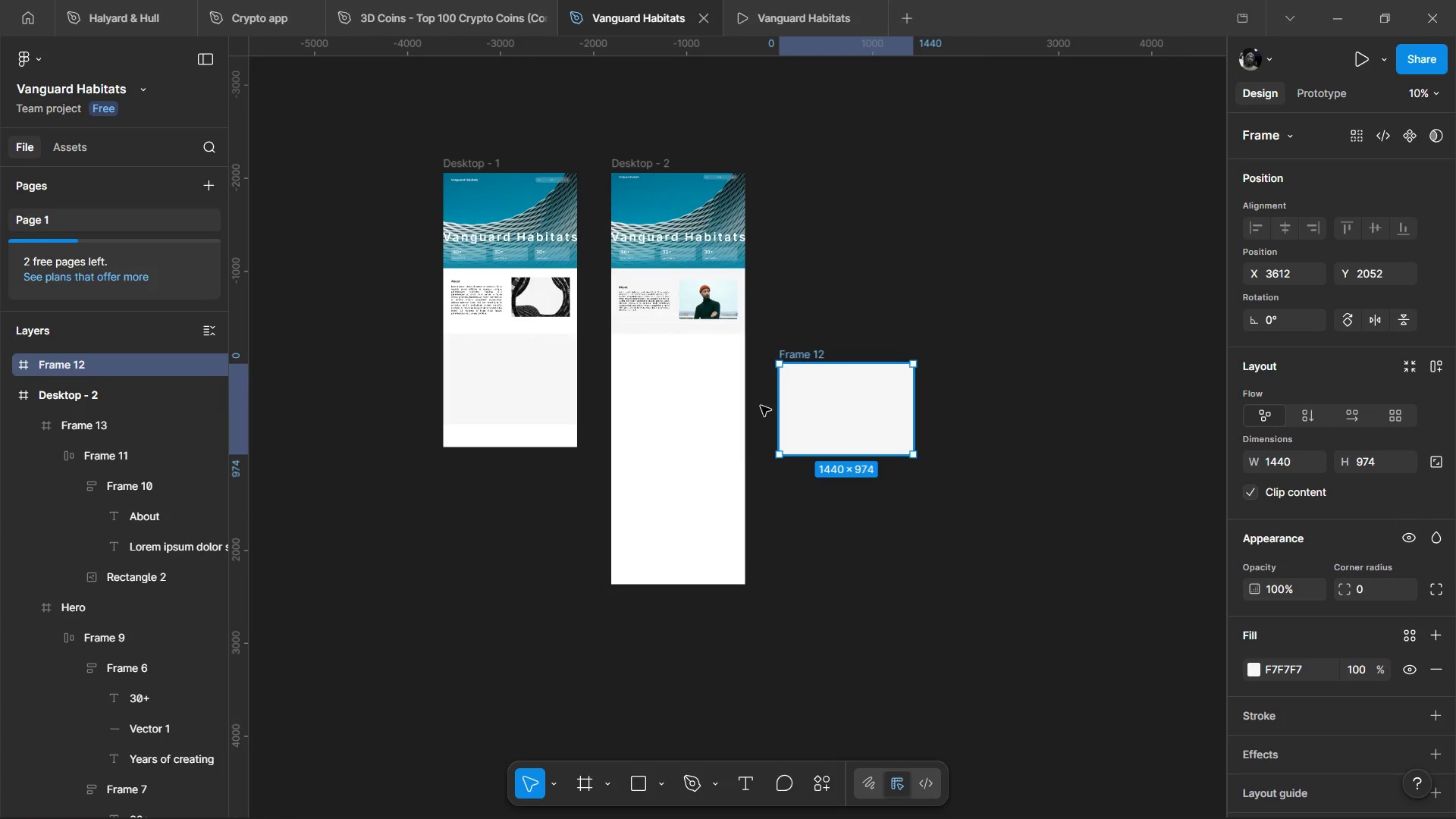 
hold_key(key=ControlLeft, duration=1.25)
scroll: coordinate [765, 419], scroll_direction: up, amount: 7.0
 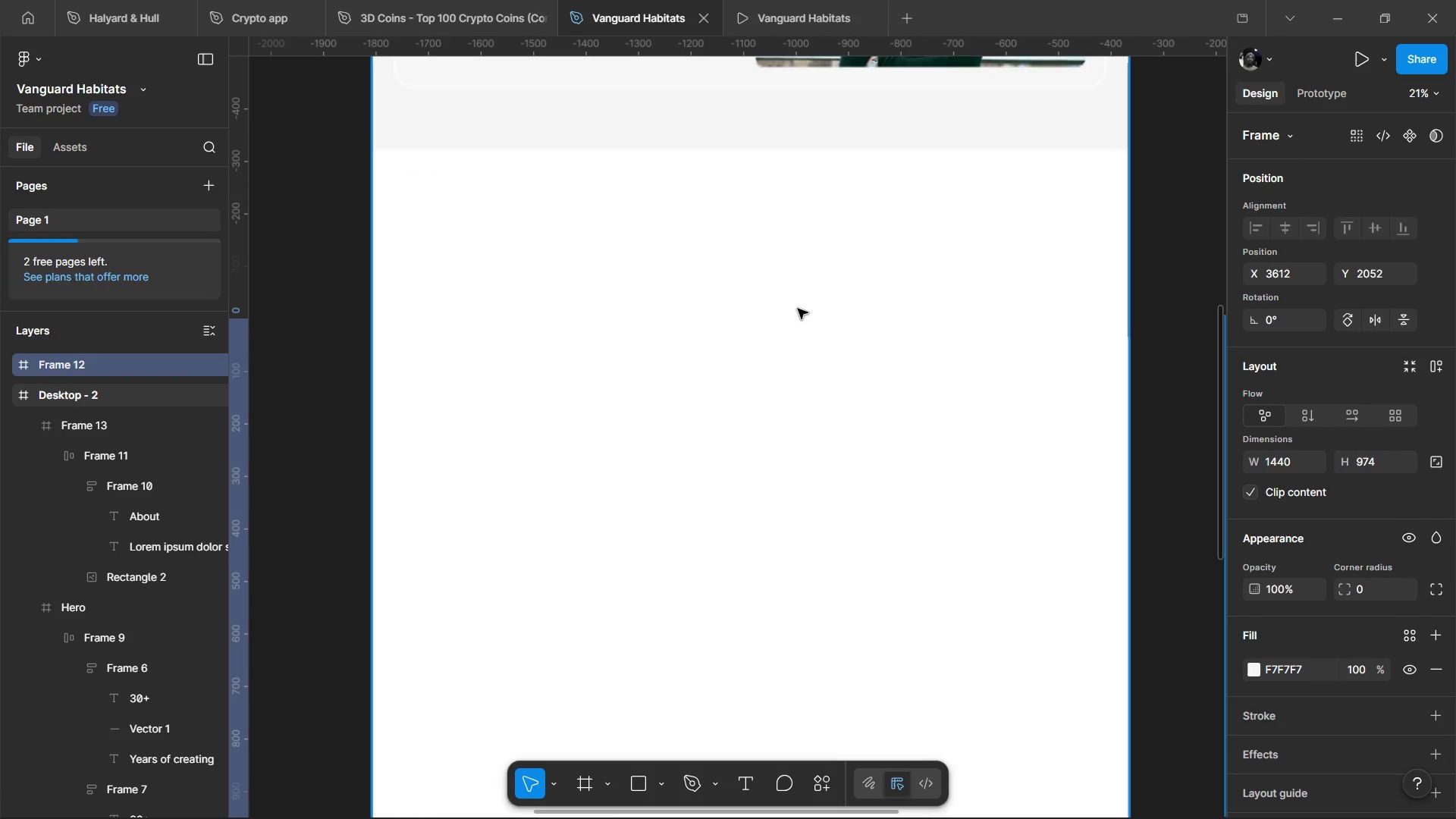 
hold_key(key=ControlLeft, duration=1.34)
left_click([744, 473])
 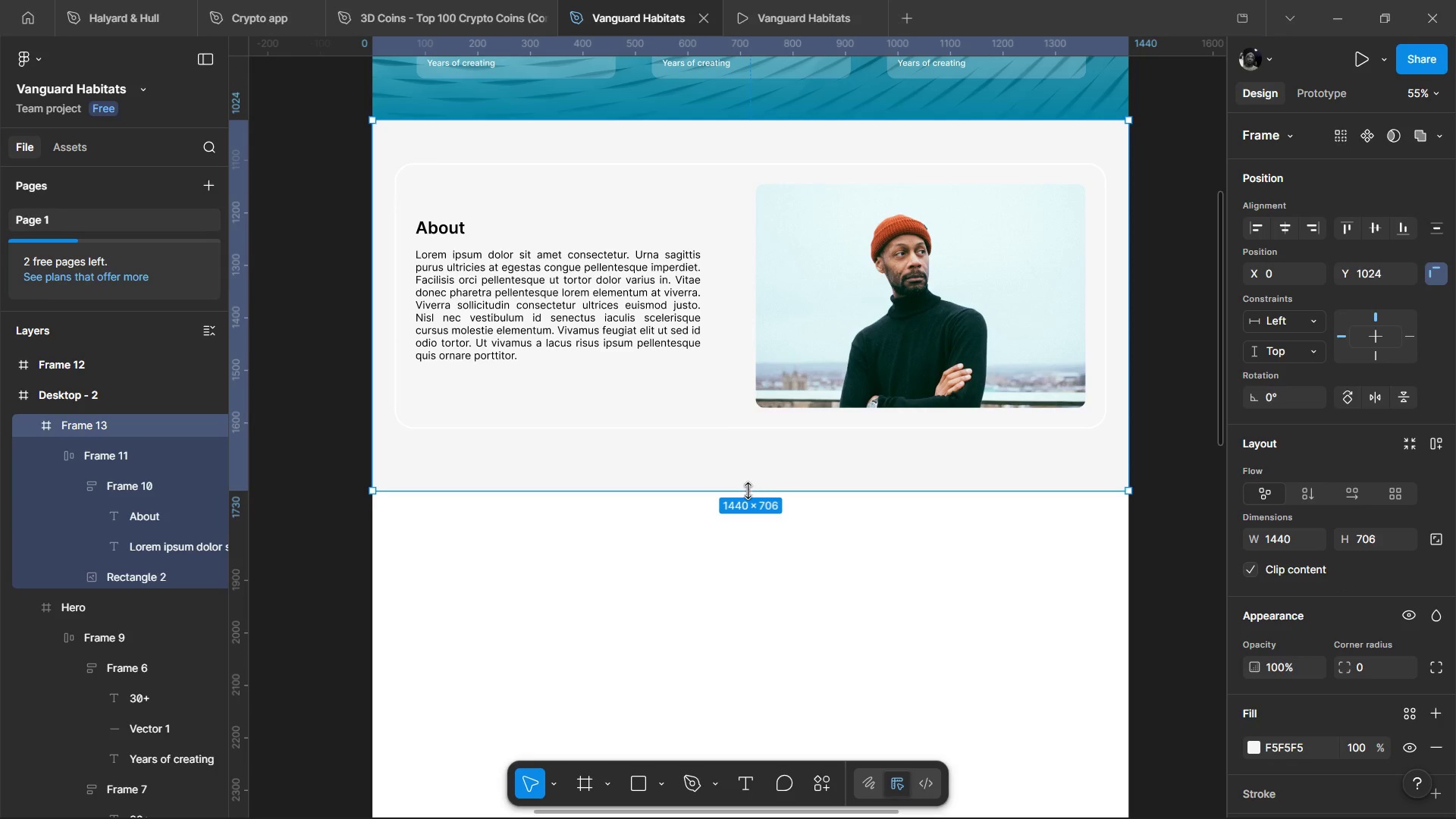 
scroll: coordinate [796, 329], scroll_direction: up, amount: 3.0
 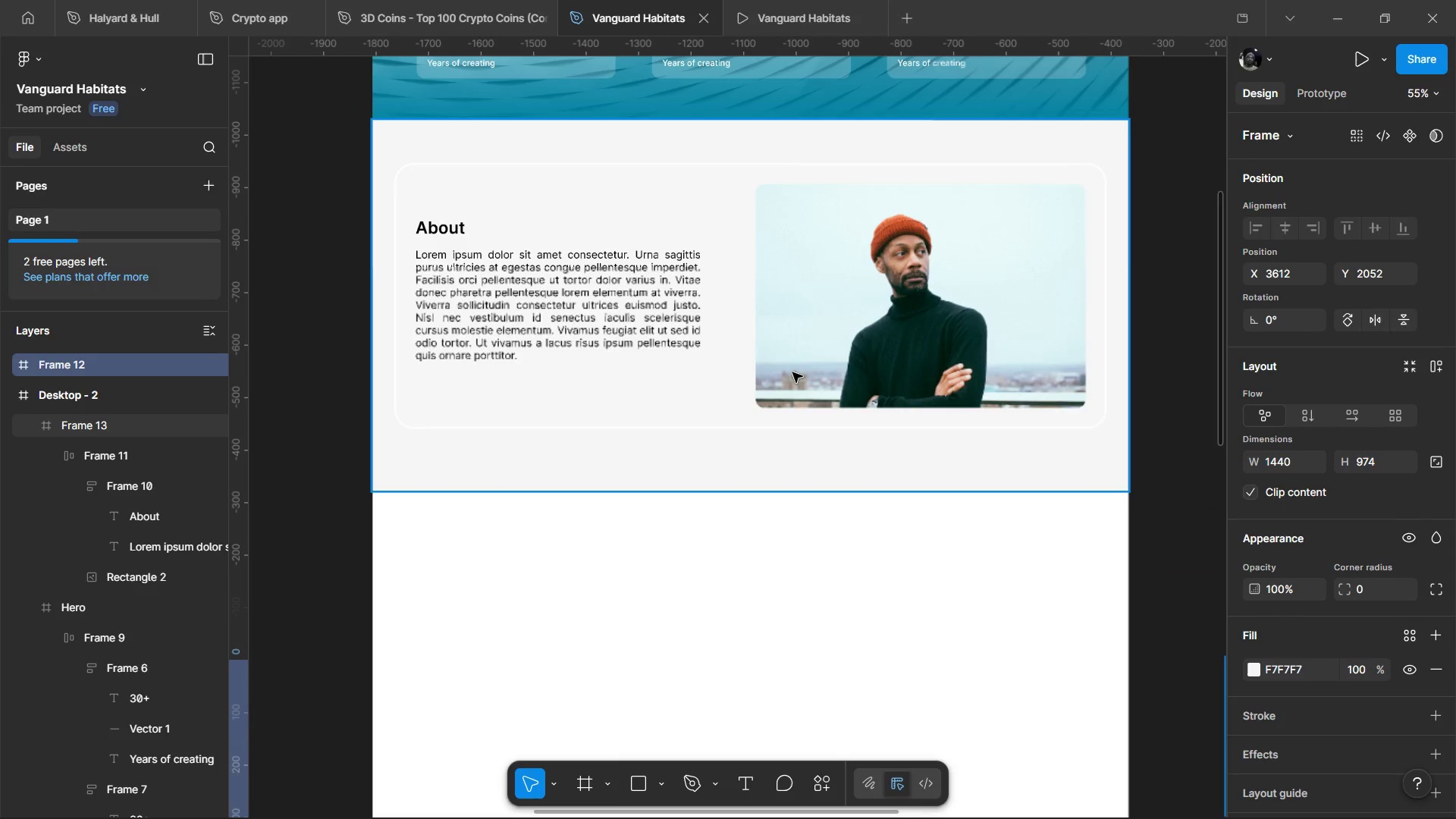 
left_click_drag(start_coordinate=[748, 493], to_coordinate=[749, 539])
 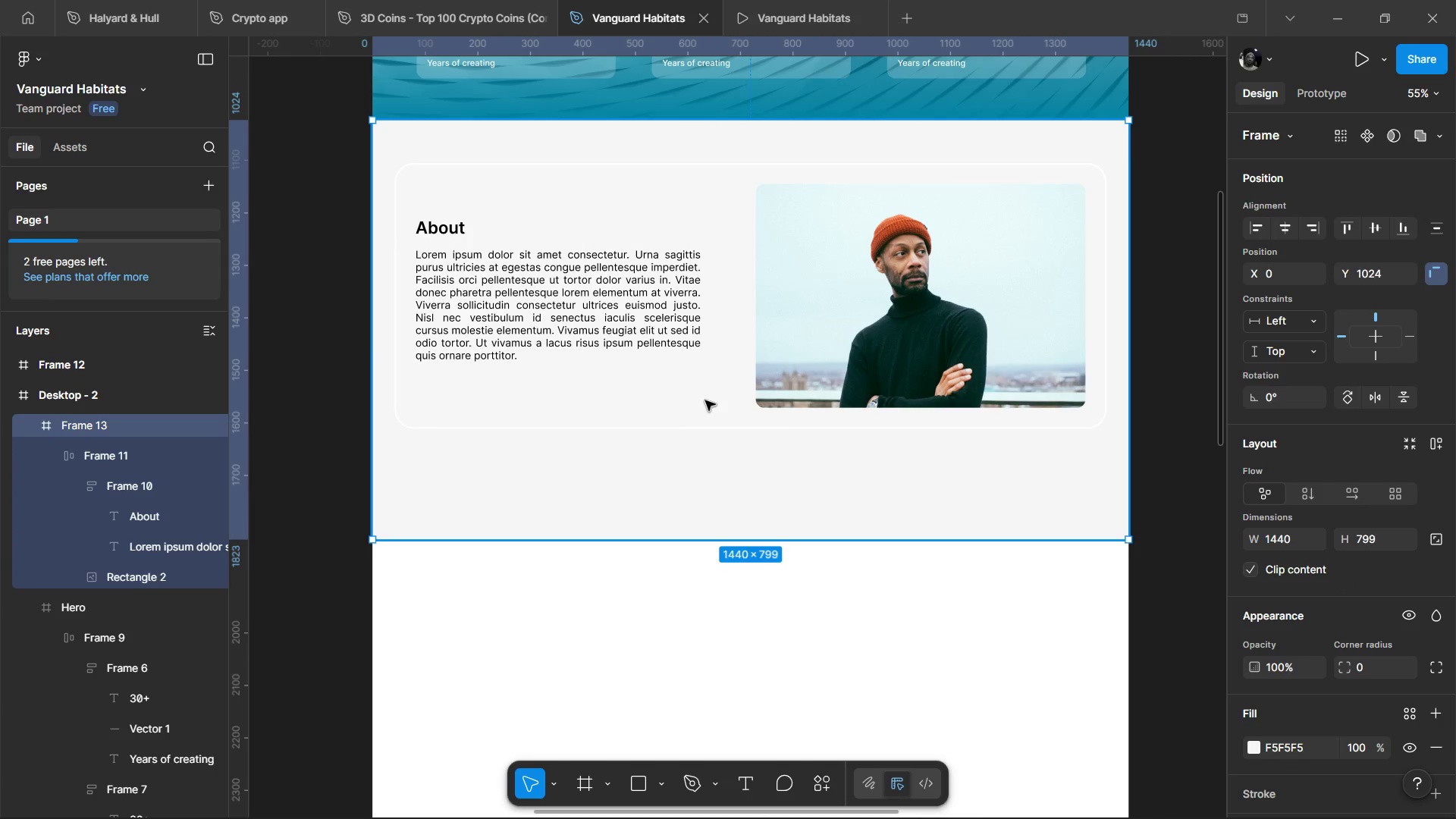 
hold_key(key=ControlLeft, duration=0.91)
left_click([705, 400])
 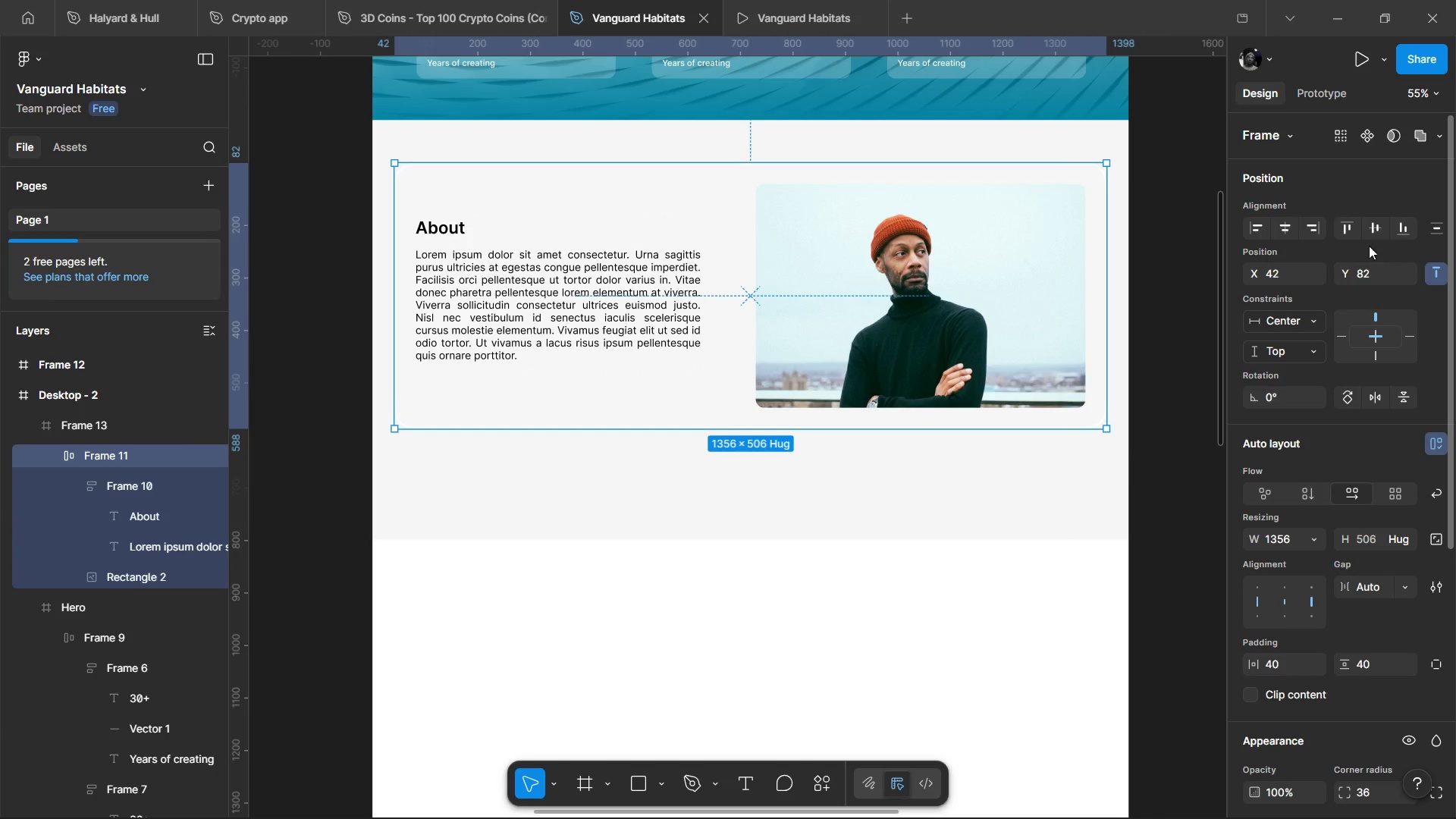 
left_click([1375, 223])
 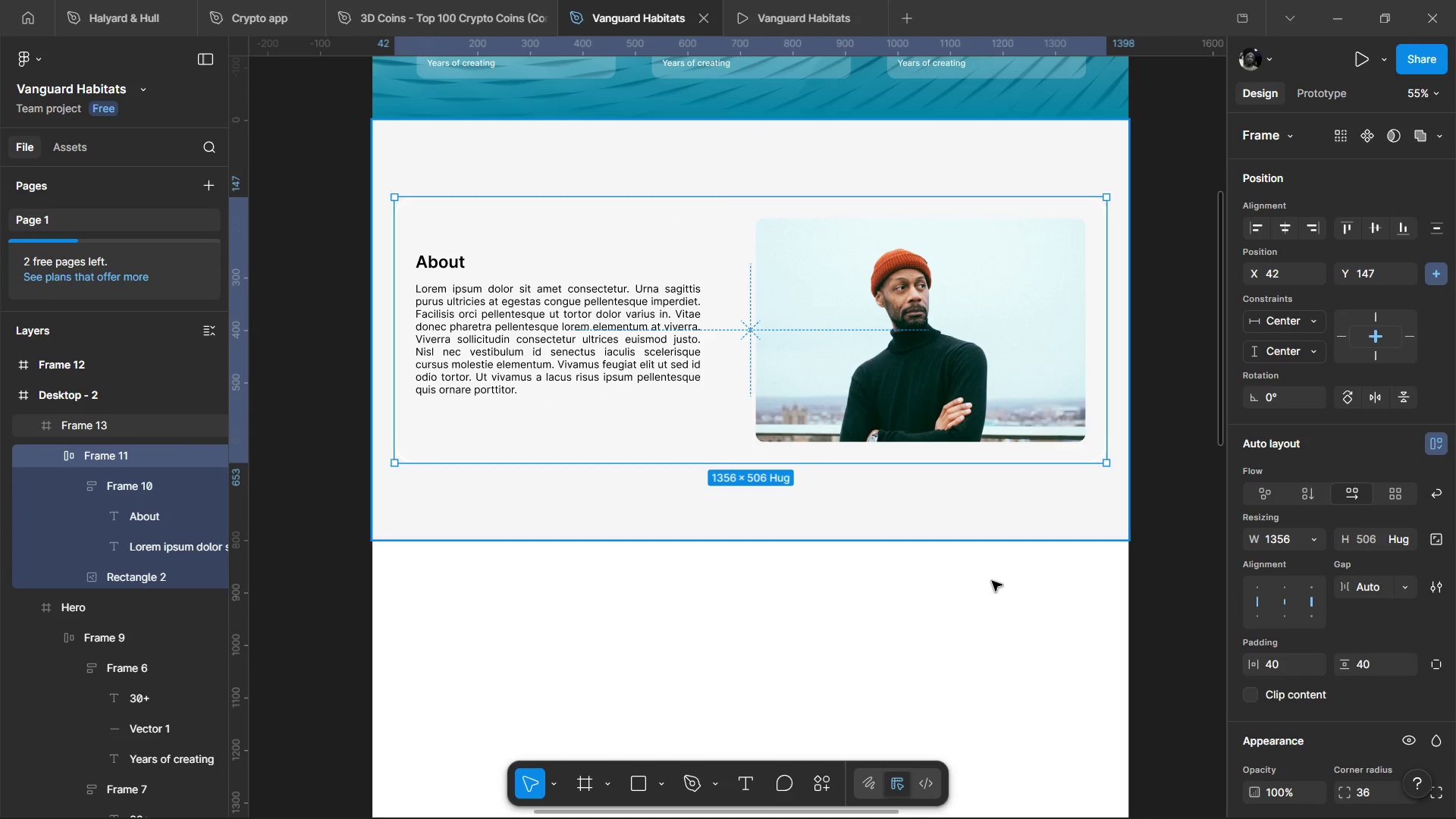 
left_click_drag(start_coordinate=[942, 629], to_coordinate=[940, 633])
 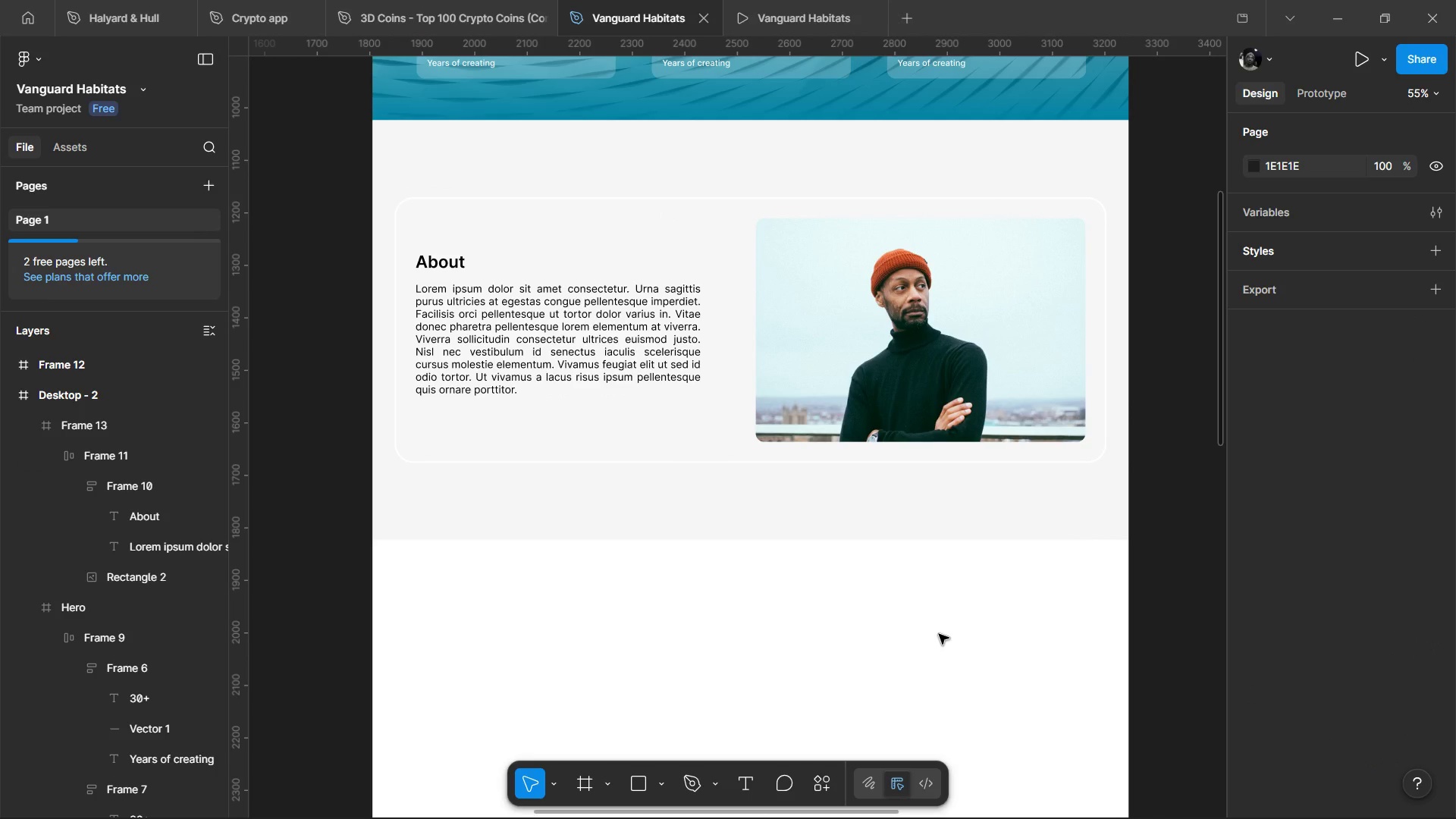 
hold_key(key=ControlLeft, duration=1.17)
left_click([839, 716])
 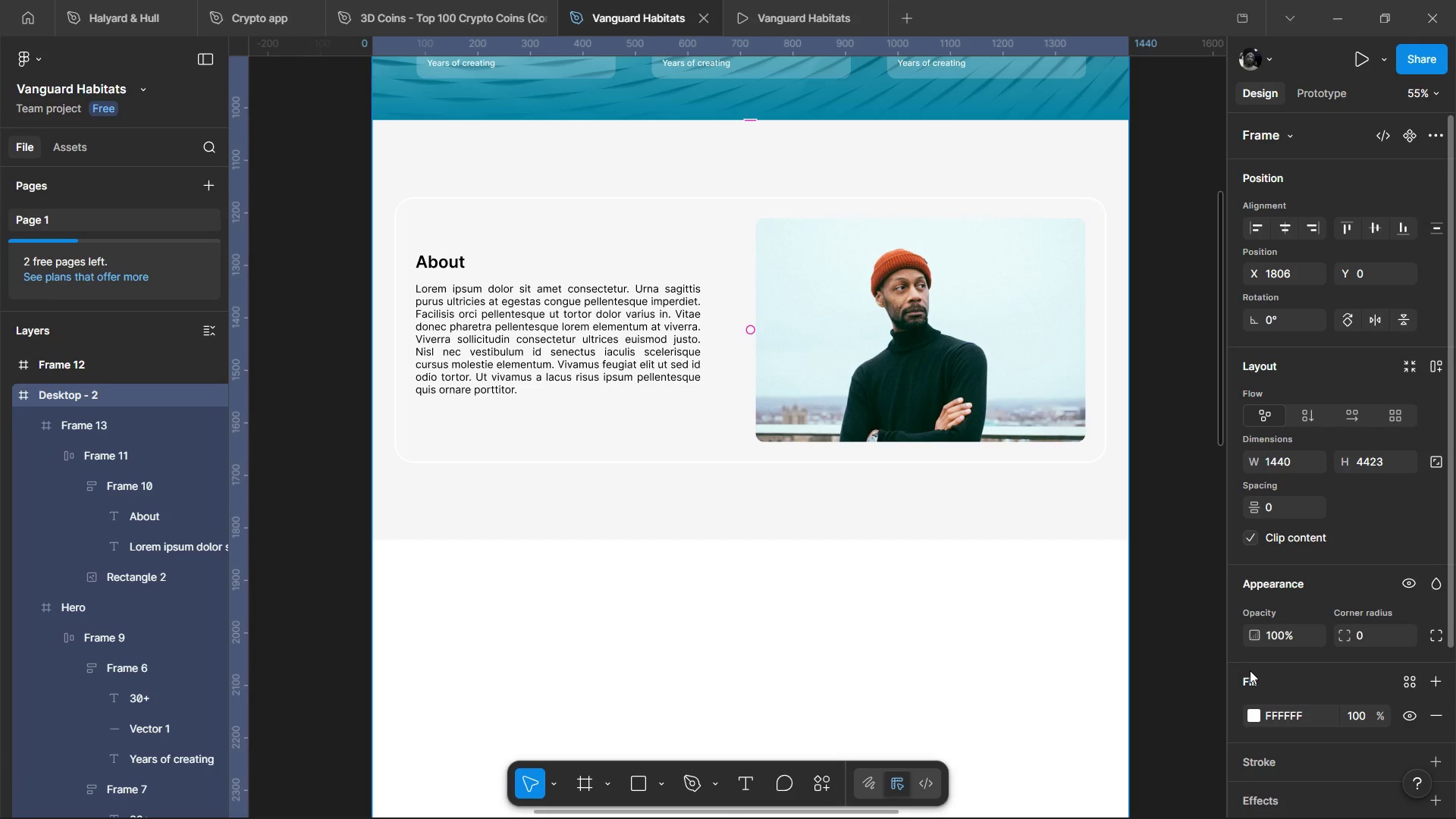 
key(Shift+G)
 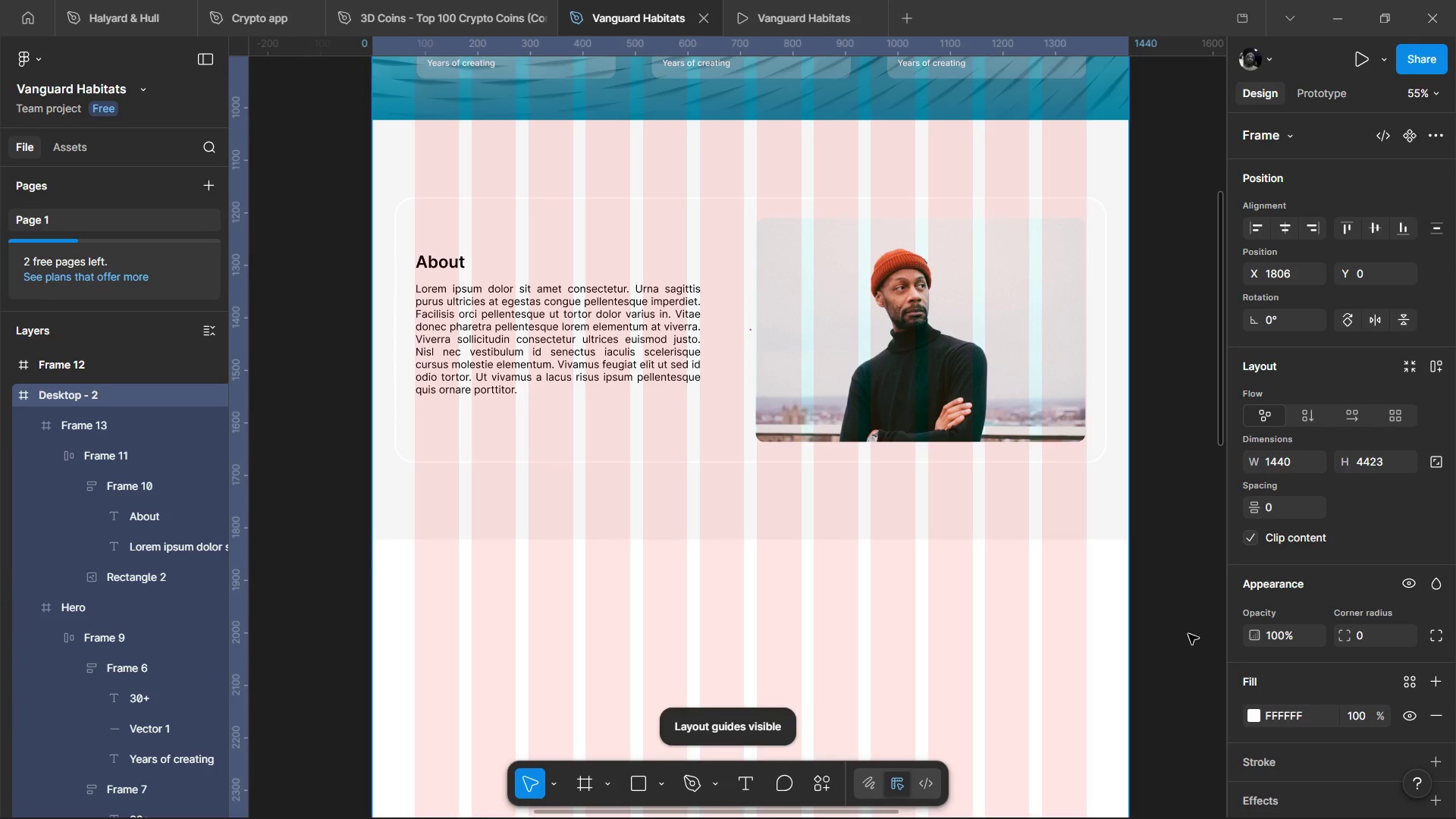 
hold_key(key=ControlLeft, duration=1.22)
left_click([1098, 384])
 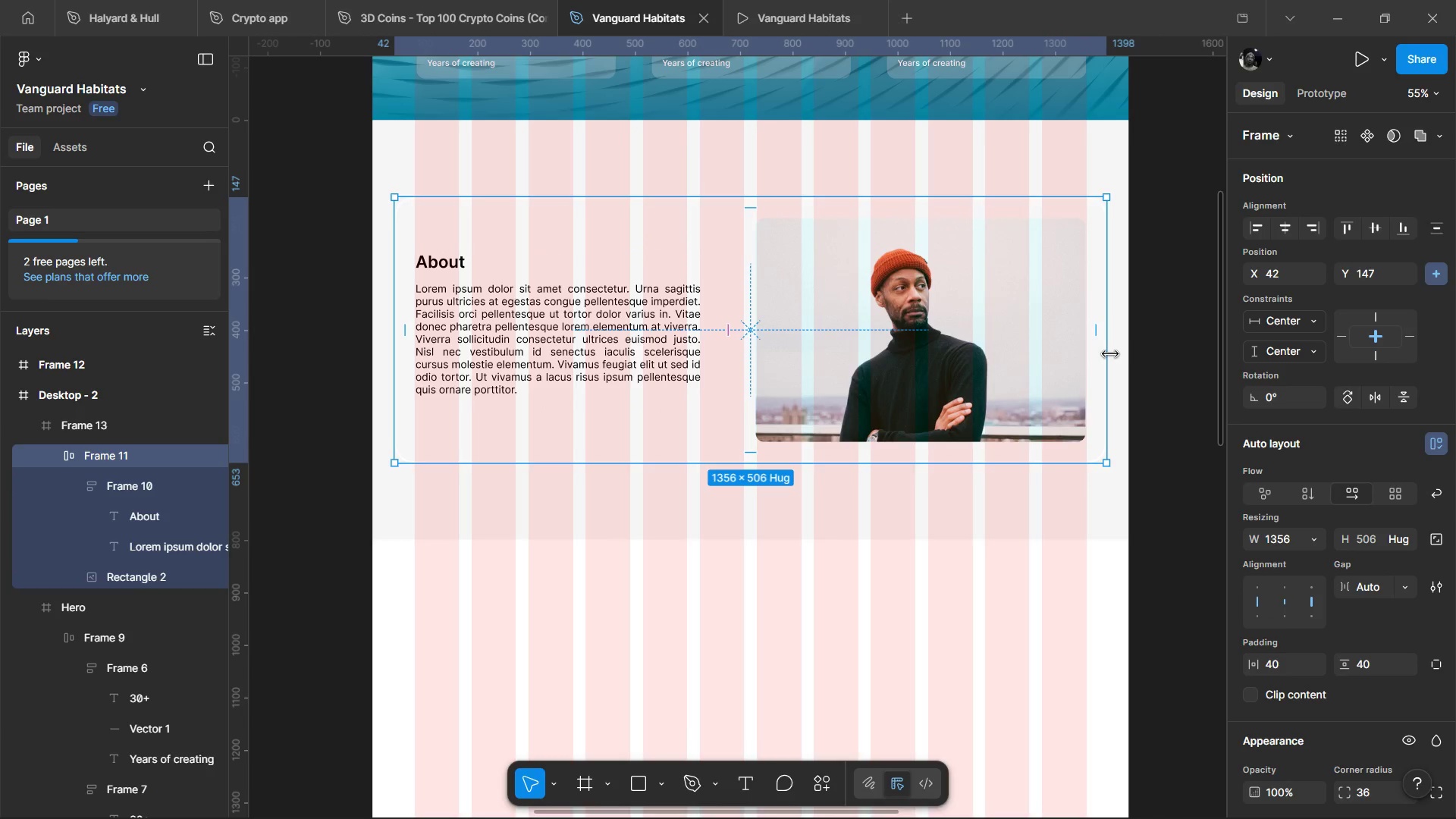 
left_click_drag(start_coordinate=[1110, 354], to_coordinate=[1088, 360])
 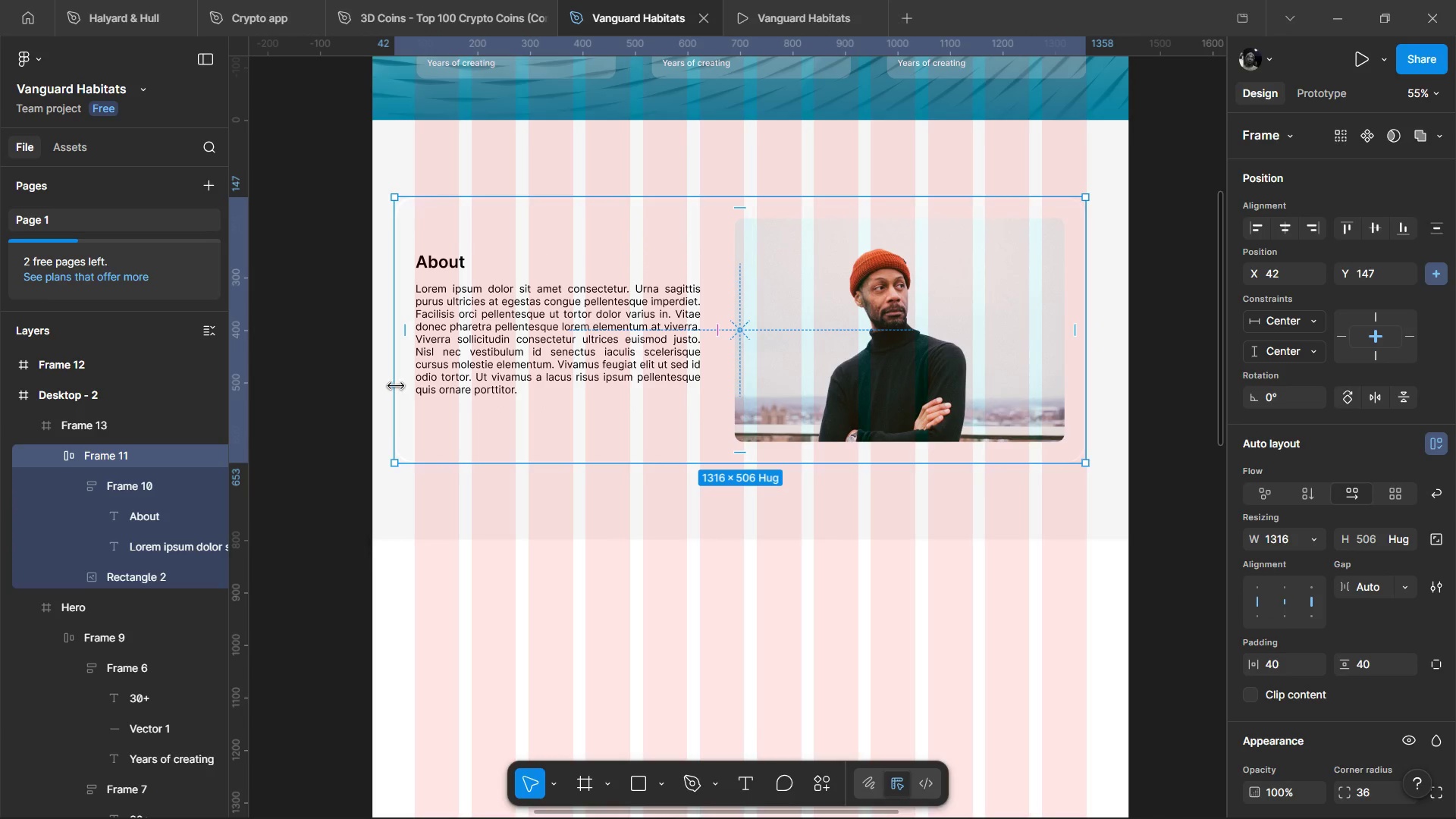 
left_click_drag(start_coordinate=[395, 385], to_coordinate=[418, 384])
 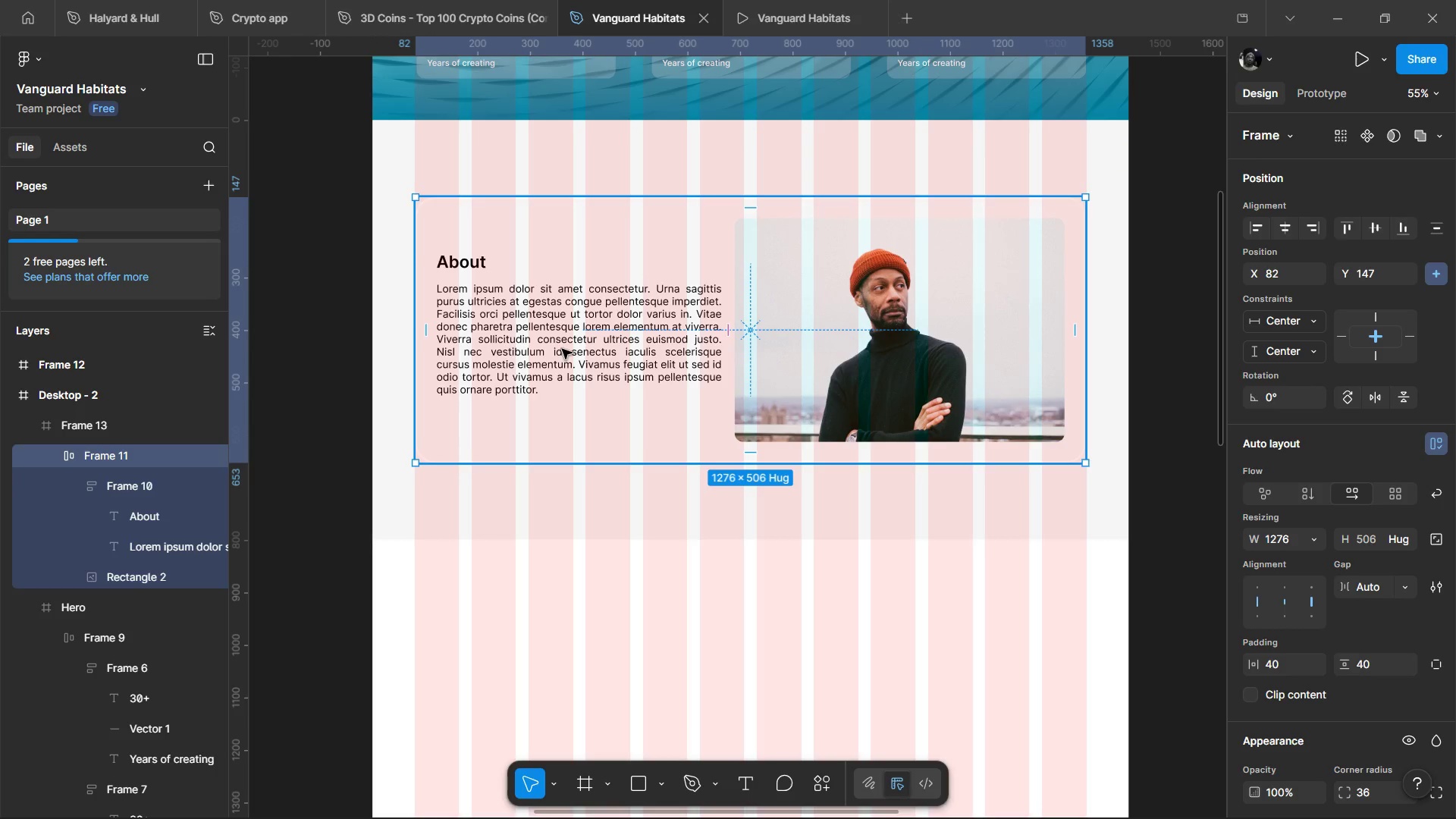 
double_click([562, 349])
 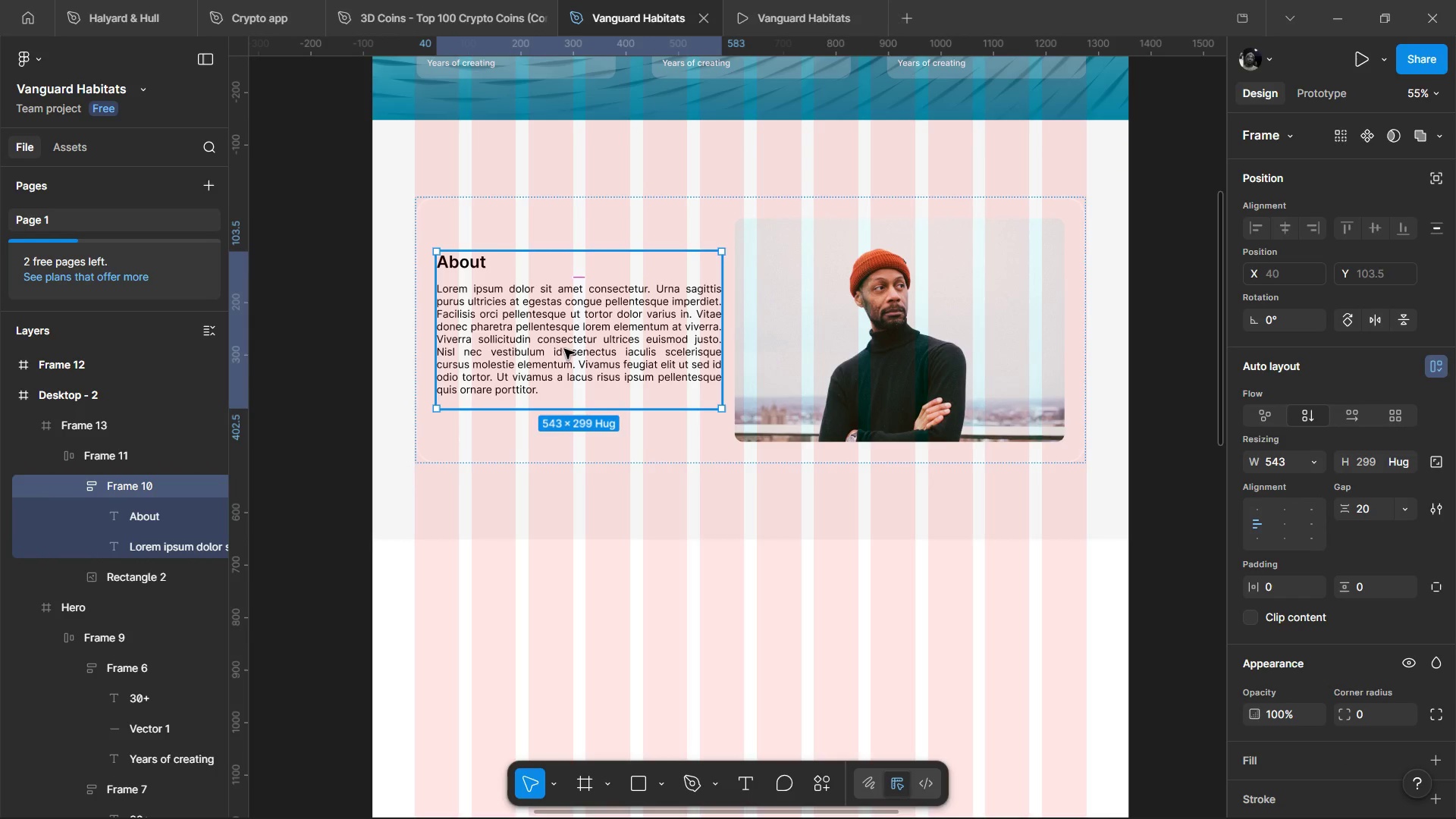 
double_click([564, 349])
 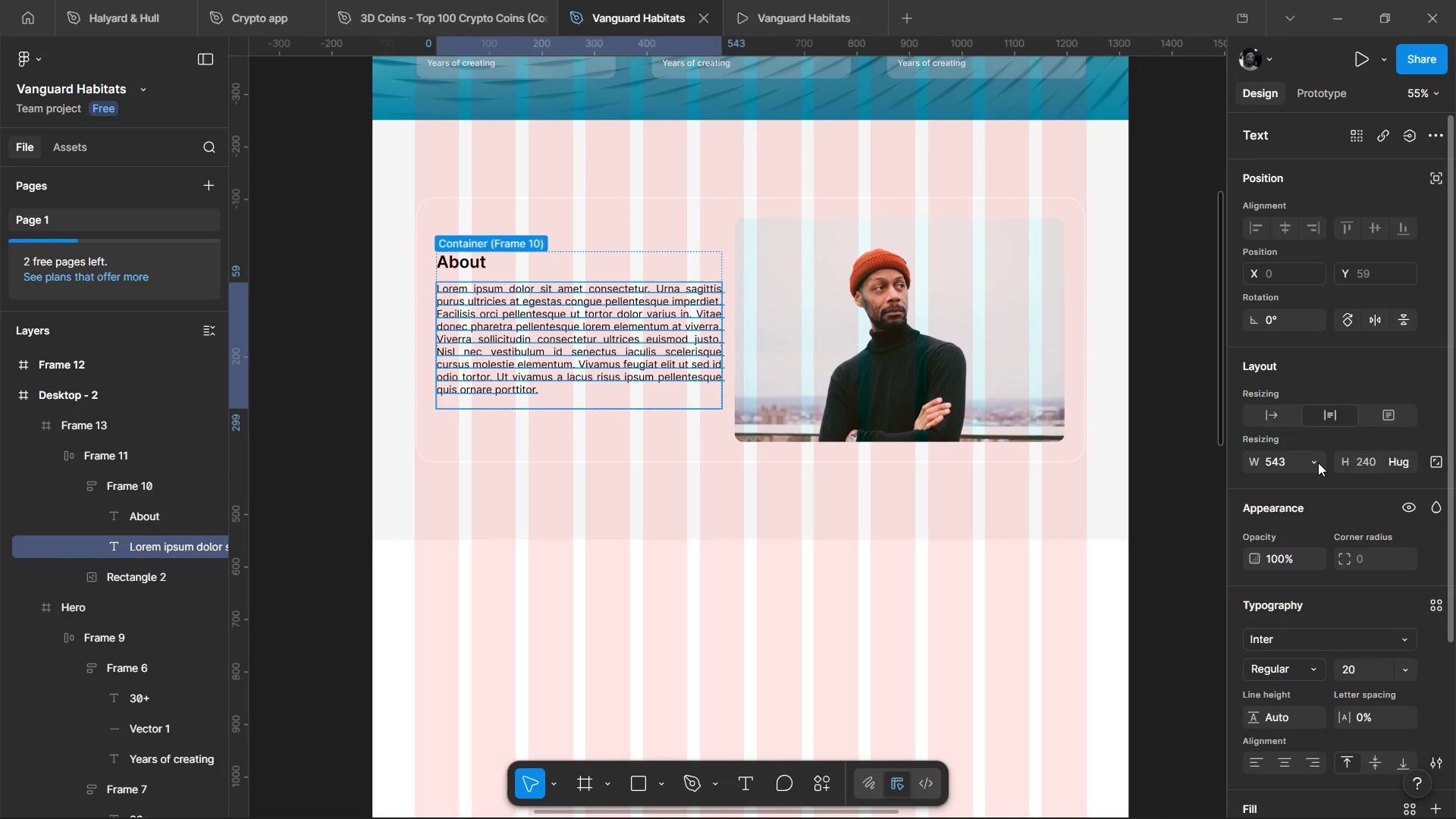 
left_click([1319, 463])
 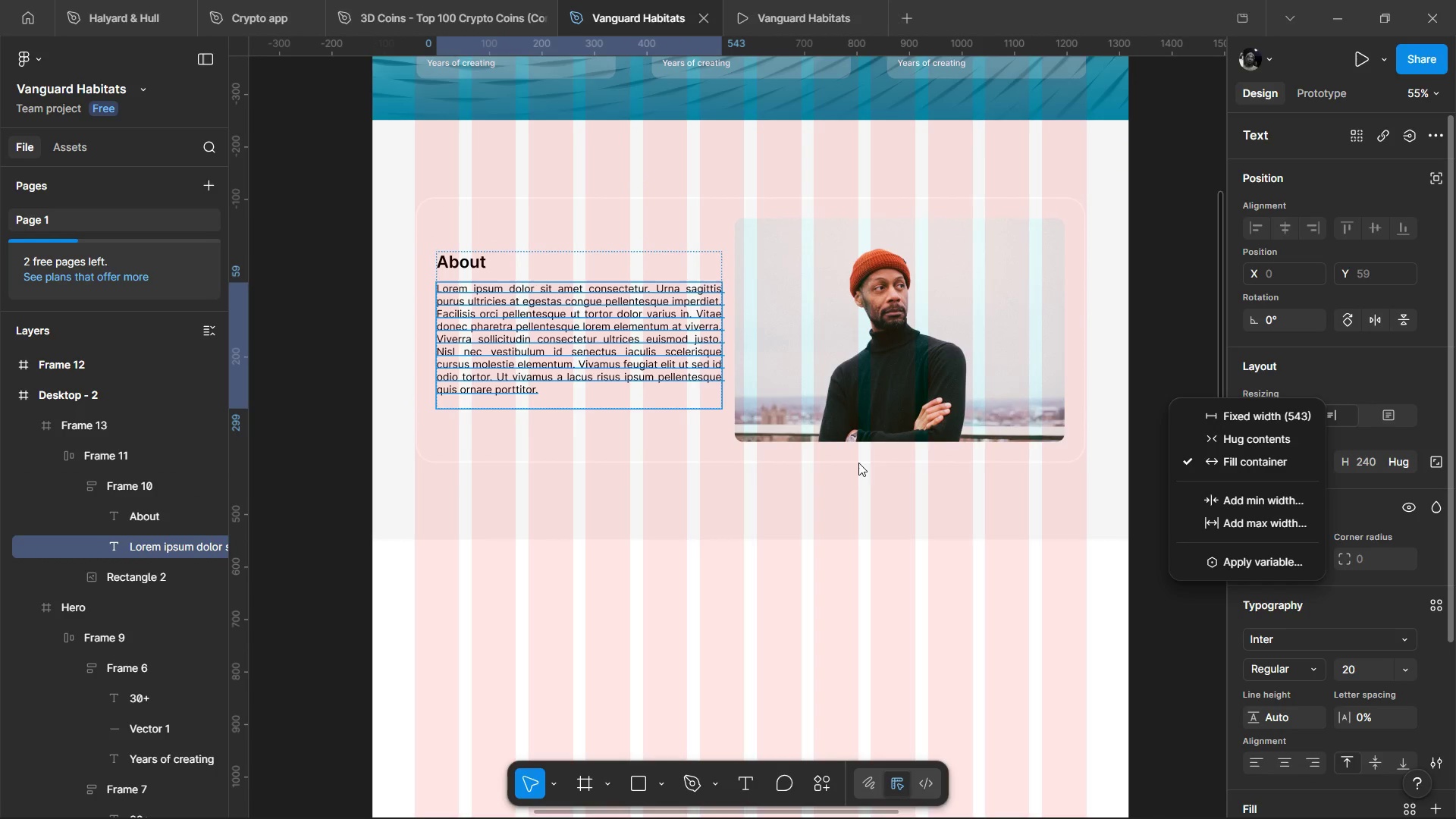 
left_click([551, 466])
 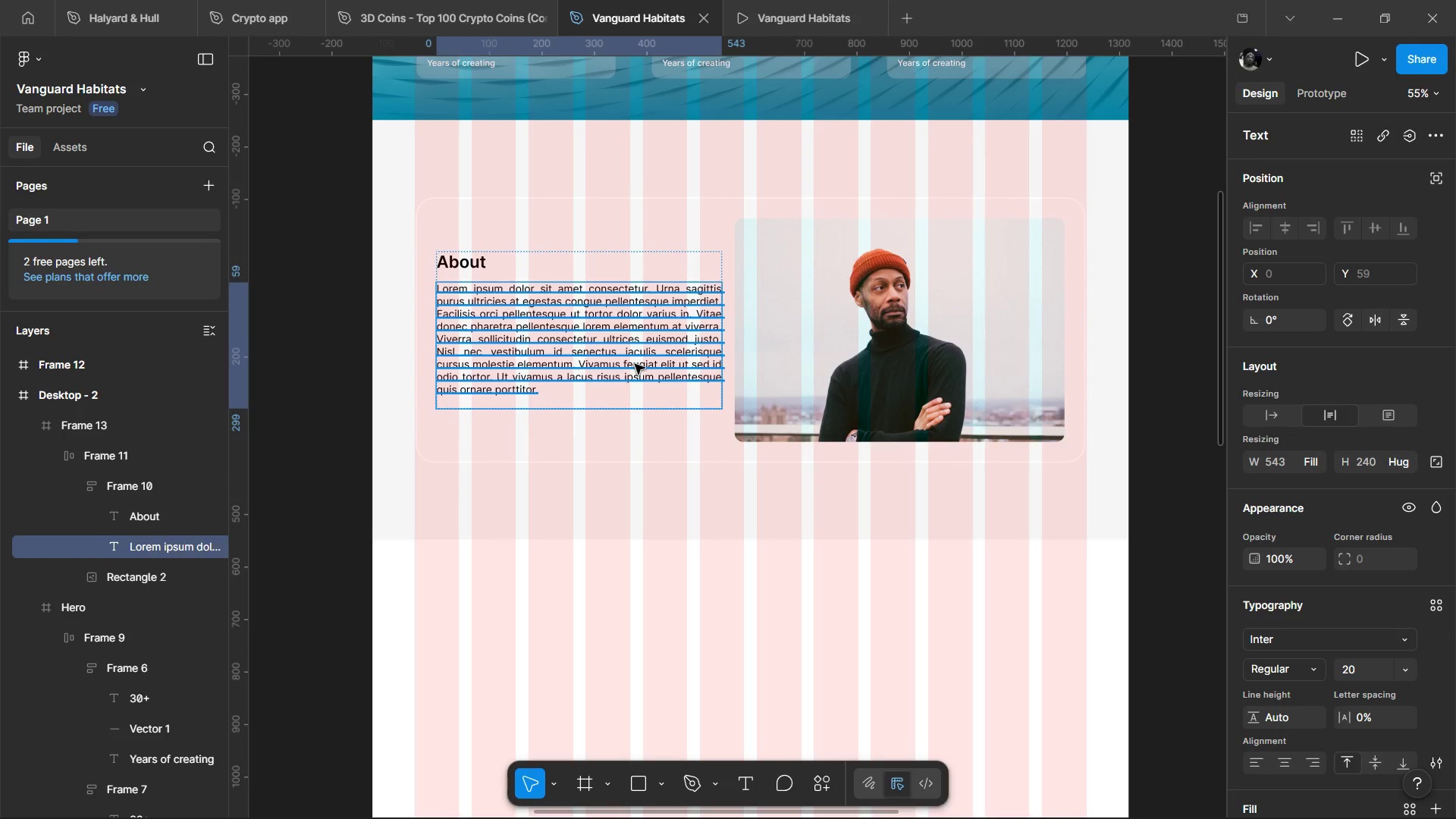 
left_click([635, 364])
 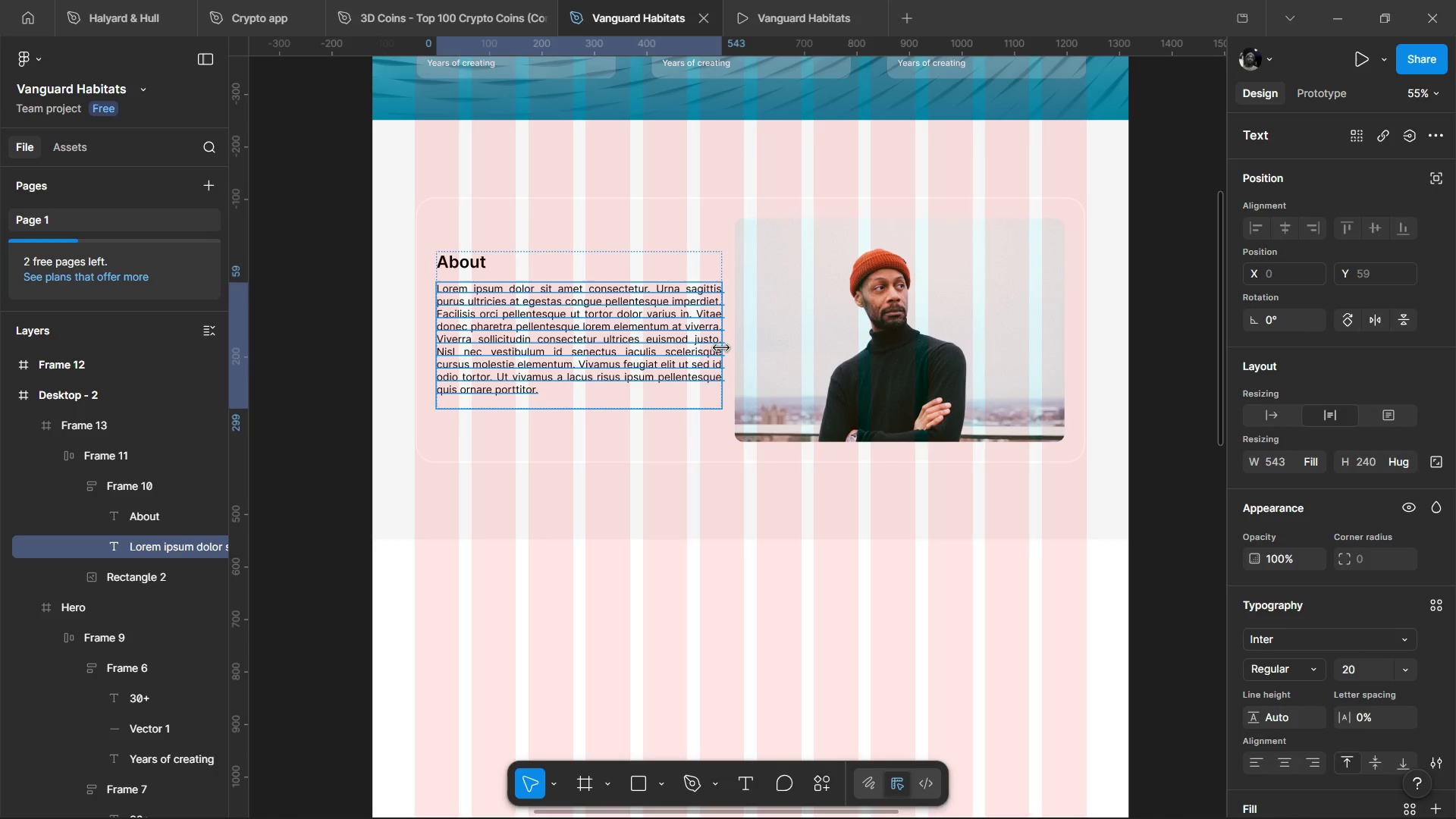 
left_click_drag(start_coordinate=[720, 348], to_coordinate=[681, 348])
 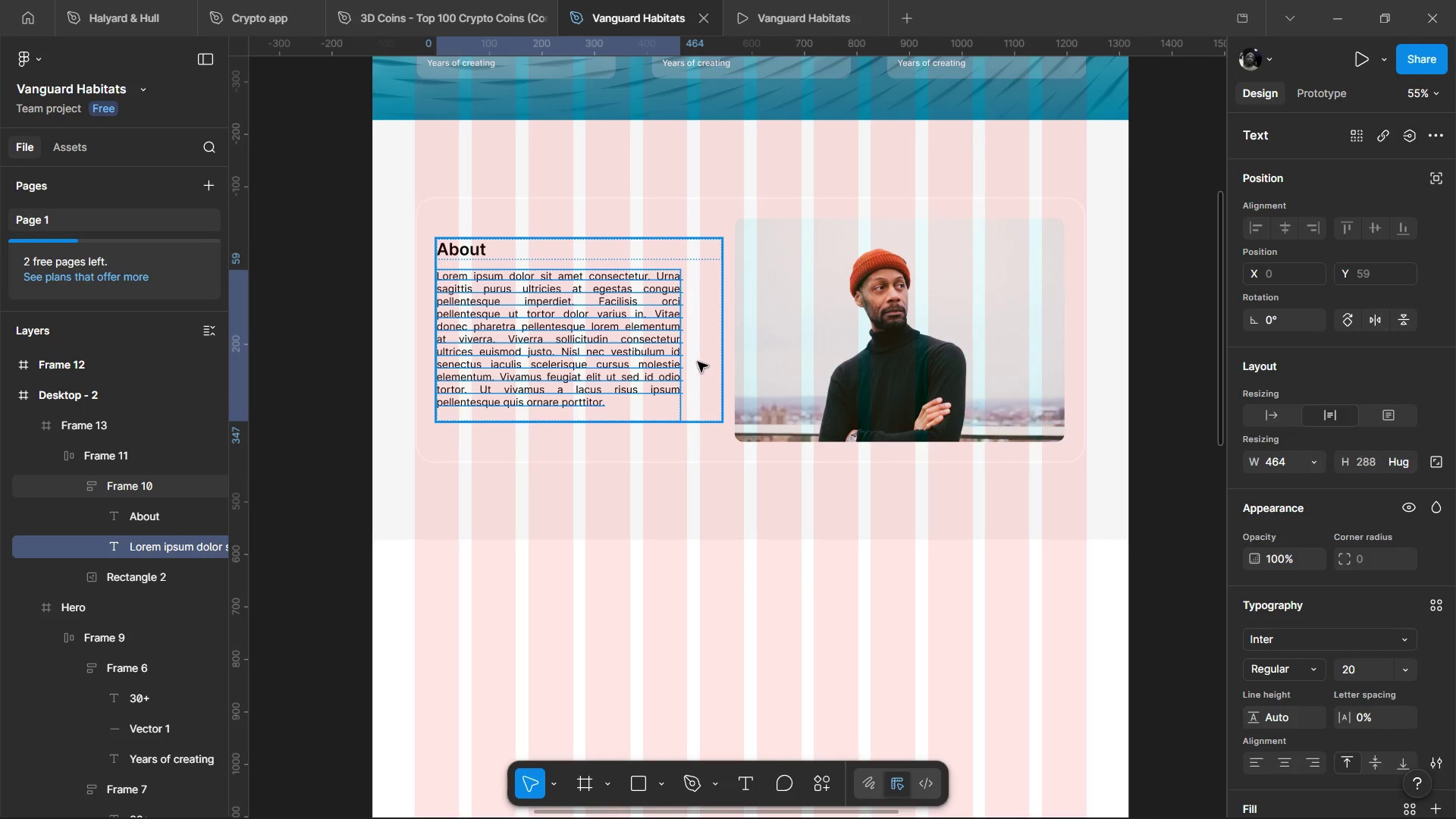 
left_click([698, 359])
 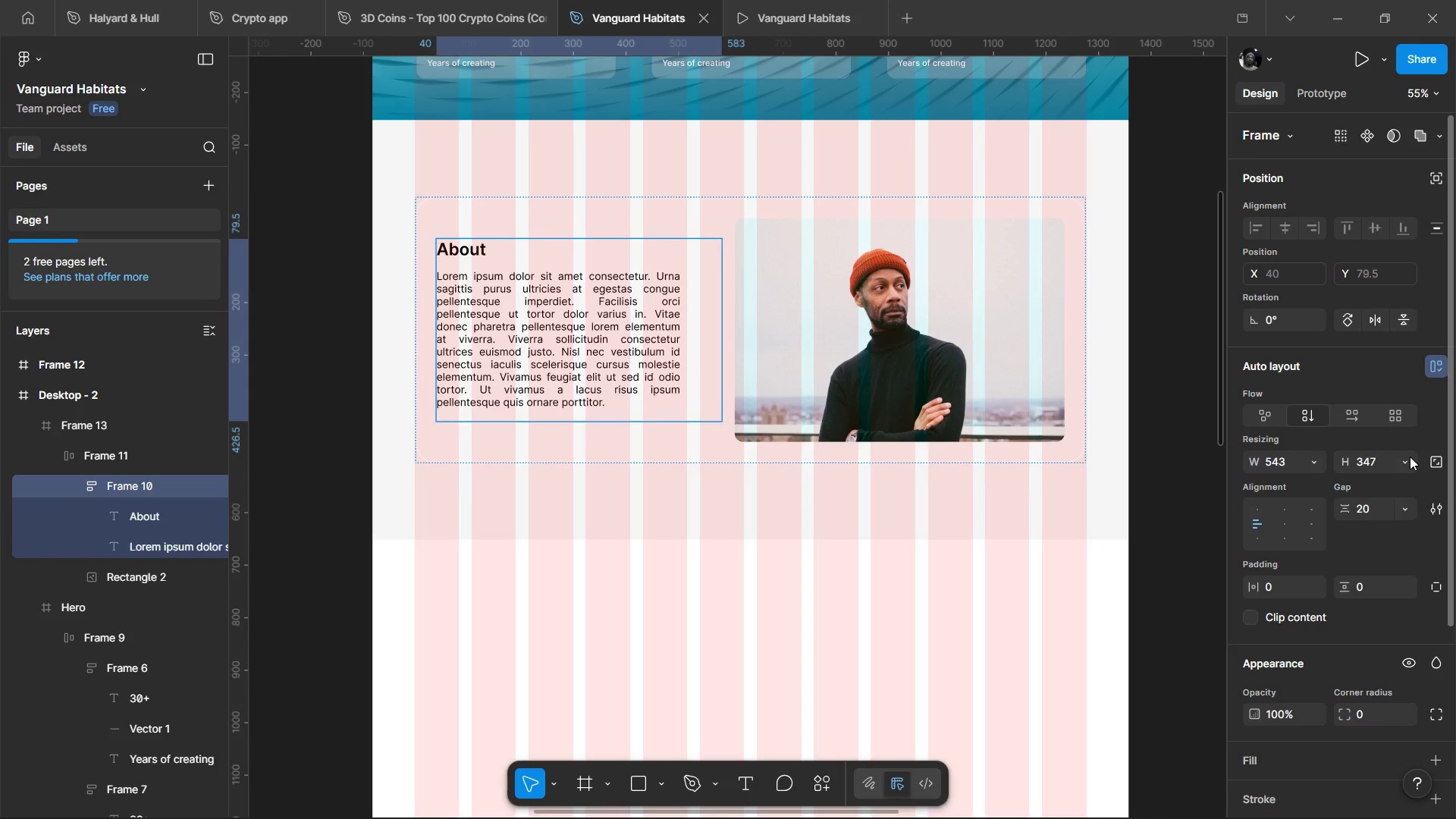 
left_click([1317, 461])
 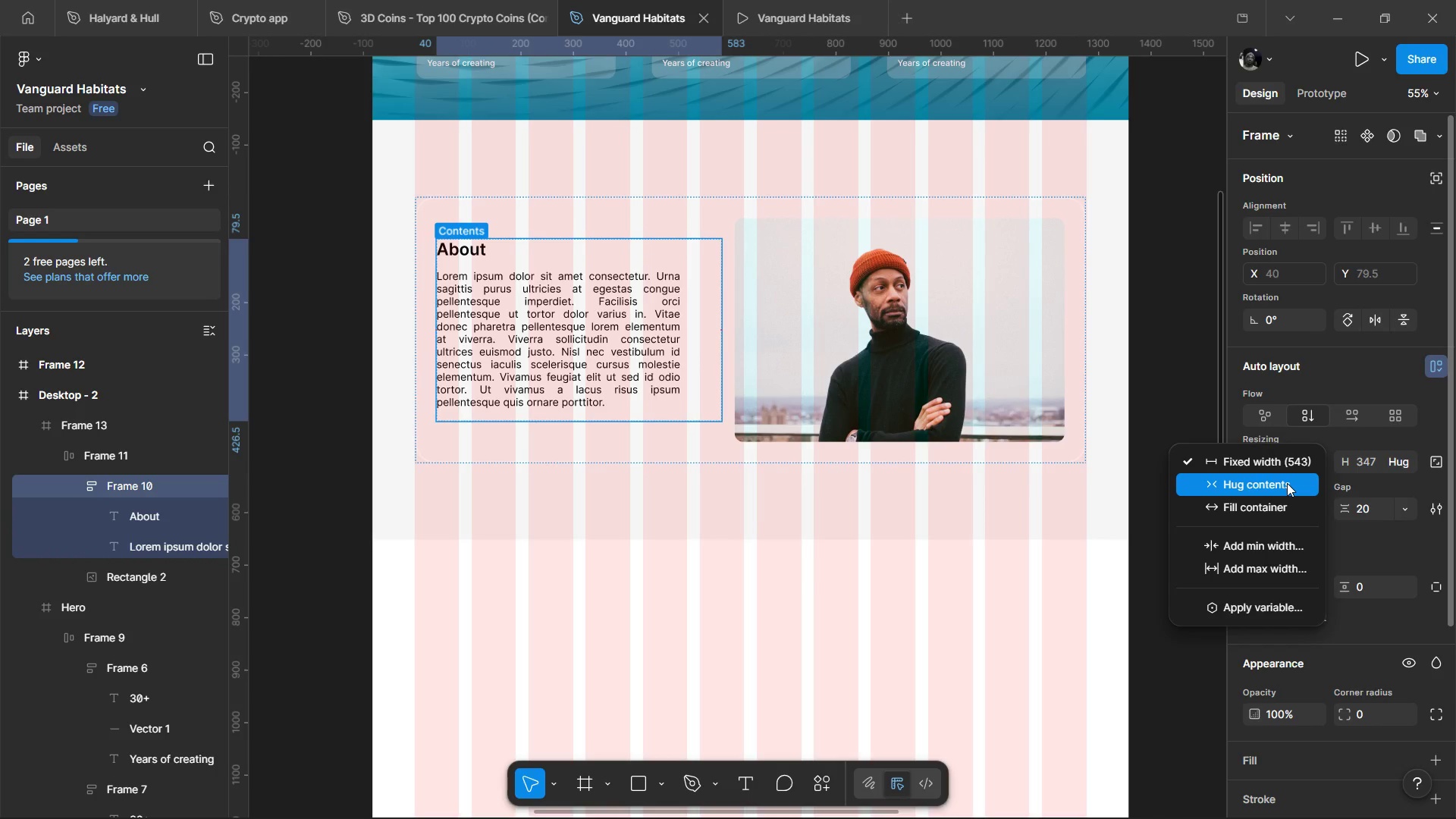 
left_click([1287, 483])
 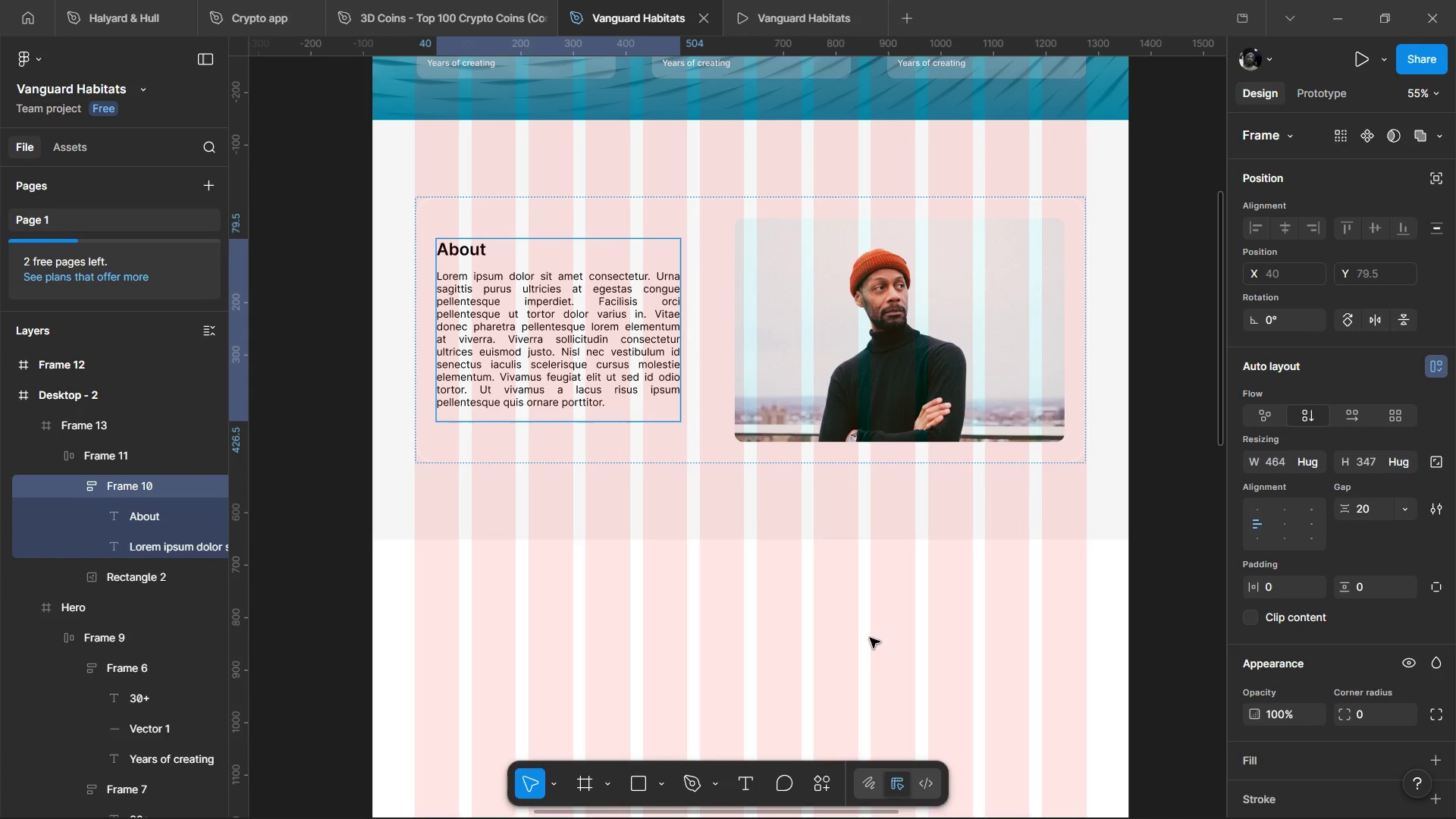 
left_click([866, 640])
 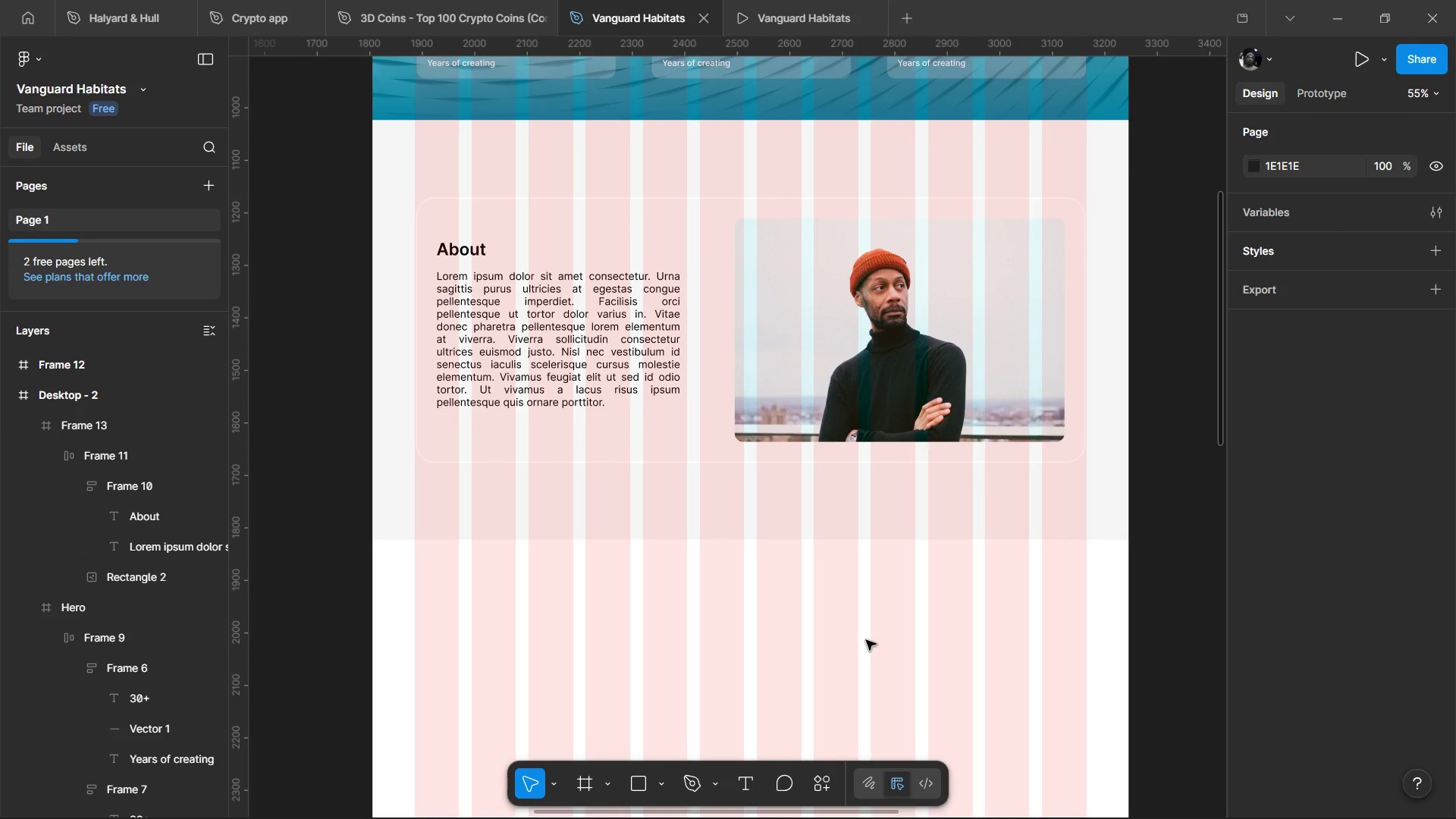 
hold_key(key=ControlLeft, duration=0.8)
scroll: coordinate [831, 458], scroll_direction: down, amount: 9.0
 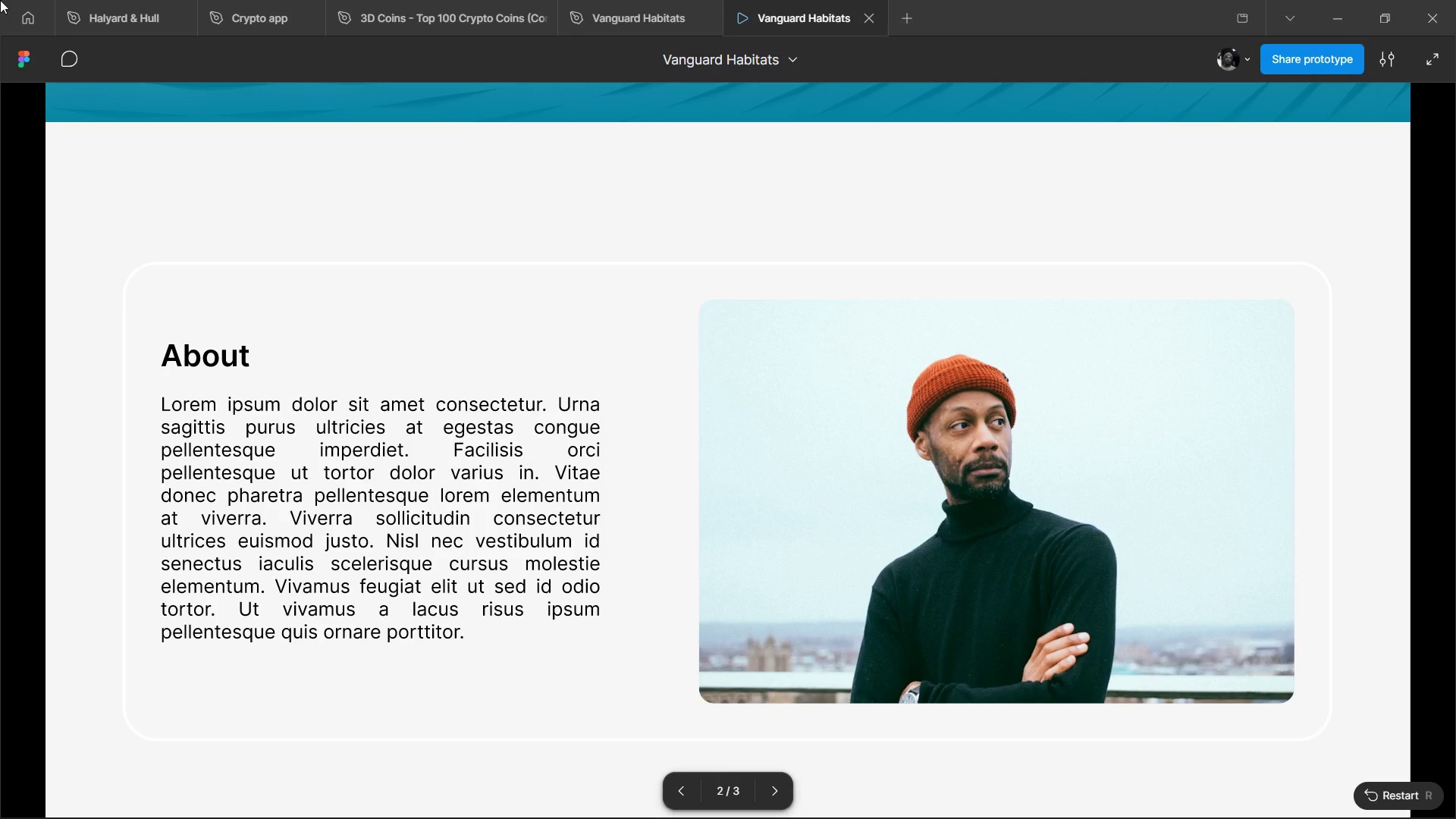 
wait(79.55)
 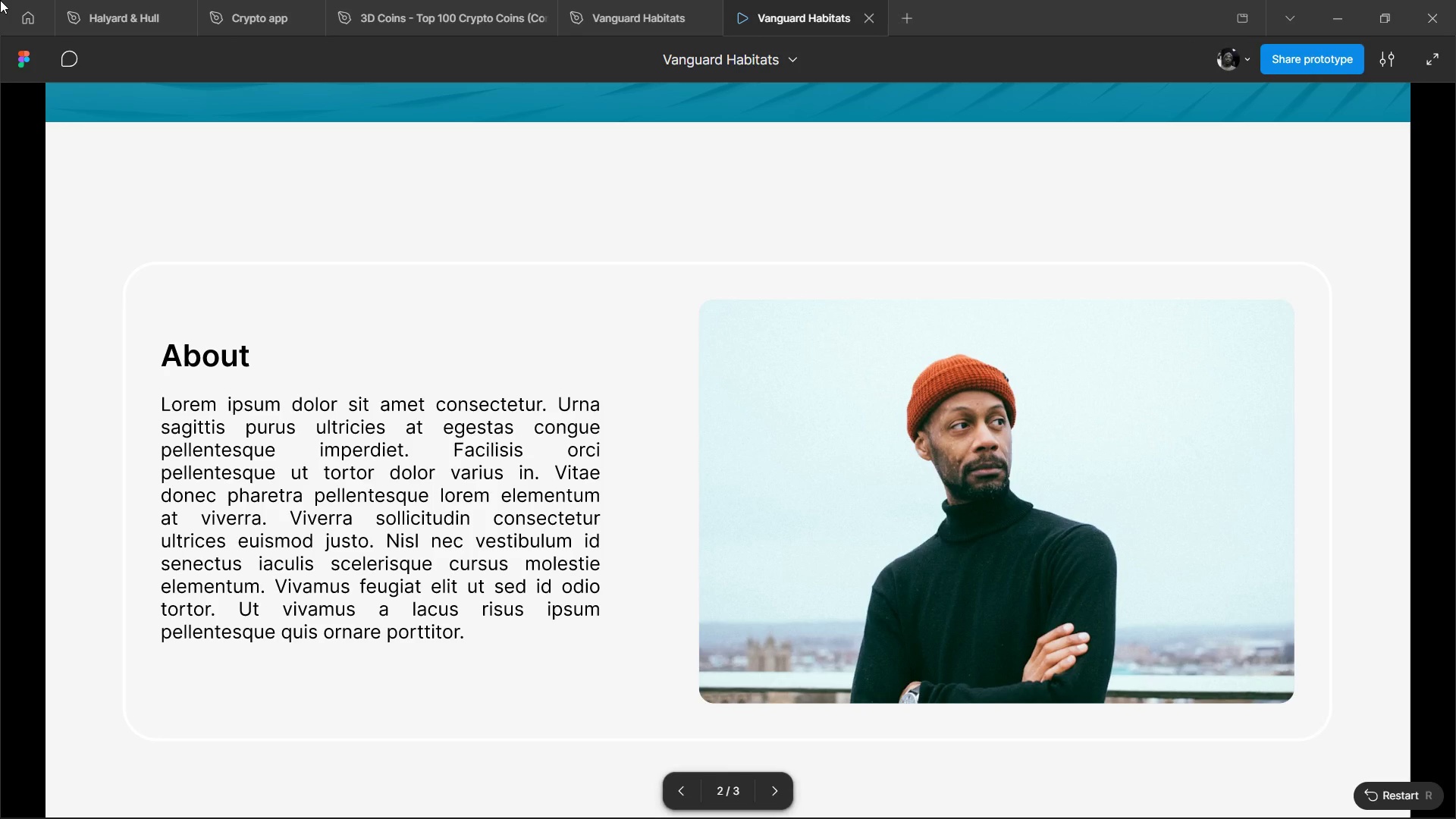 
left_click([676, 0])
 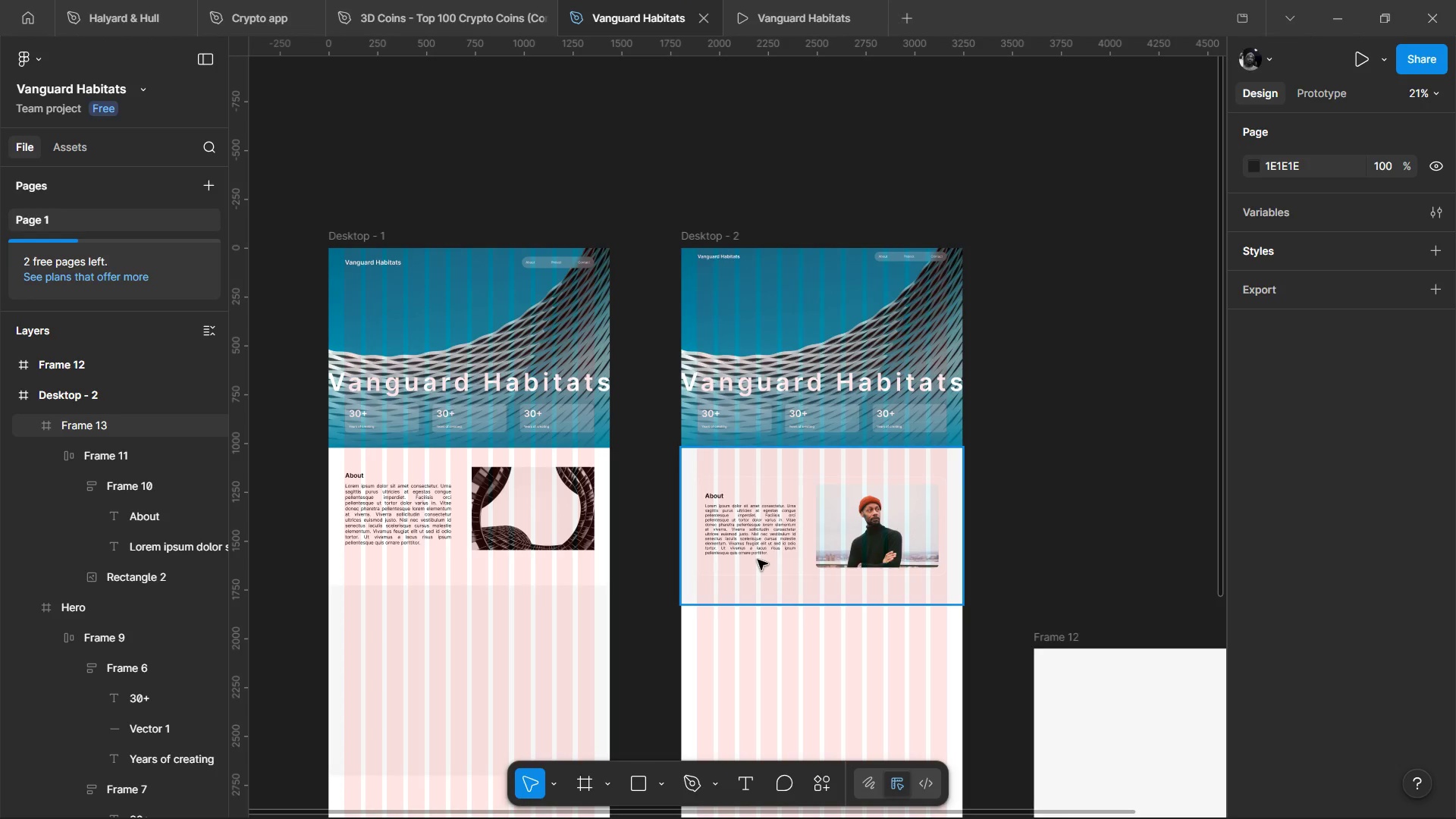 
hold_key(key=ControlLeft, duration=0.5)
 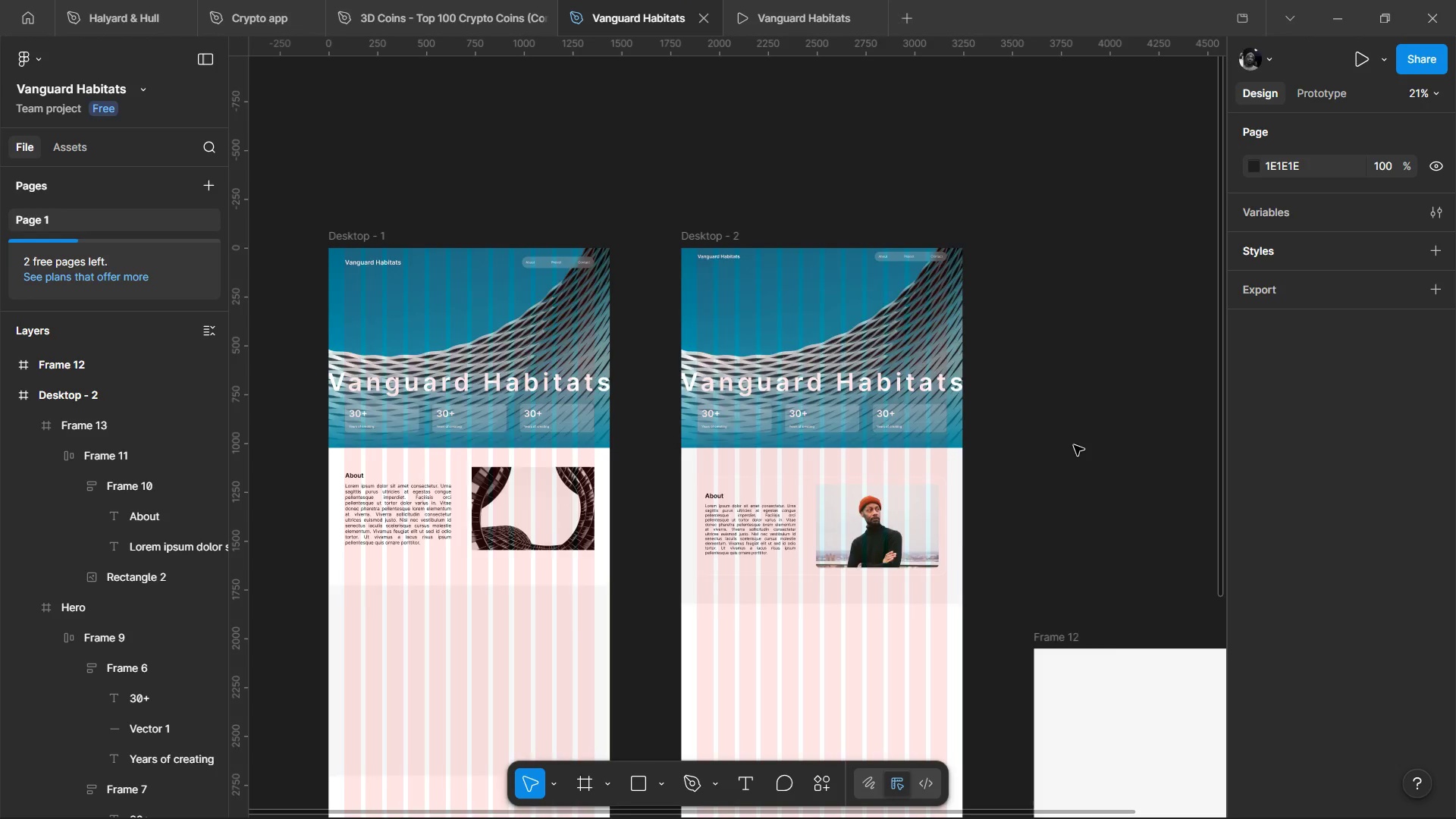 
scroll: coordinate [1075, 444], scroll_direction: down, amount: 2.0
 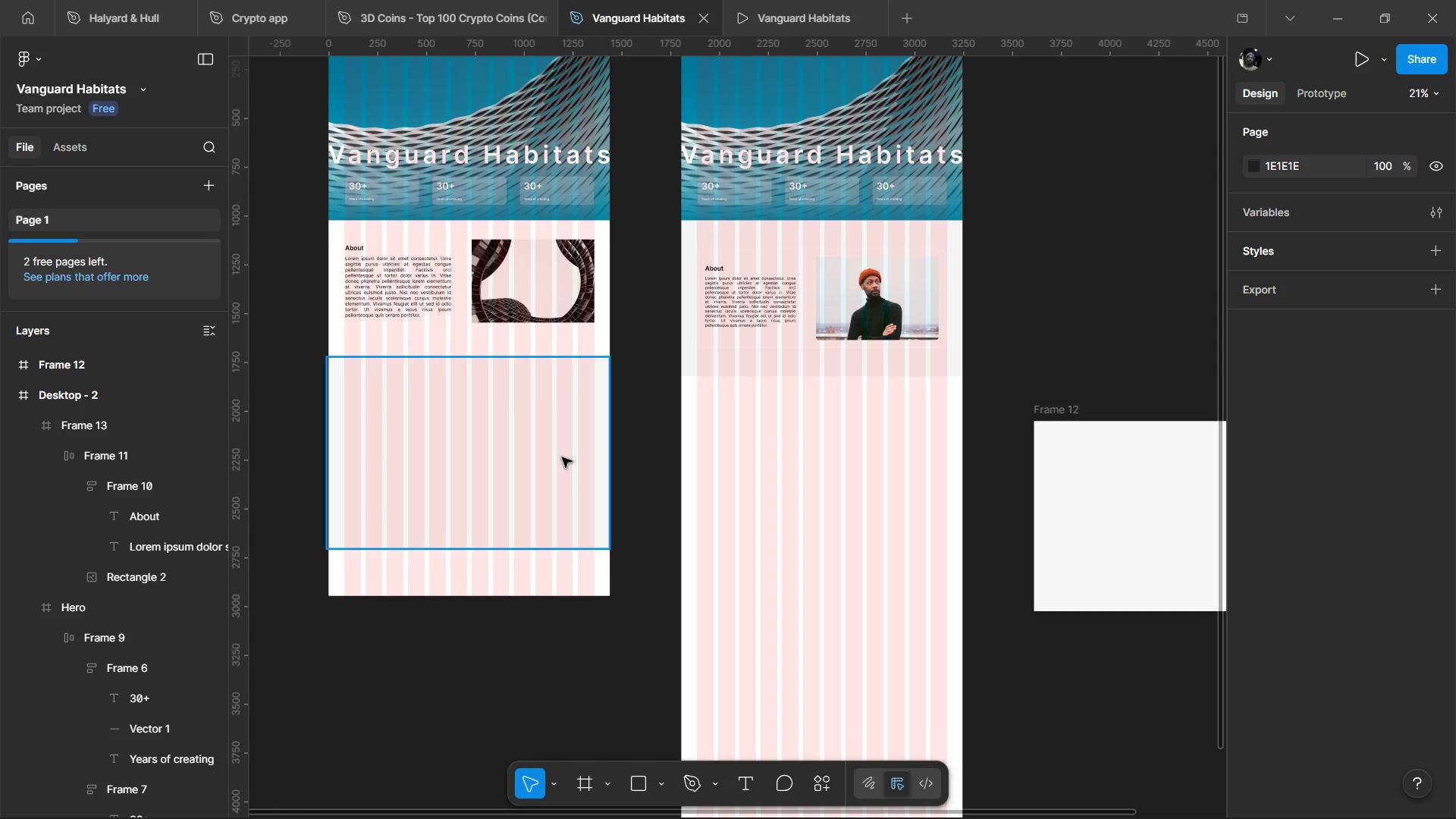 
hold_key(key=ControlLeft, duration=1.05)
 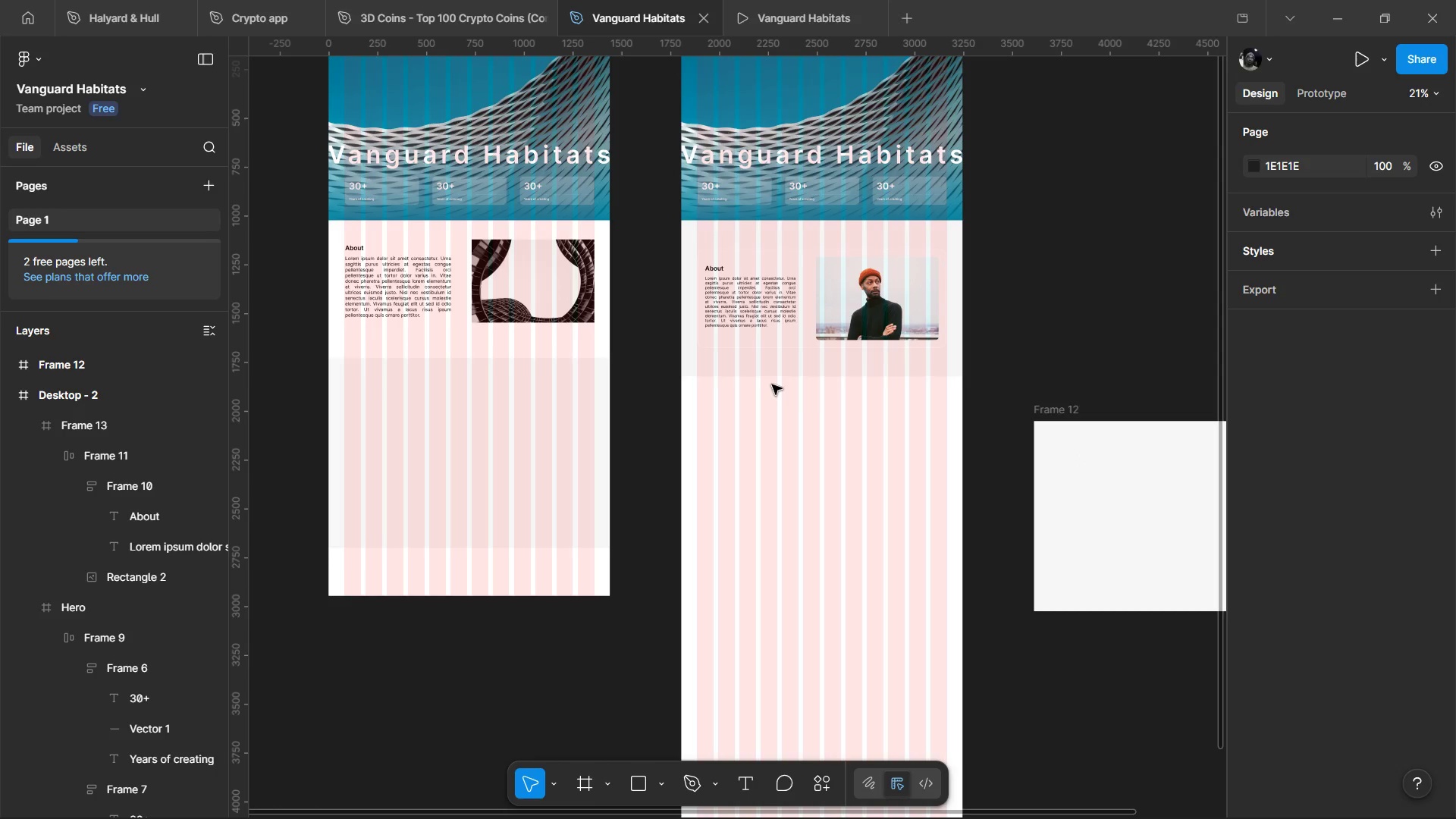 
wait(11.14)
 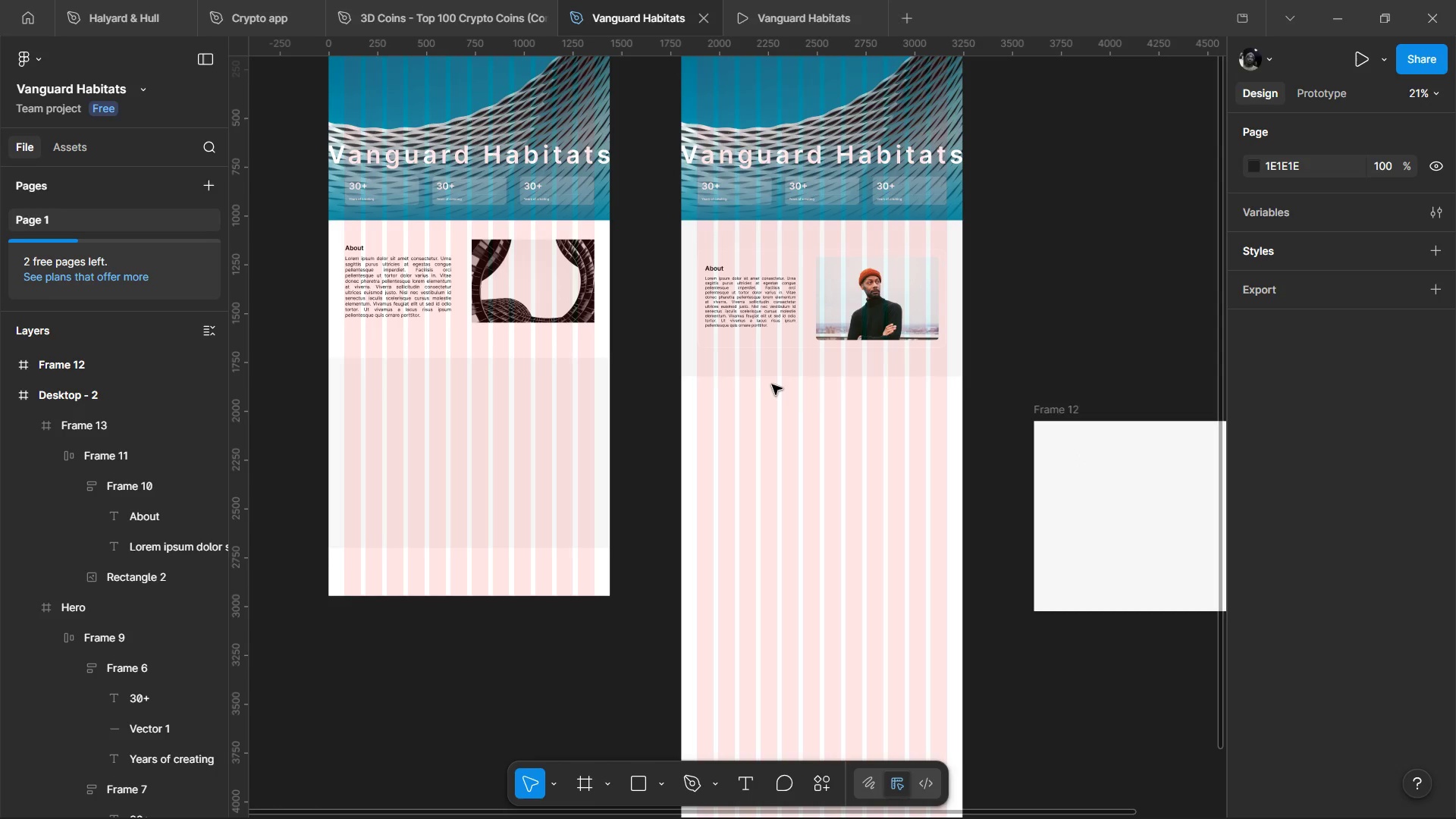 
hold_key(key=ControlLeft, duration=1.52)
scroll: coordinate [754, 510], scroll_direction: up, amount: 3.0
 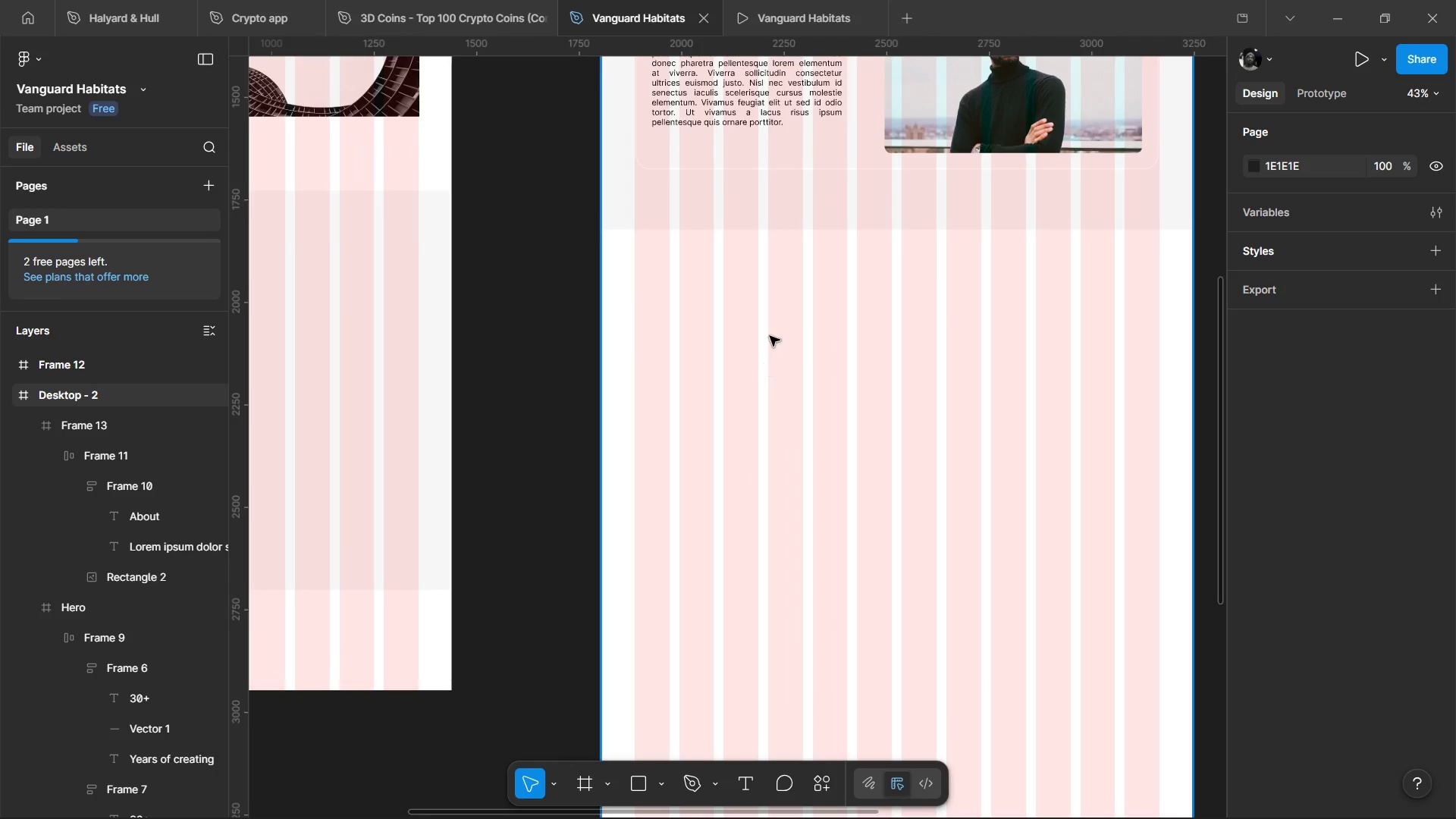 
hold_key(key=ControlLeft, duration=1.36)
 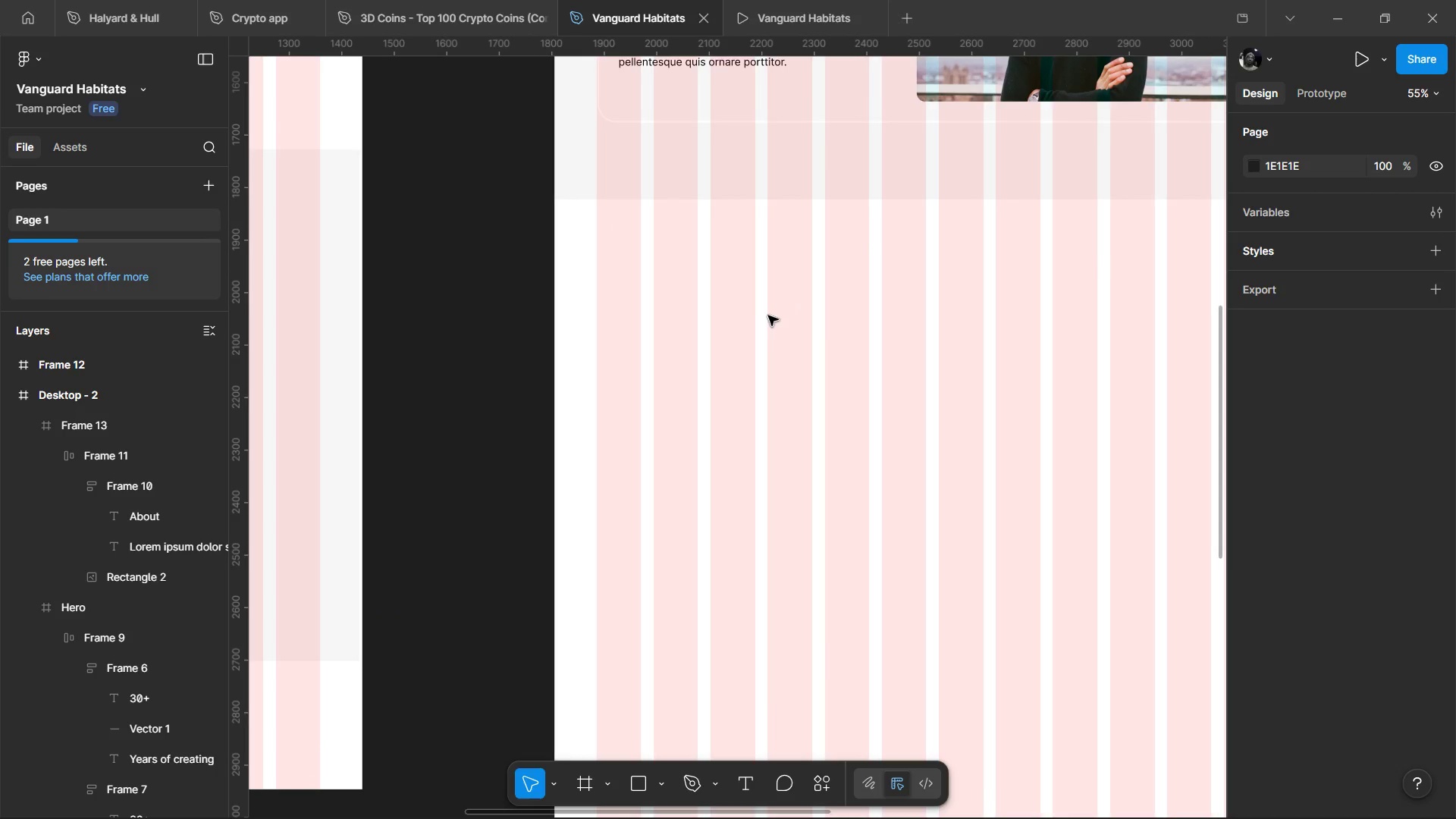 
scroll: coordinate [770, 336], scroll_direction: up, amount: 1.0
 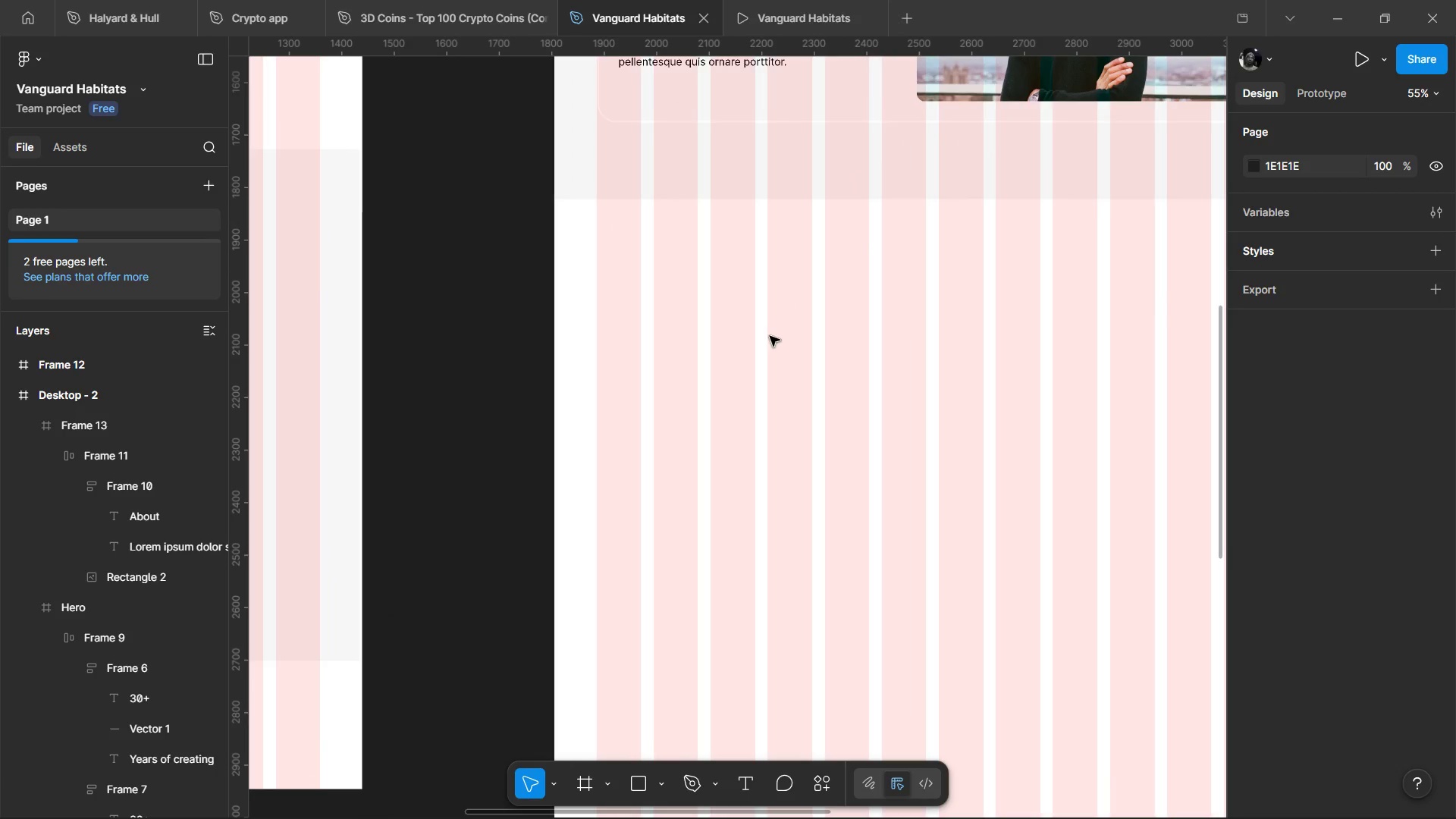 
key(T)
 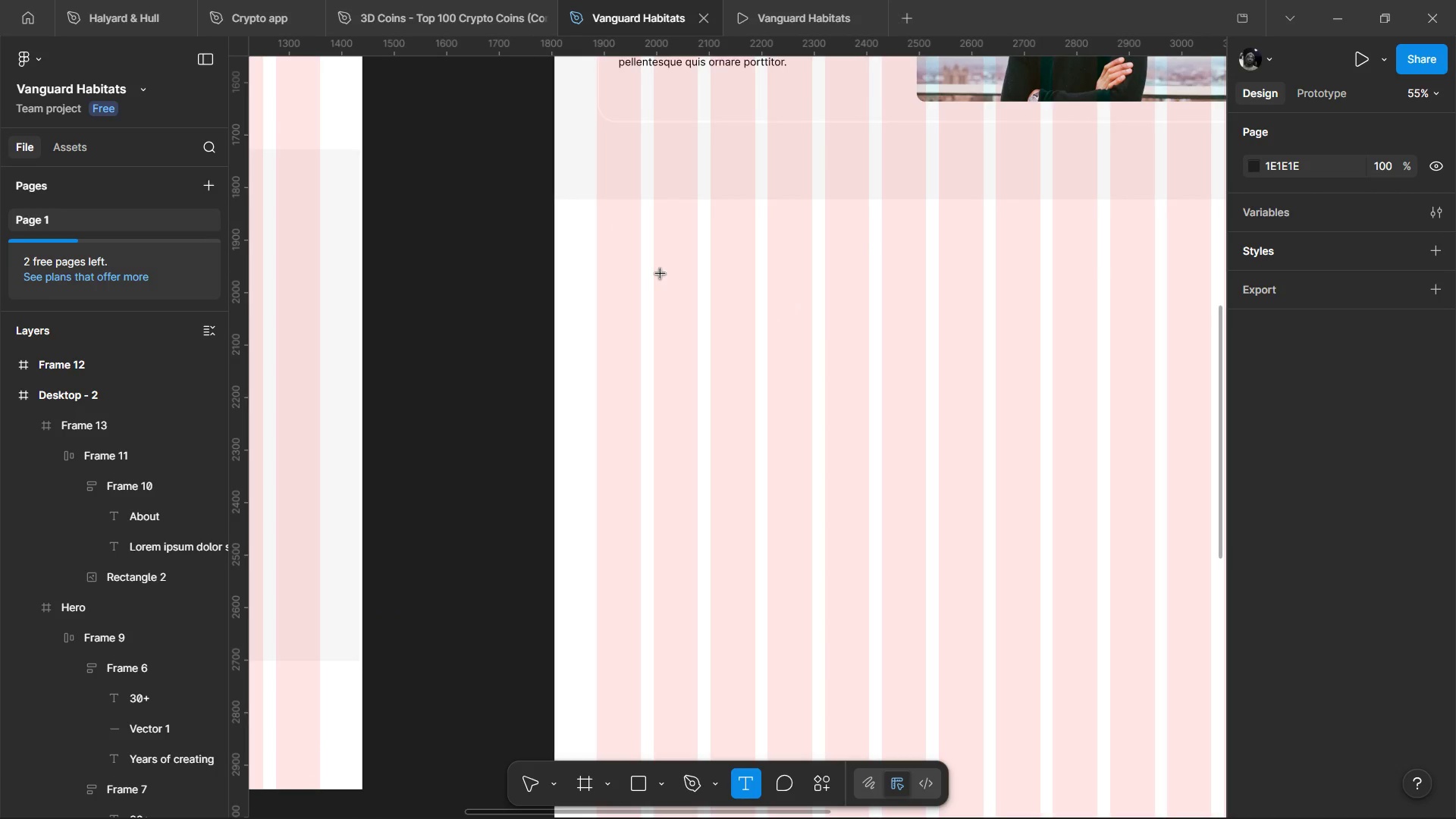 
left_click([661, 274])
 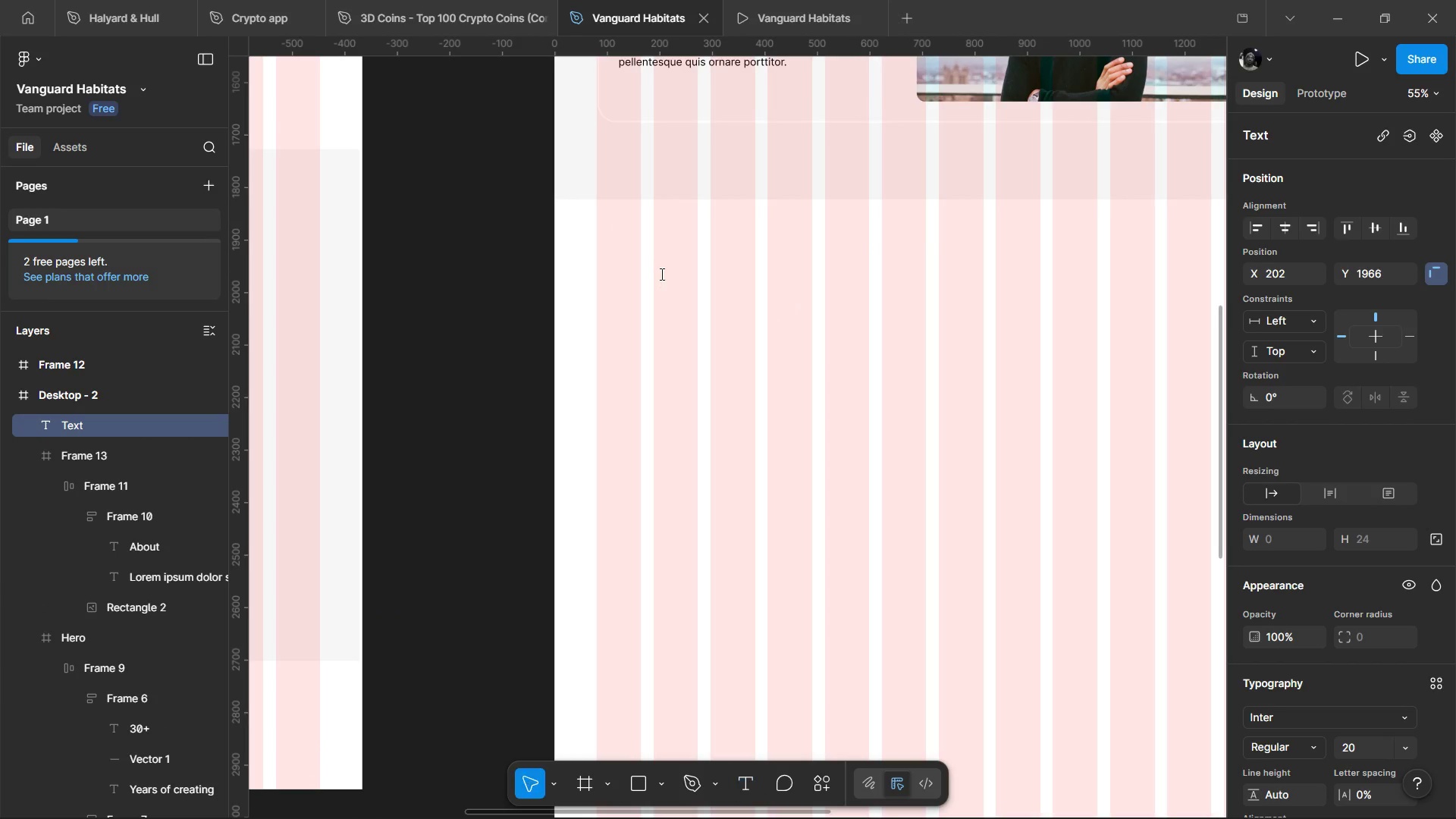 
hold_key(key=CapsLock, duration=0.34)
 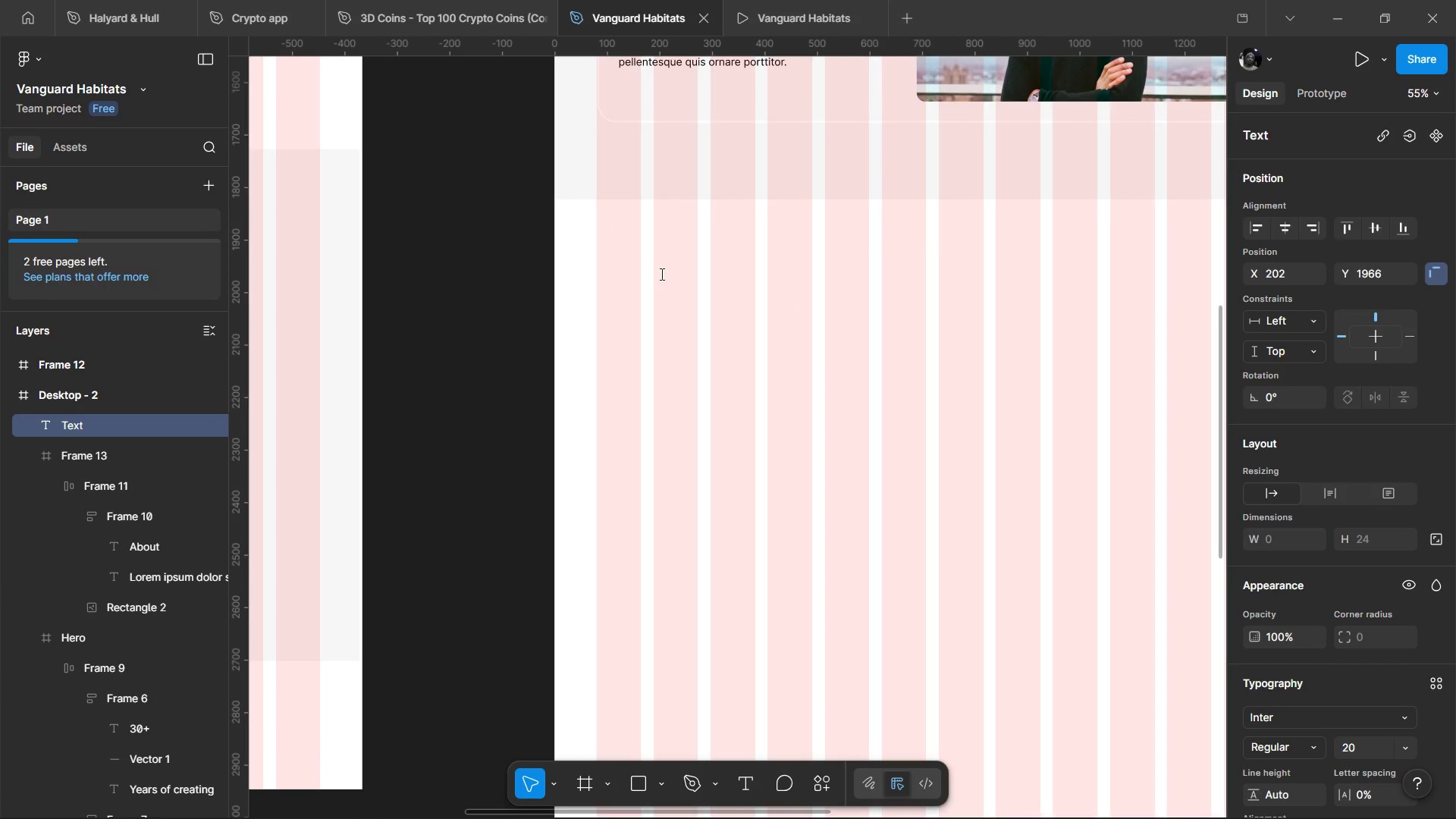 
type(FEATURED PROJECT)
 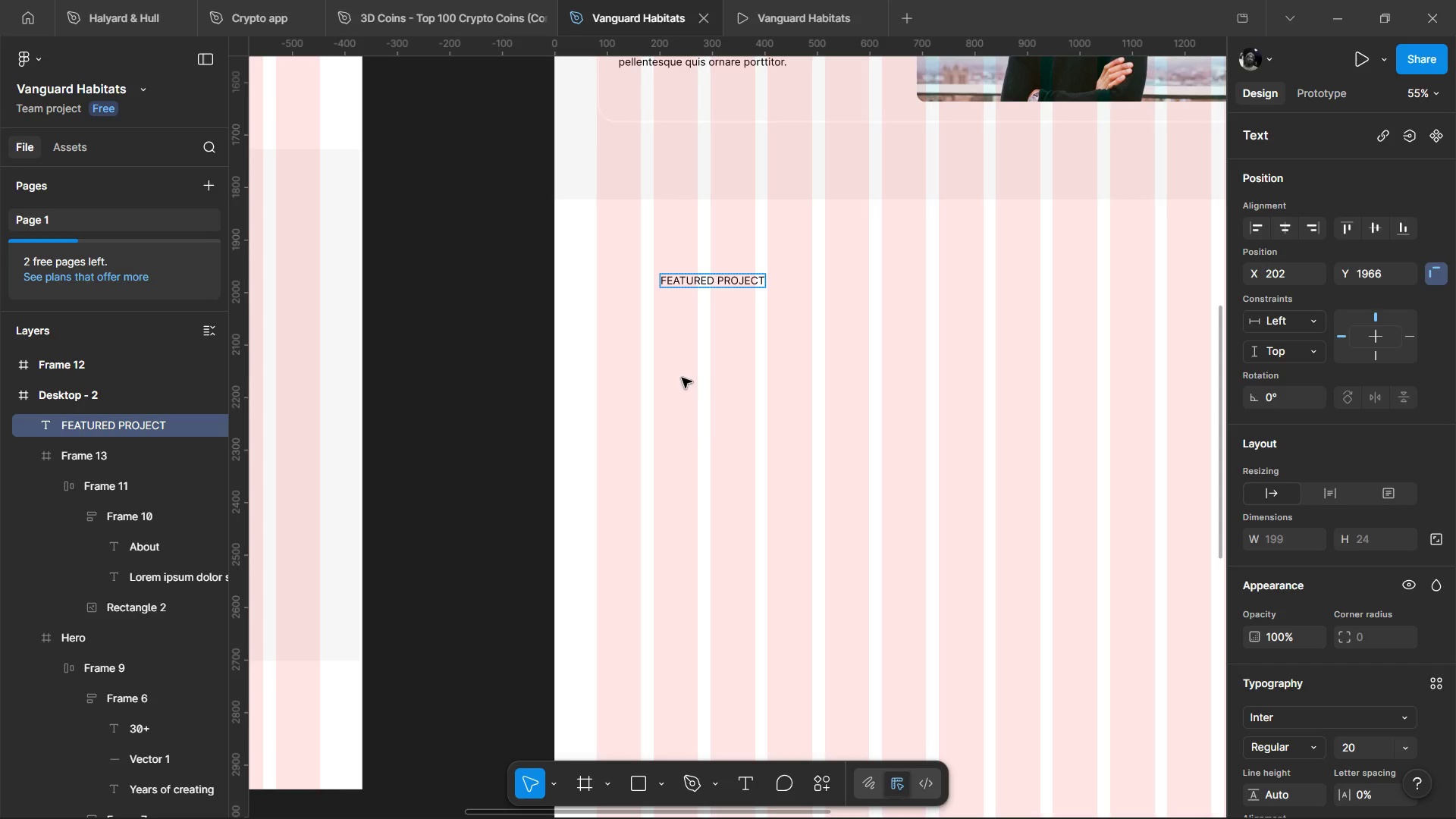 
left_click([736, 454])
 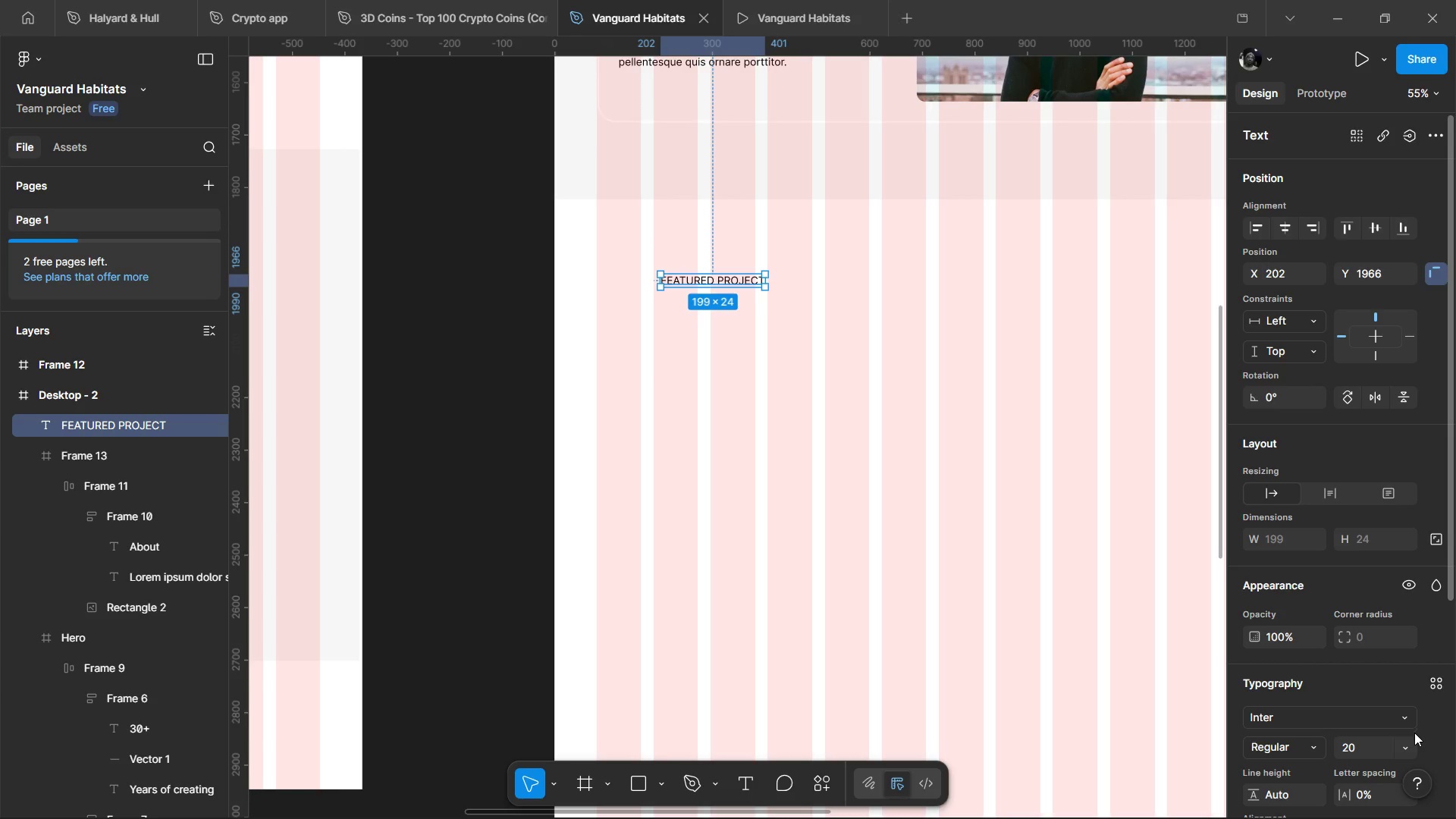 
left_click([1411, 739])
 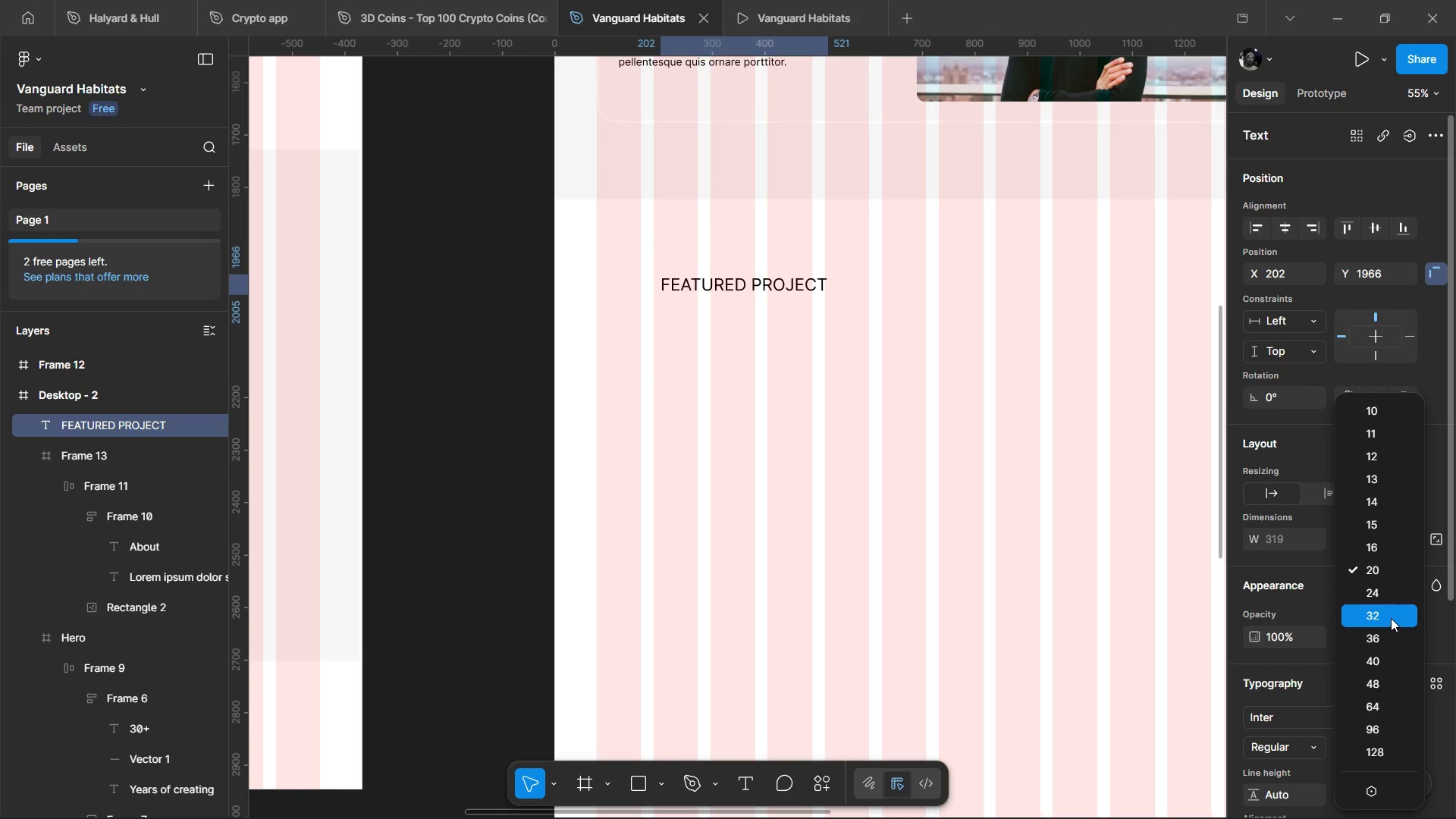 
left_click([1391, 618])
 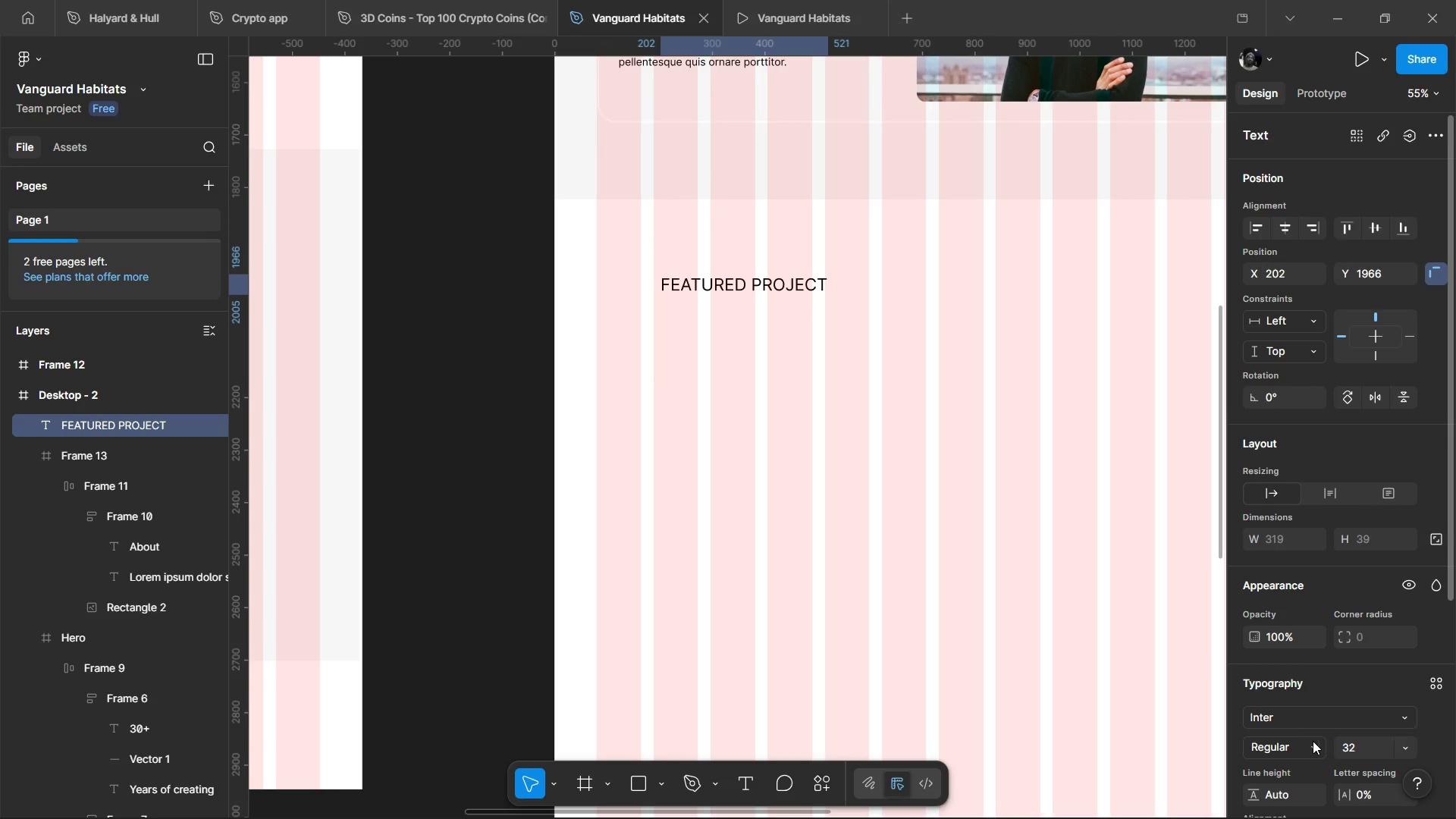 
left_click([1308, 744])
 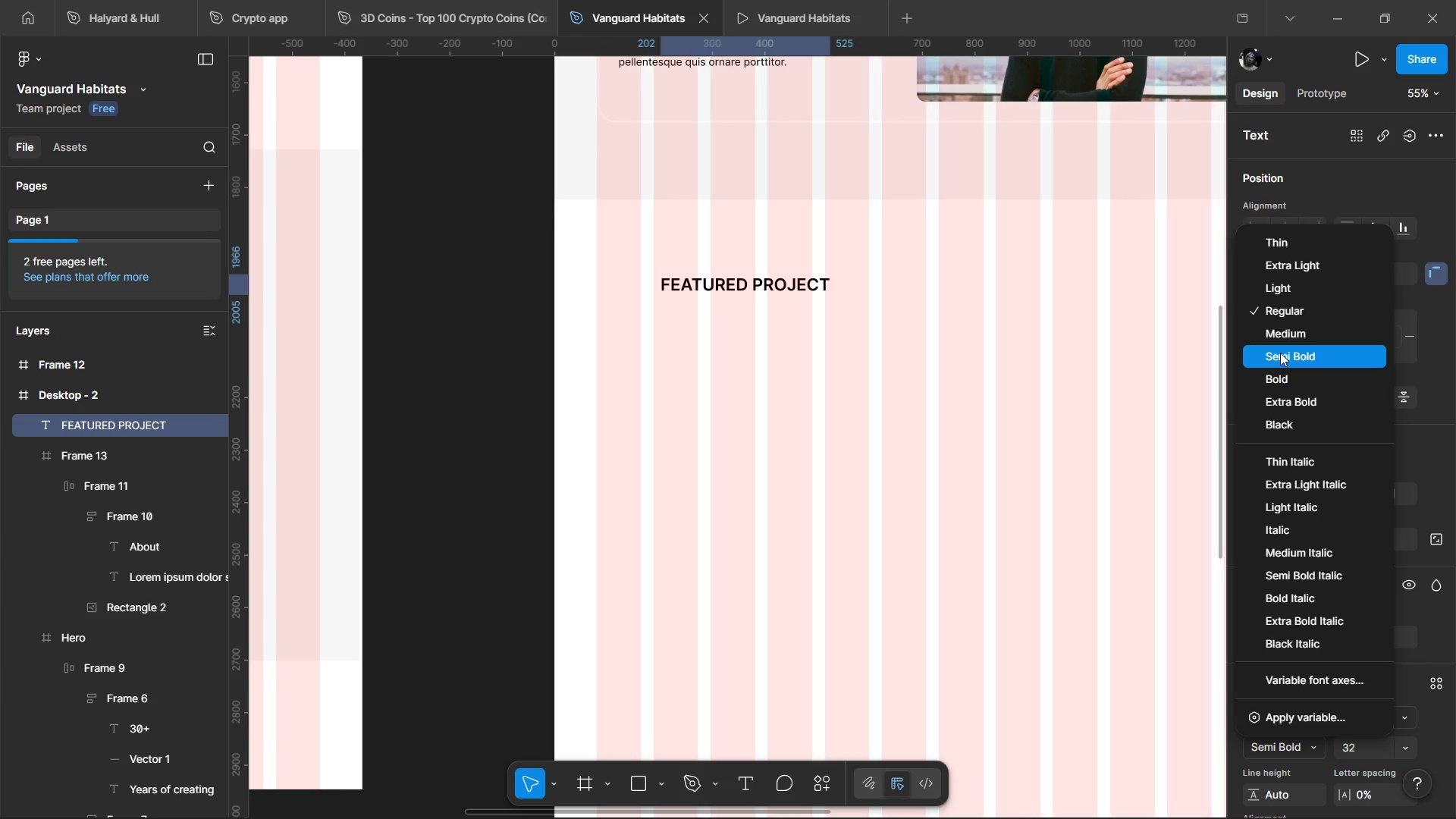 
scroll: coordinate [833, 596], scroll_direction: up, amount: 1.0
 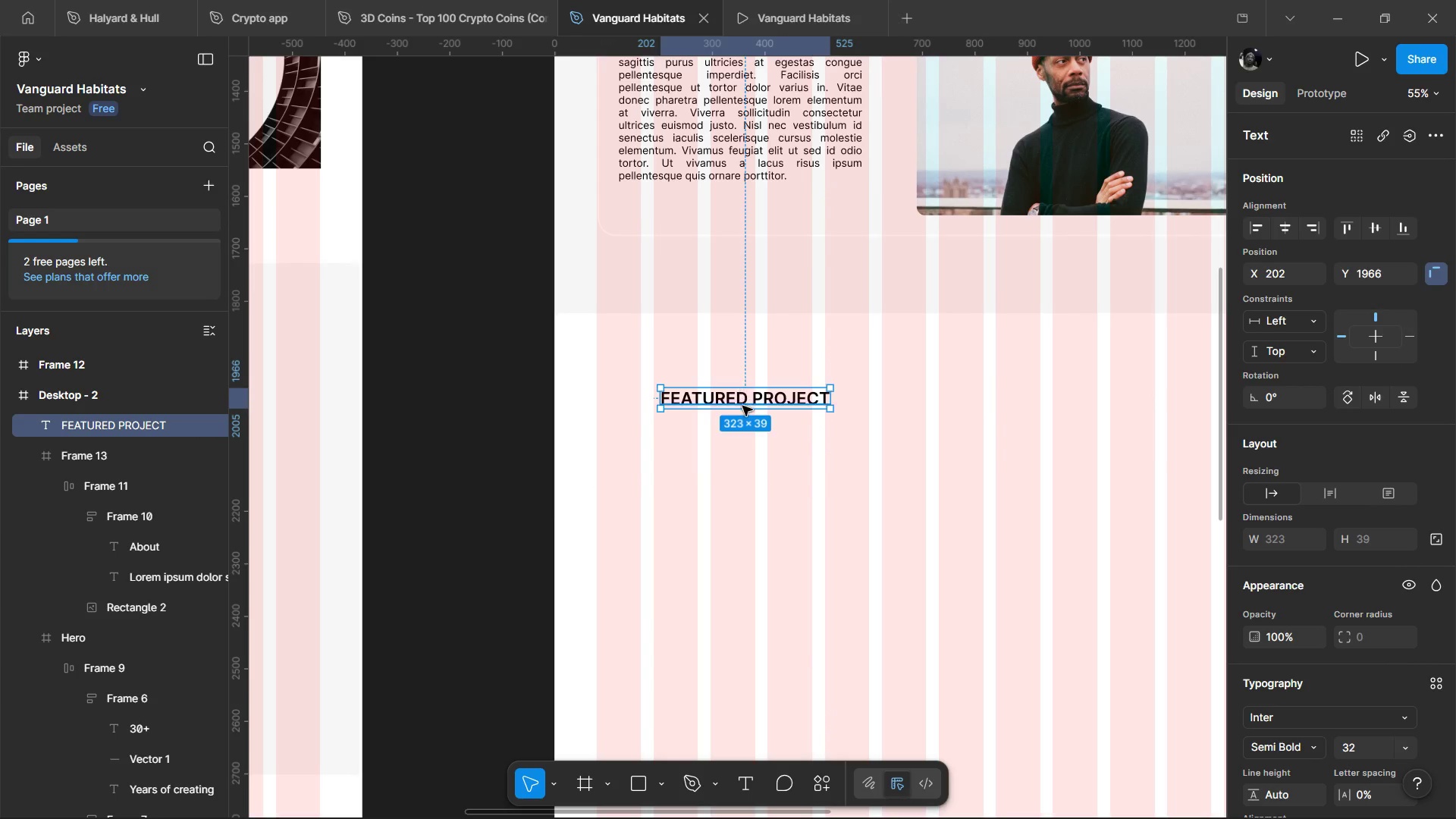 
left_click_drag(start_coordinate=[742, 407], to_coordinate=[674, 427])
 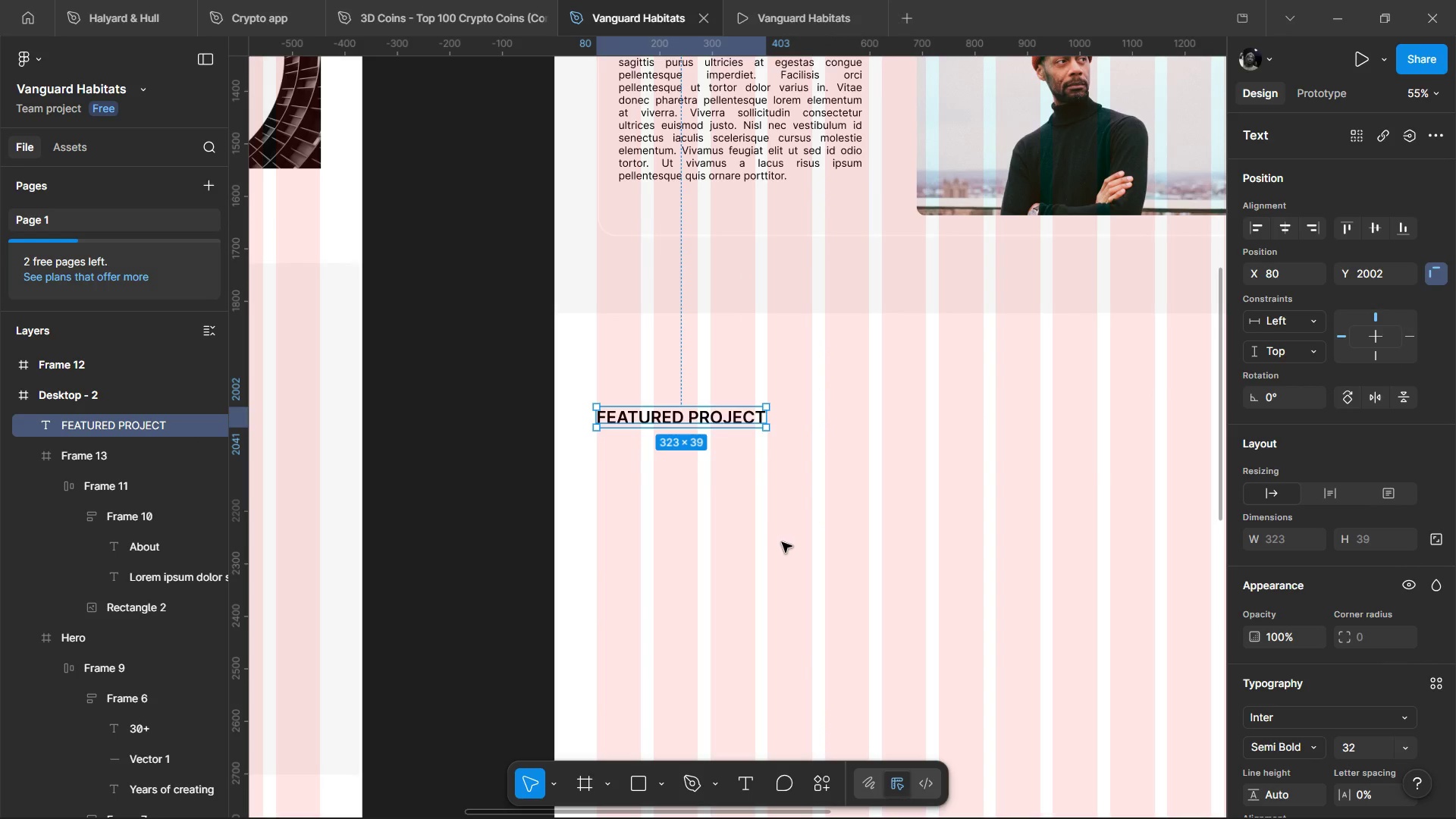 
hold_key(key=ControlLeft, duration=0.56)
scroll: coordinate [782, 542], scroll_direction: down, amount: 3.0
 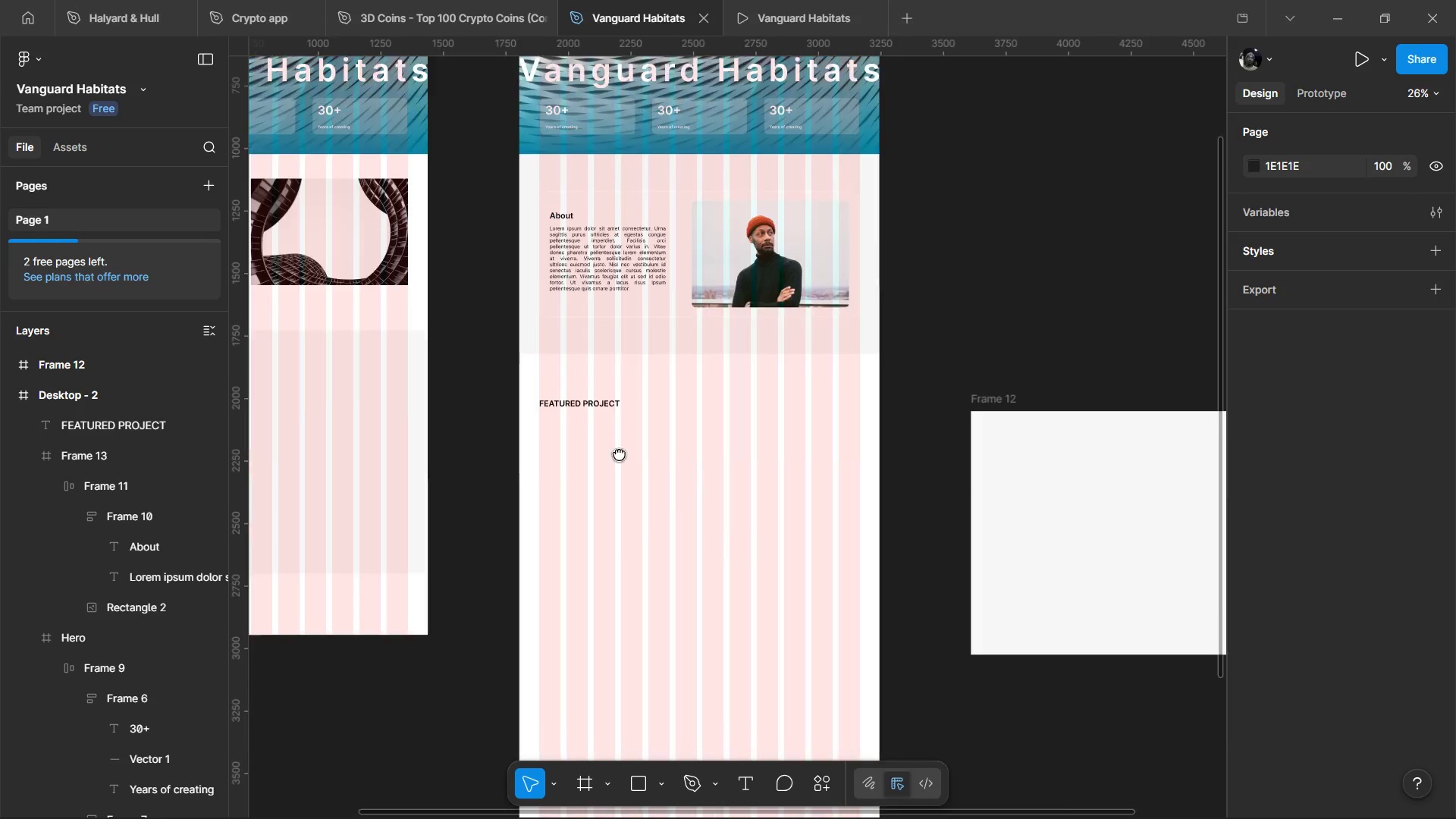 
hold_key(key=ControlLeft, duration=1.52)
scroll: coordinate [543, 390], scroll_direction: up, amount: 4.0
 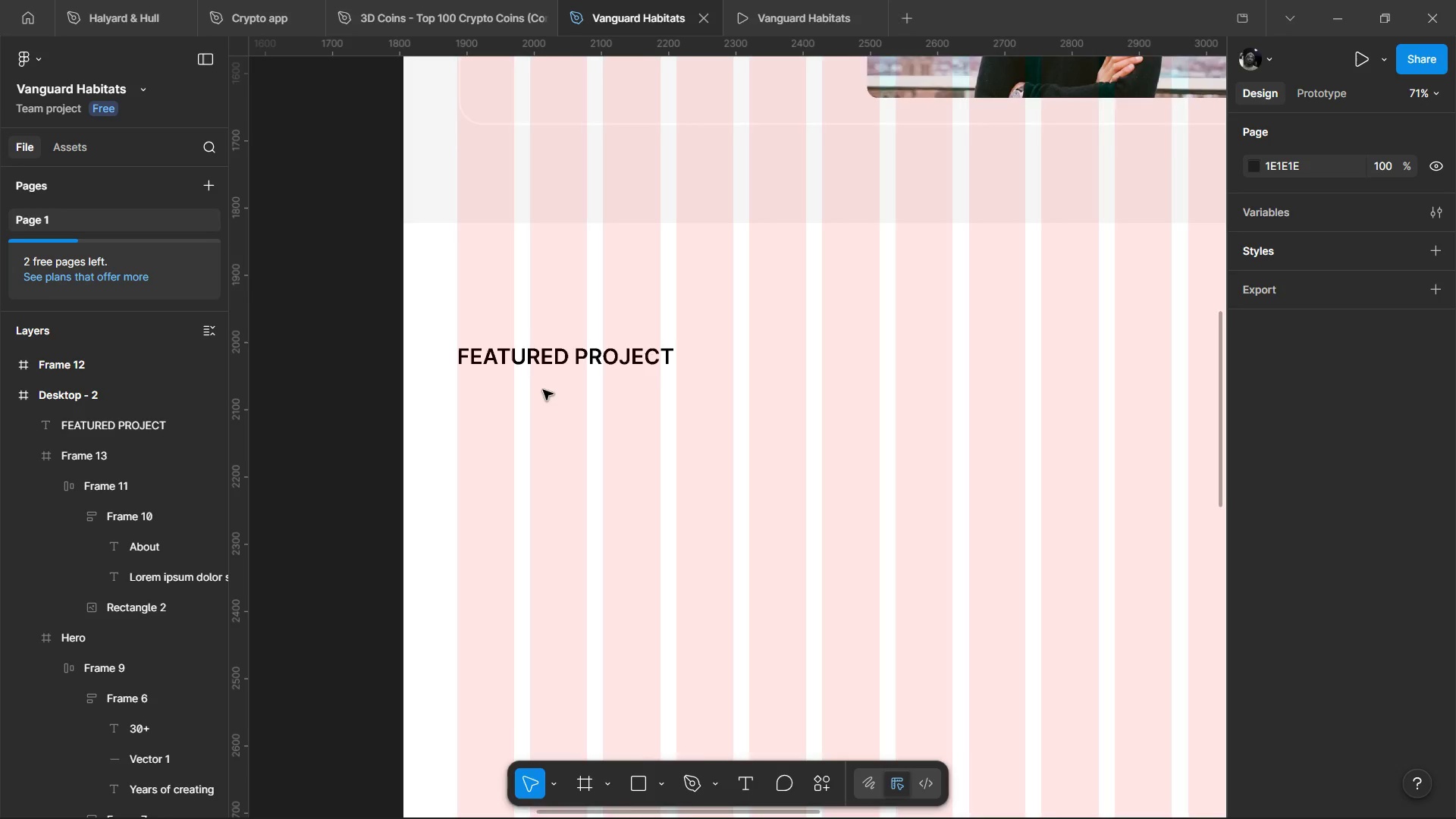 
hold_key(key=ControlLeft, duration=1.11)
scroll: coordinate [542, 419], scroll_direction: down, amount: 3.0
 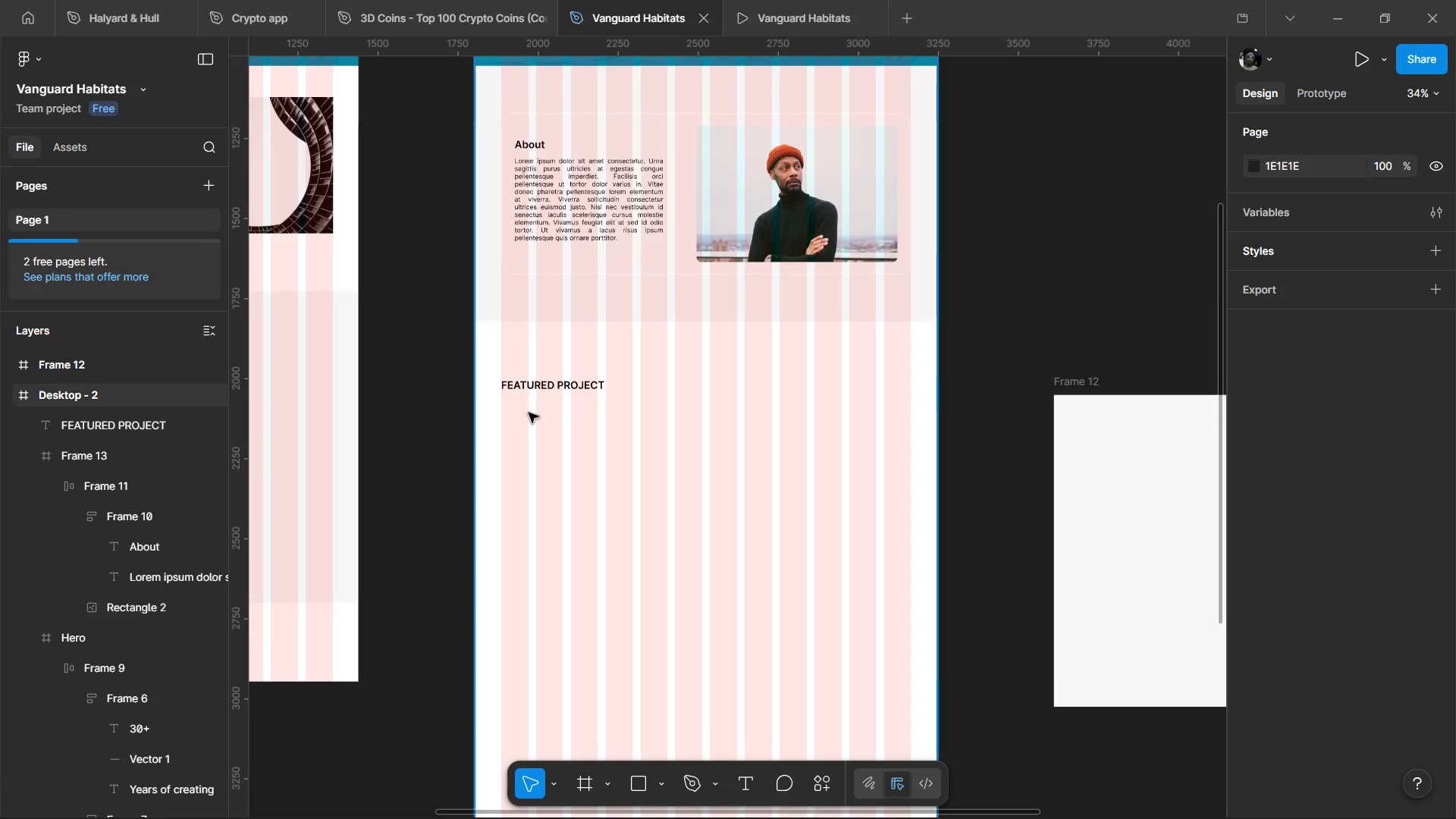 
wait(14.59)
 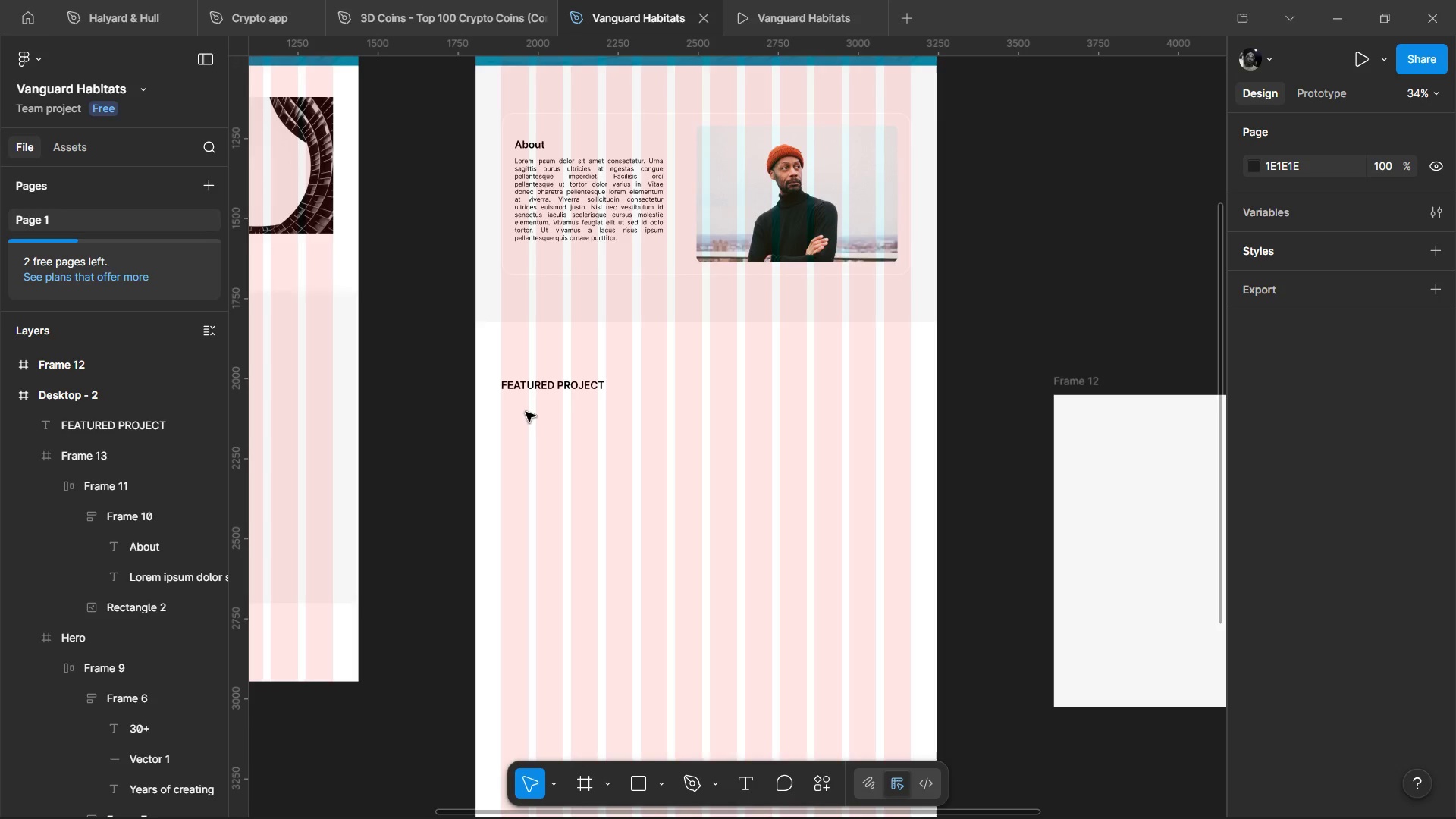 
double_click([611, 193])
 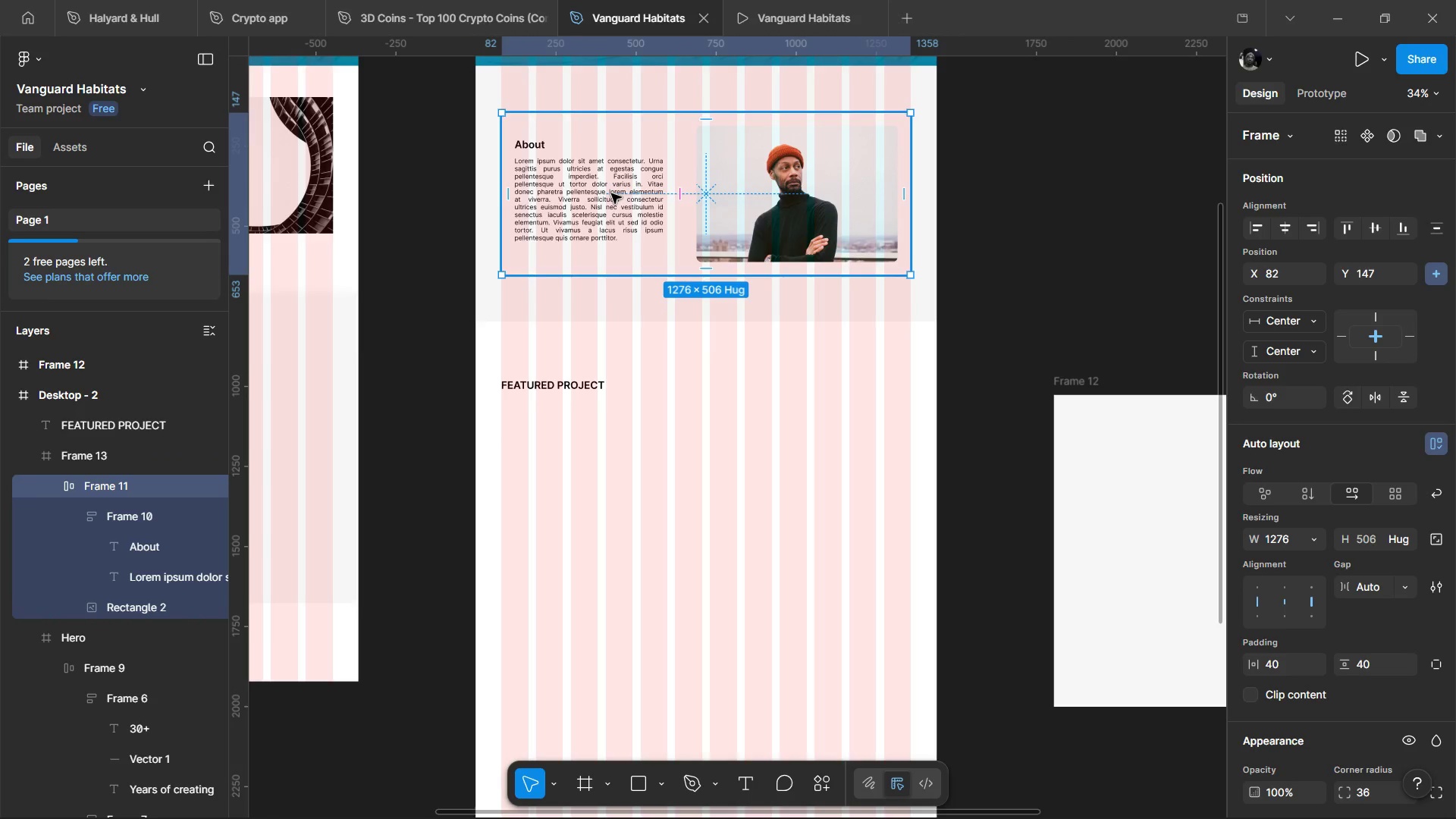 
double_click([611, 193])
 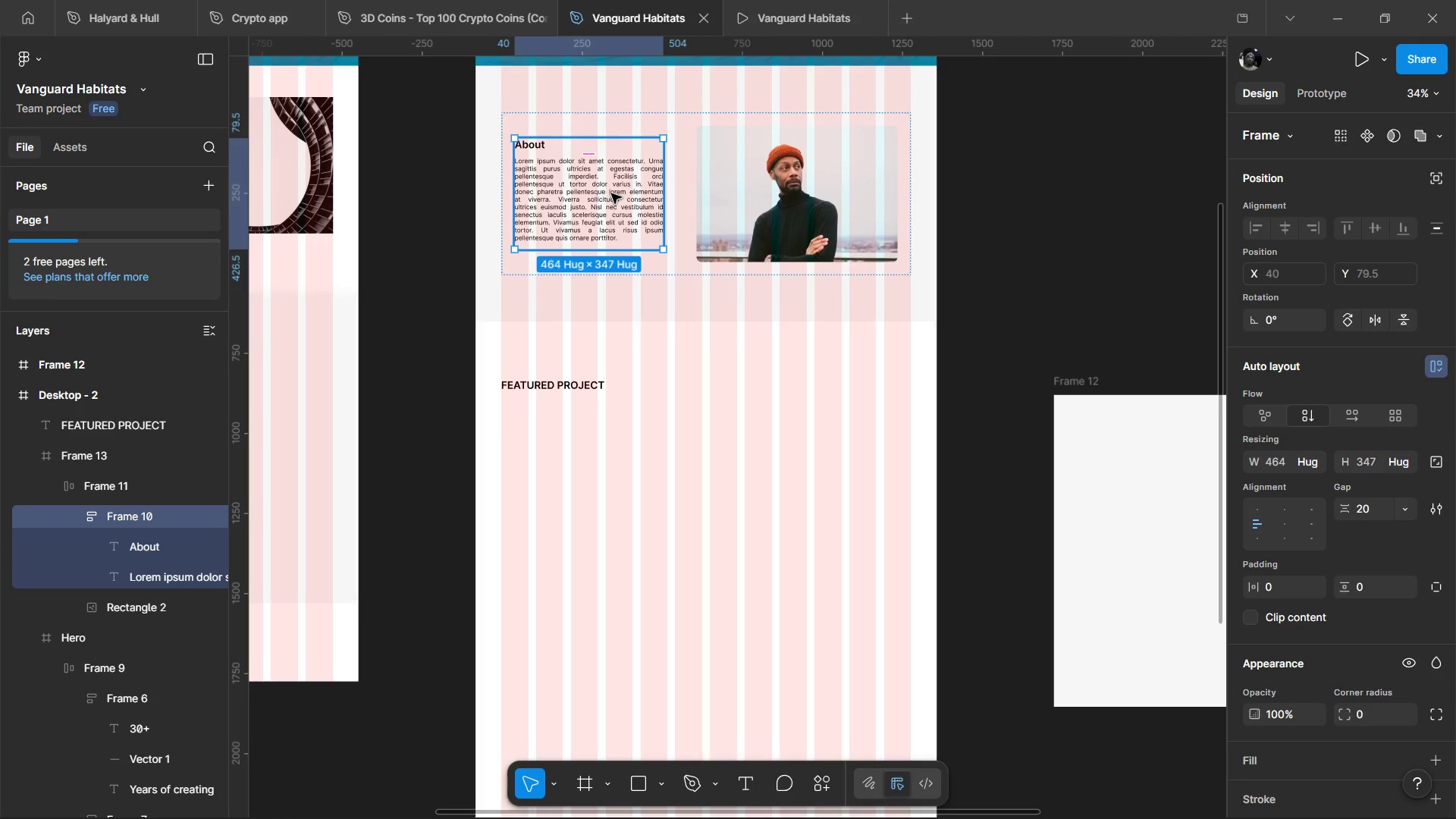 
key(ArrowRight)
 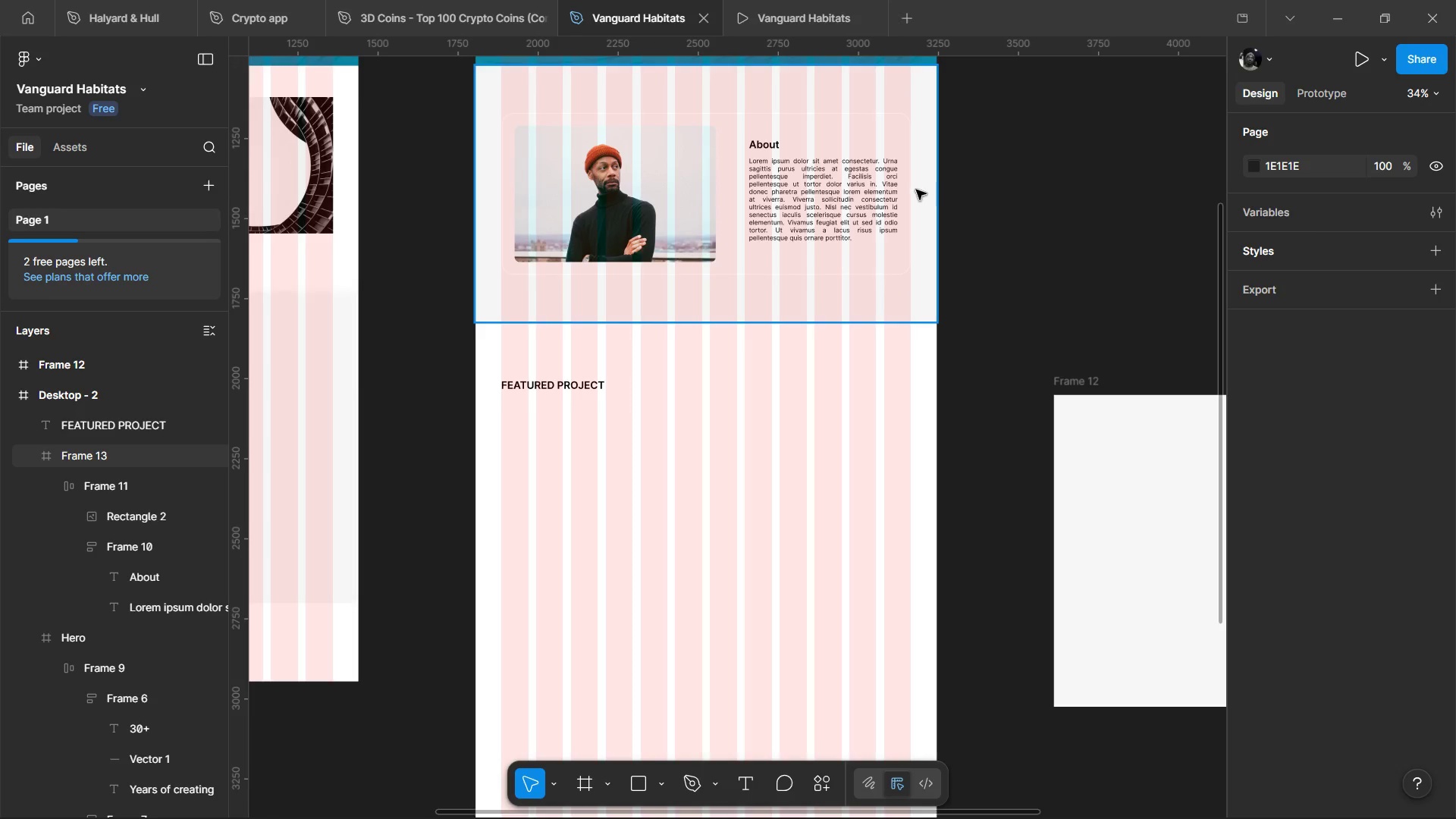 
wait(6.03)
 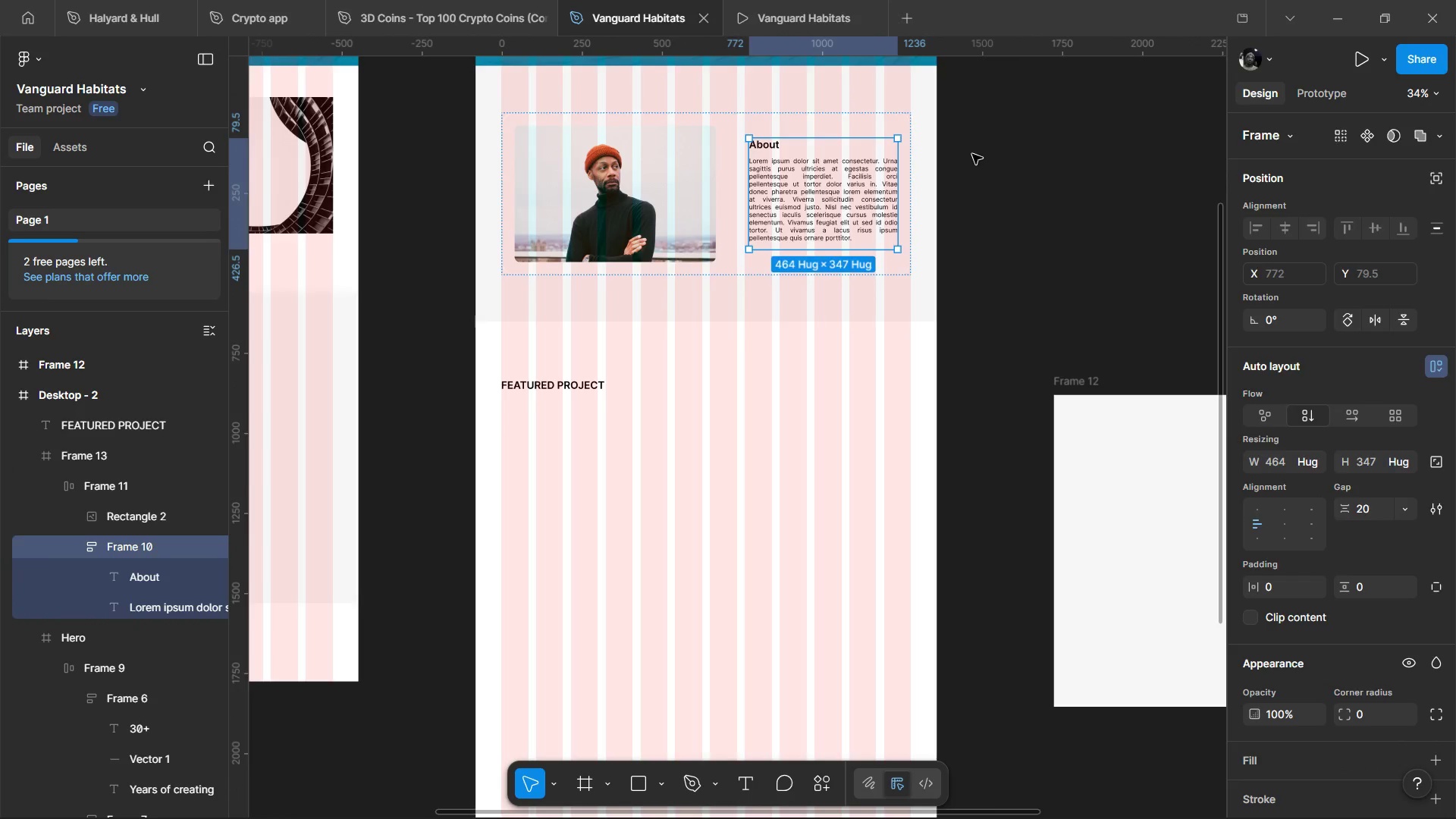 
left_click([814, 0])
 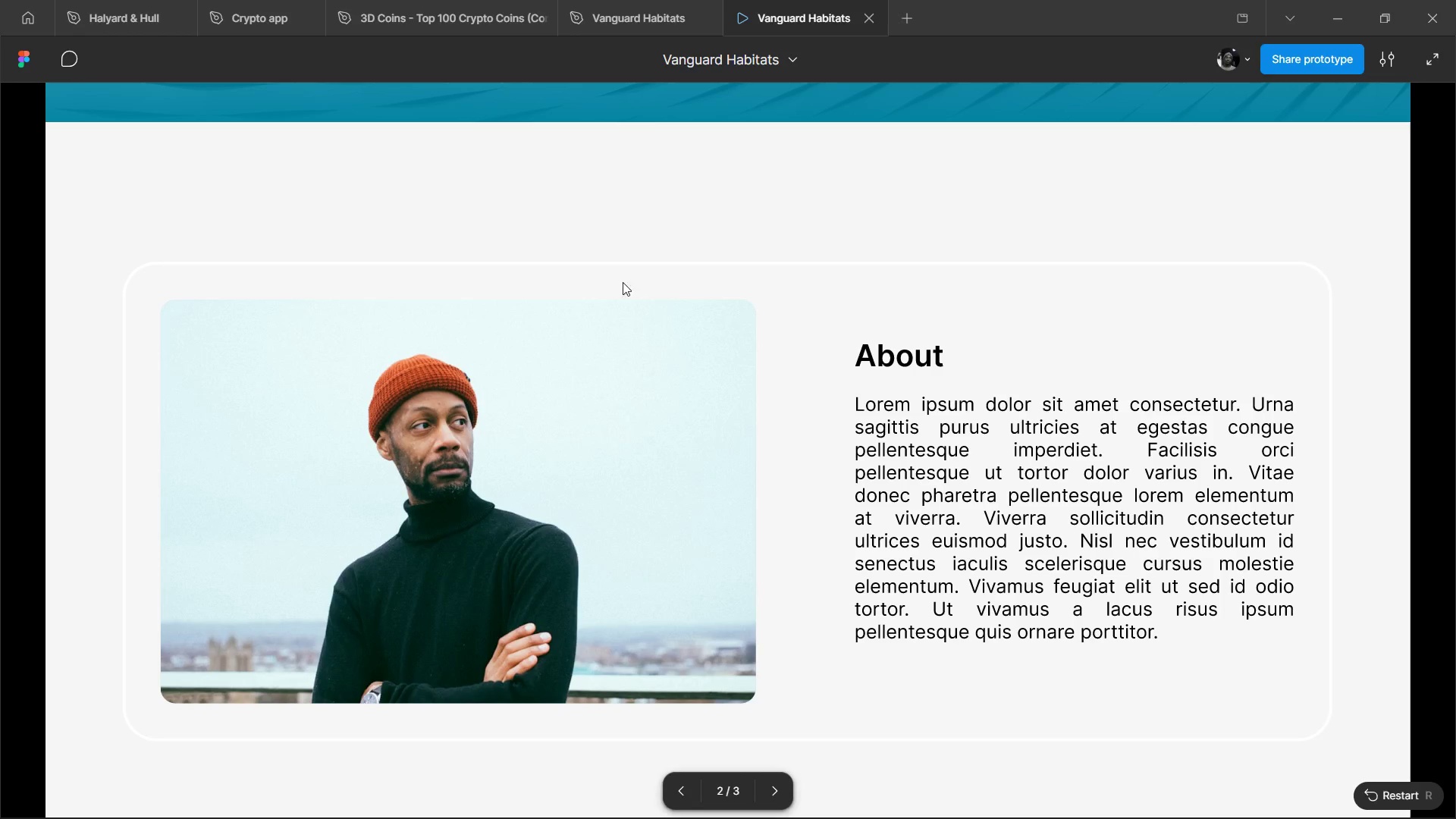 
scroll: coordinate [588, 444], scroll_direction: down, amount: 2.0
 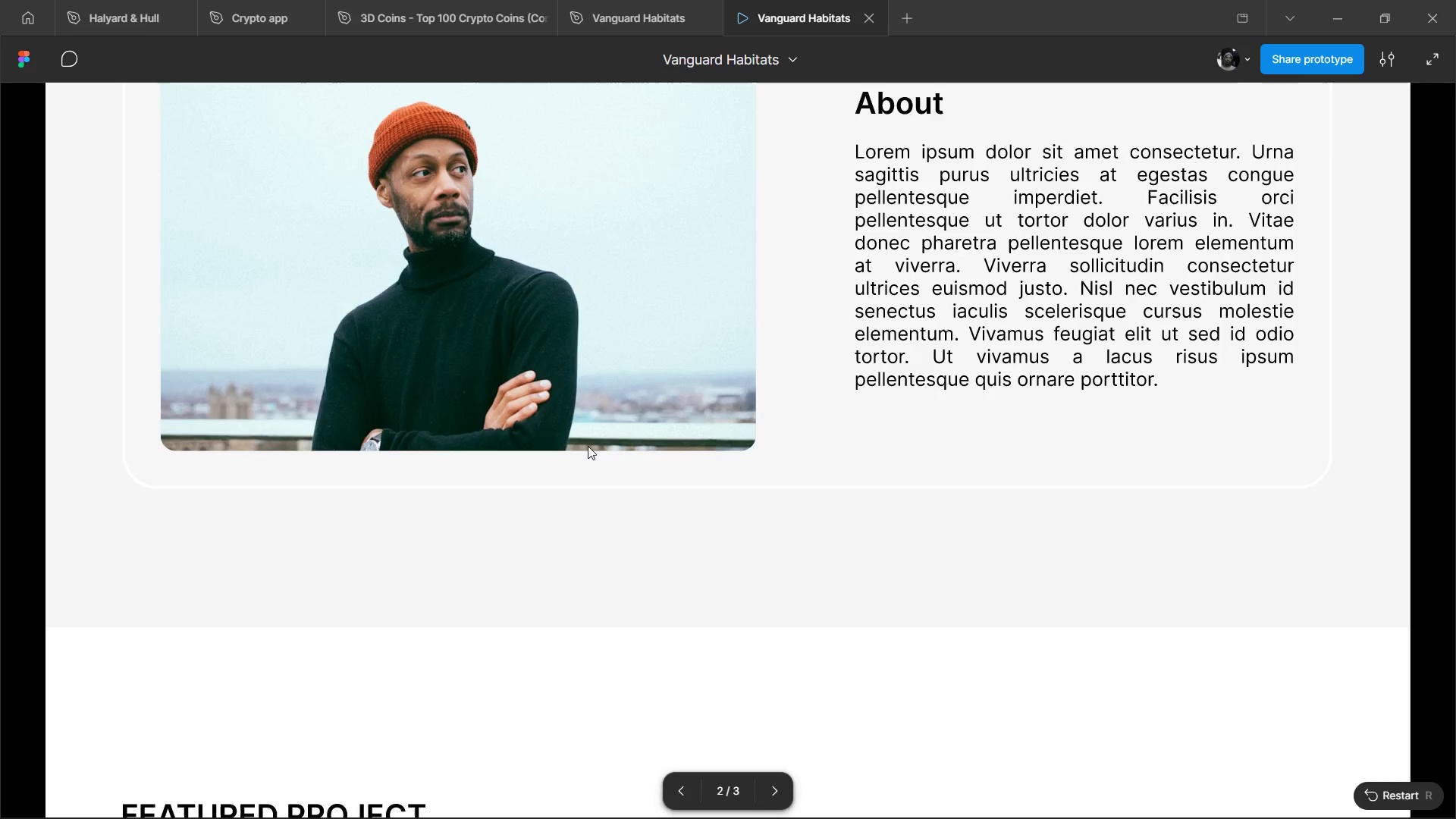 
scroll: coordinate [573, 451], scroll_direction: up, amount: 3.0
 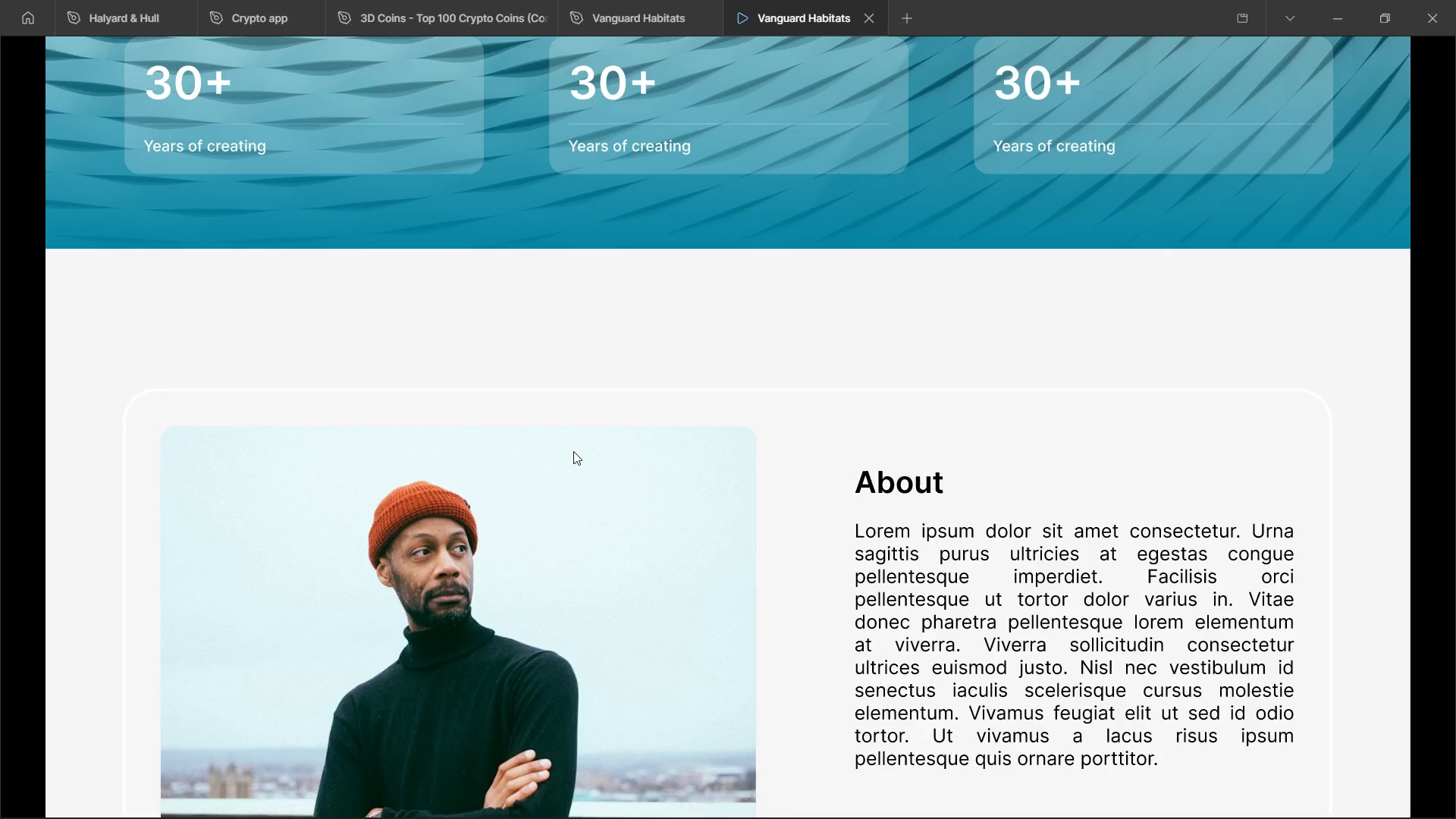 
scroll: coordinate [570, 455], scroll_direction: down, amount: 2.0
 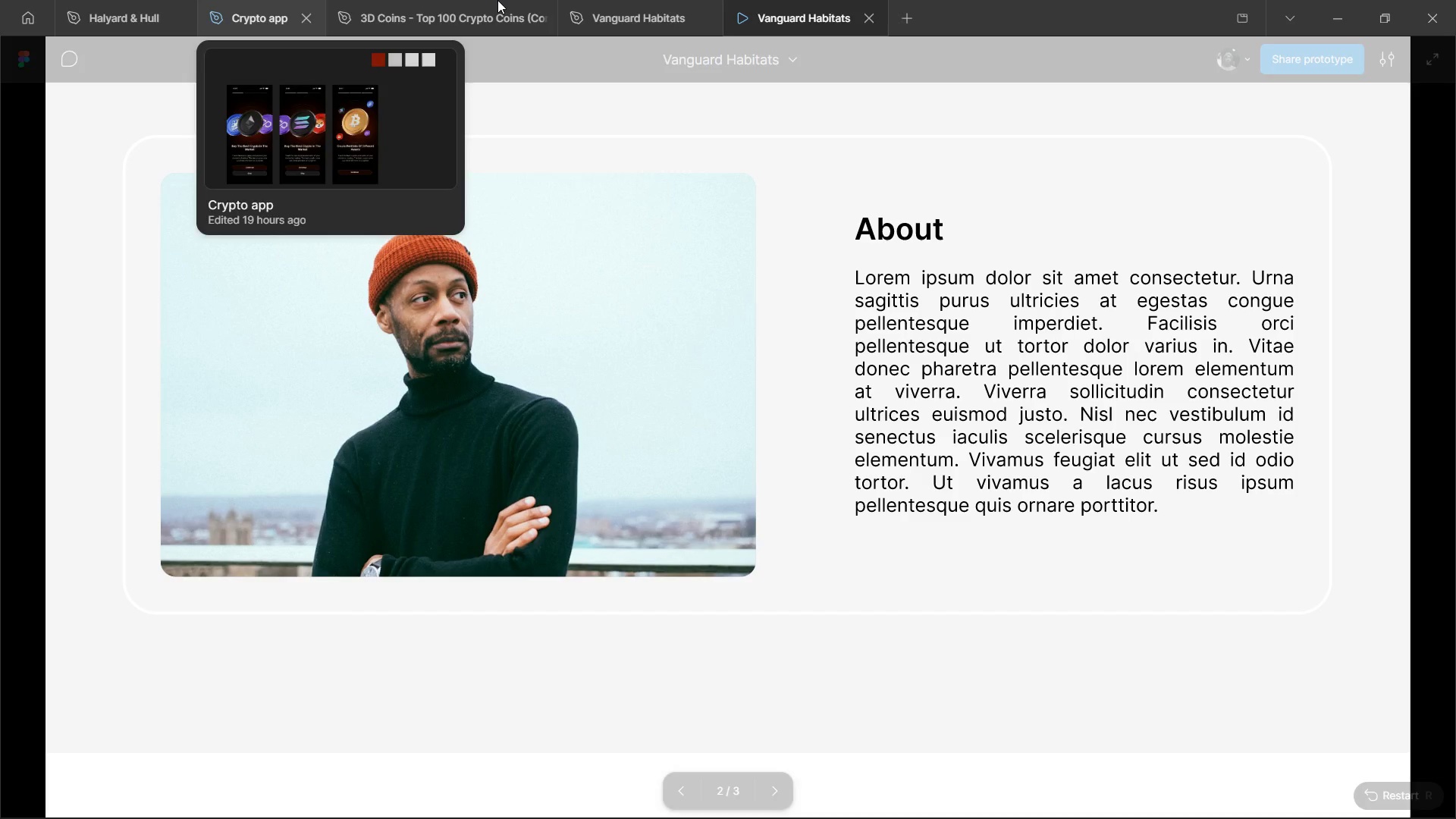 
left_click([595, 0])
 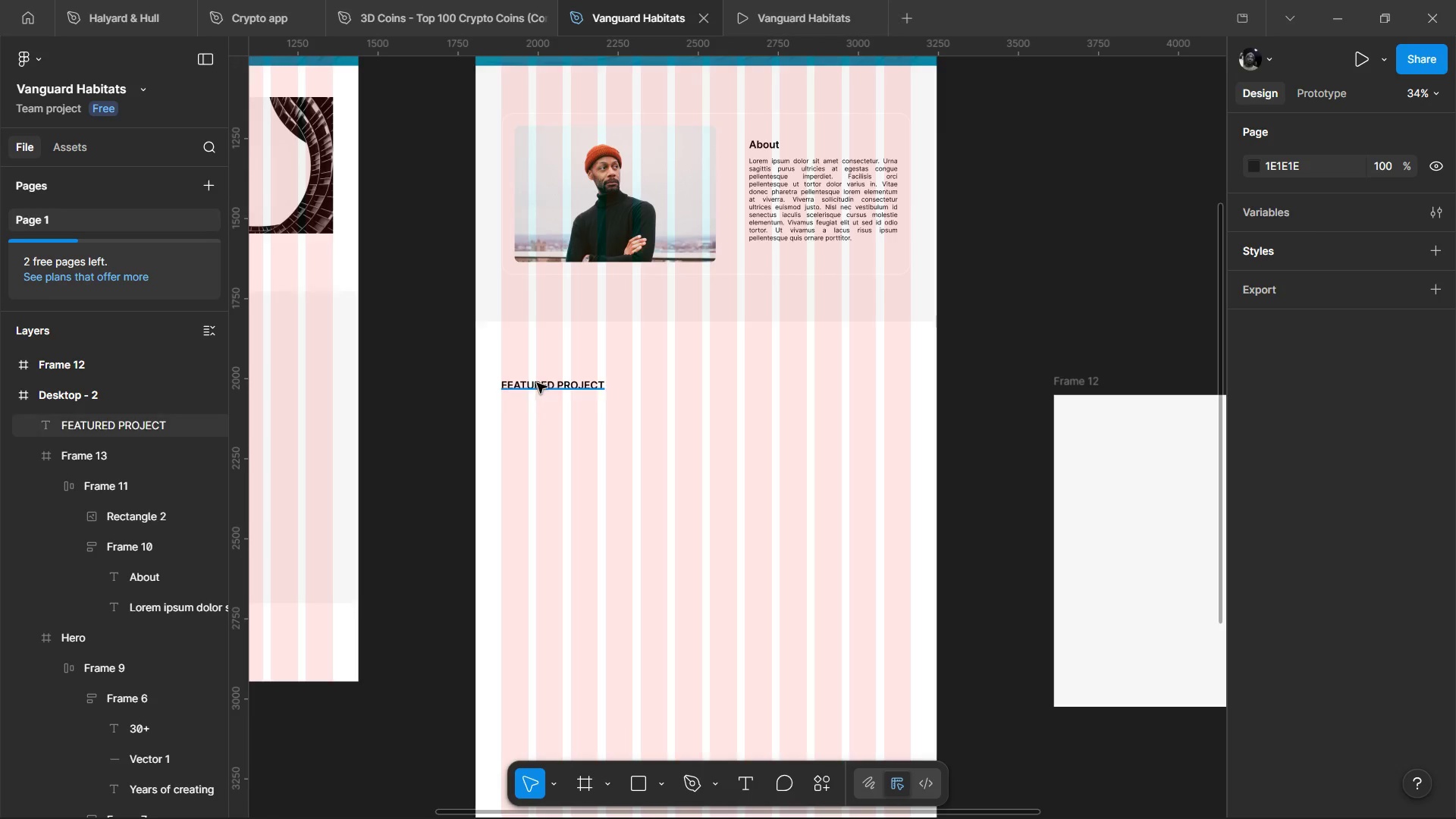 
left_click_drag(start_coordinate=[538, 382], to_coordinate=[540, 362])
 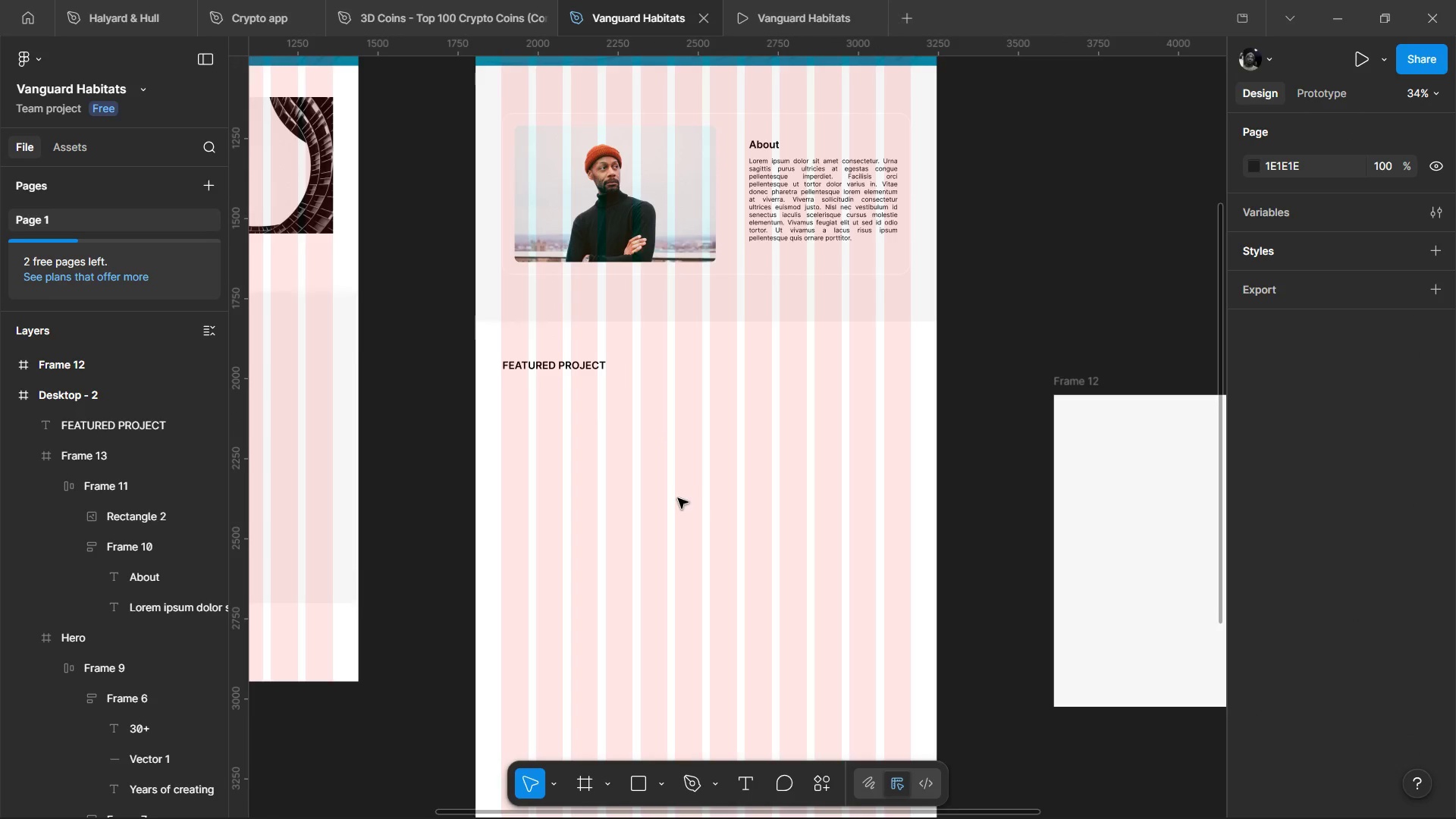 
hold_key(key=ControlLeft, duration=1.08)
scroll: coordinate [671, 519], scroll_direction: down, amount: 1.0
 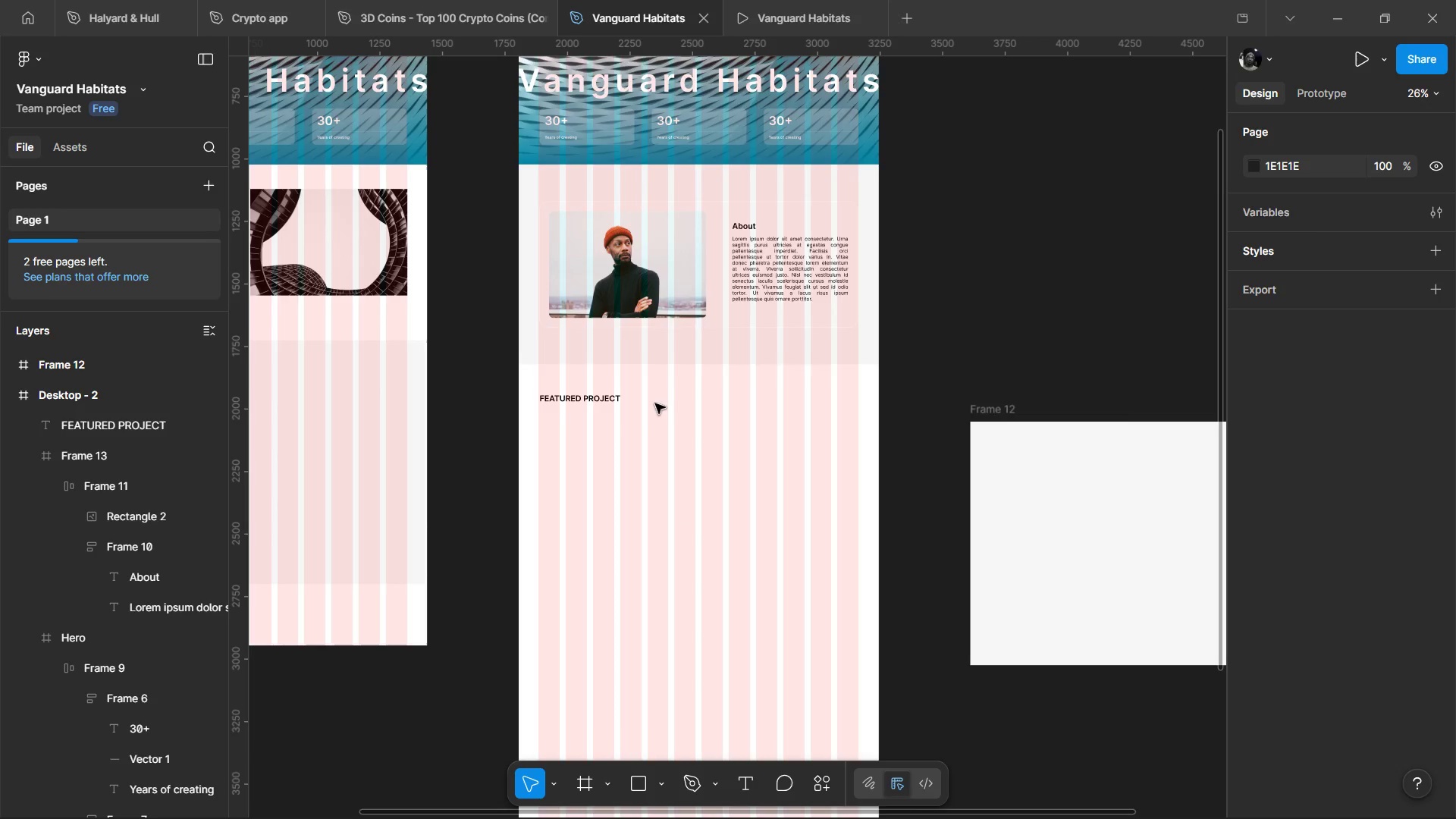 
mouse_move([390, 8])
 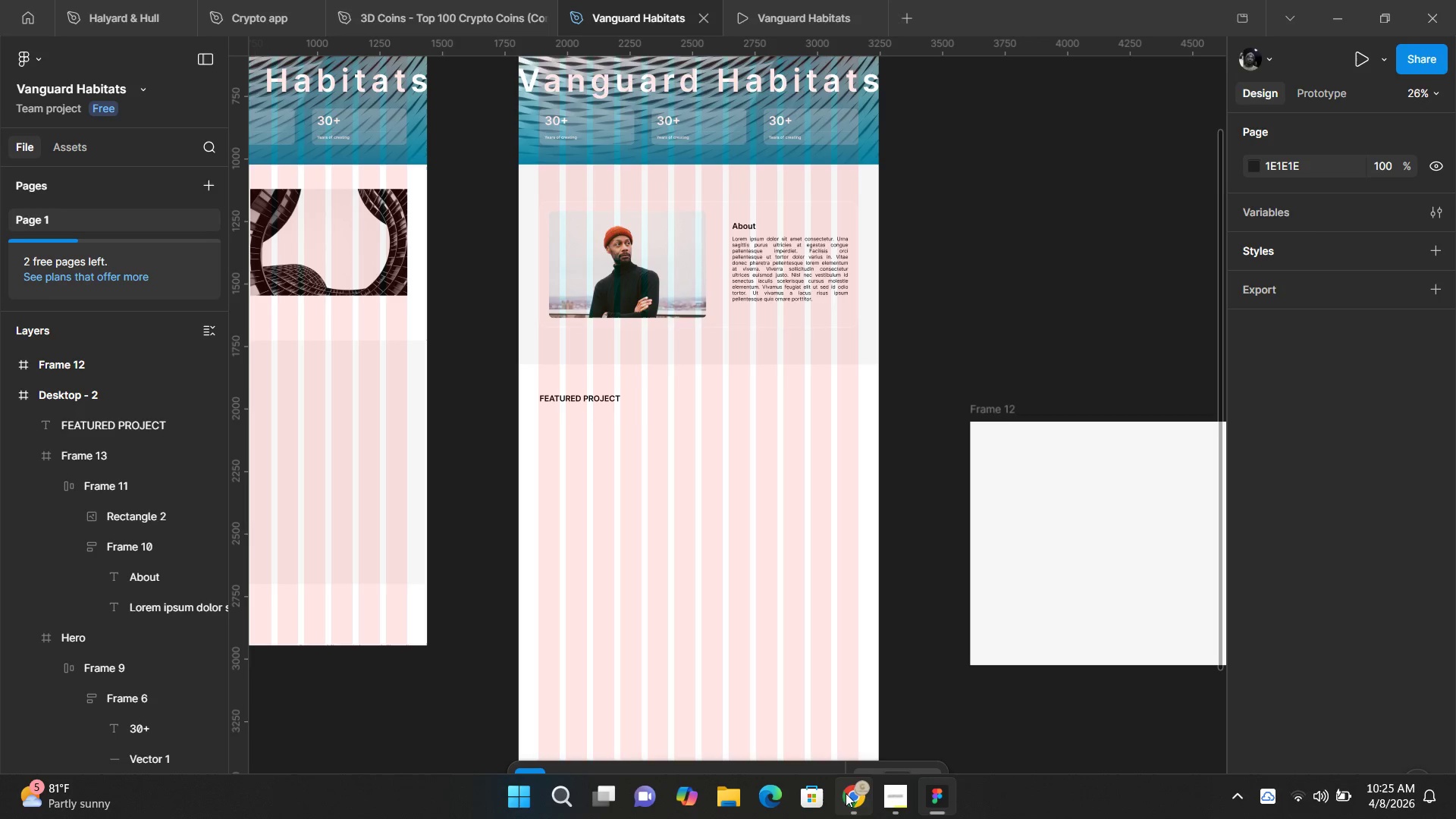 
left_click([846, 793])
 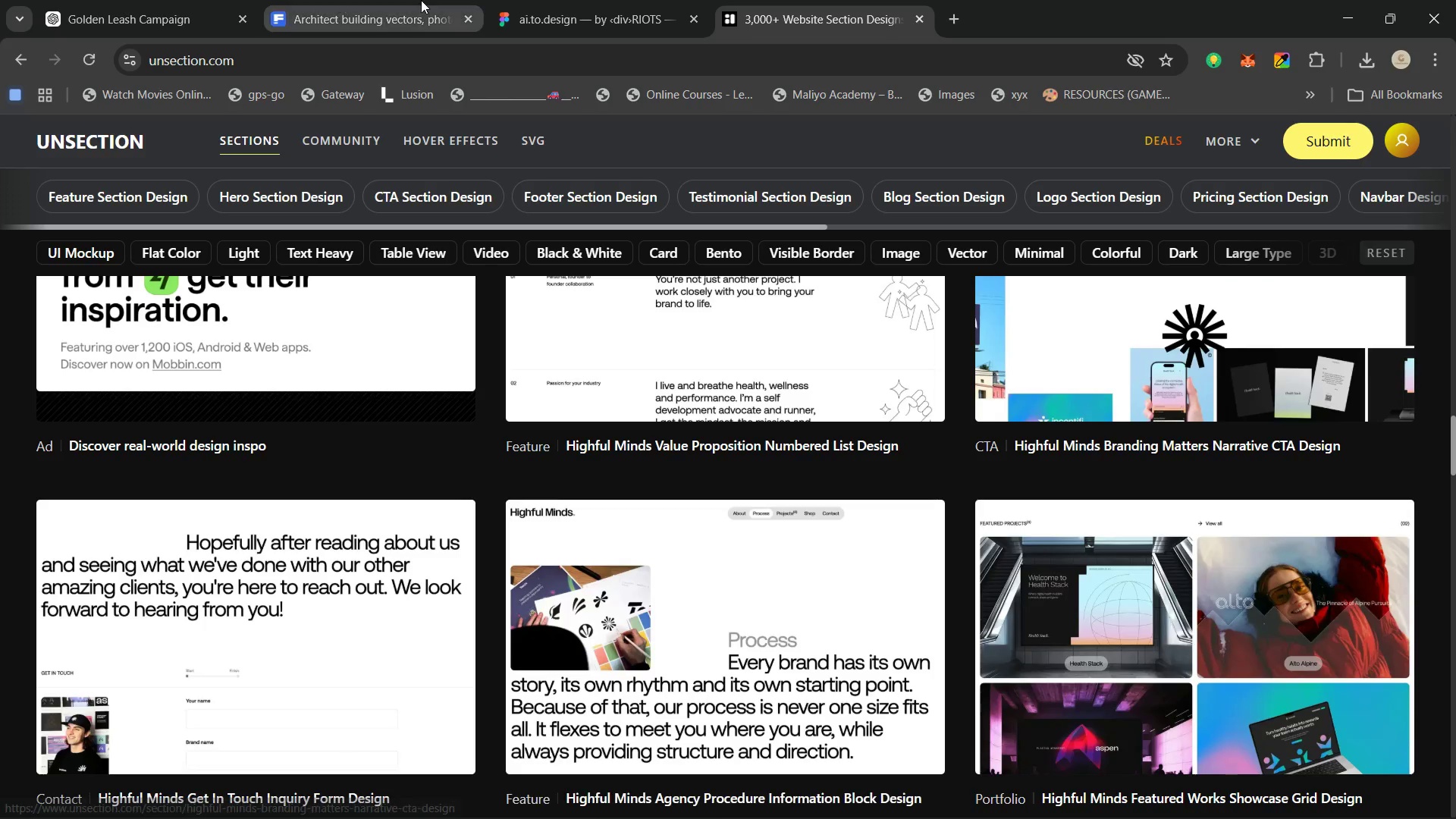 
mouse_move([593, 3])
 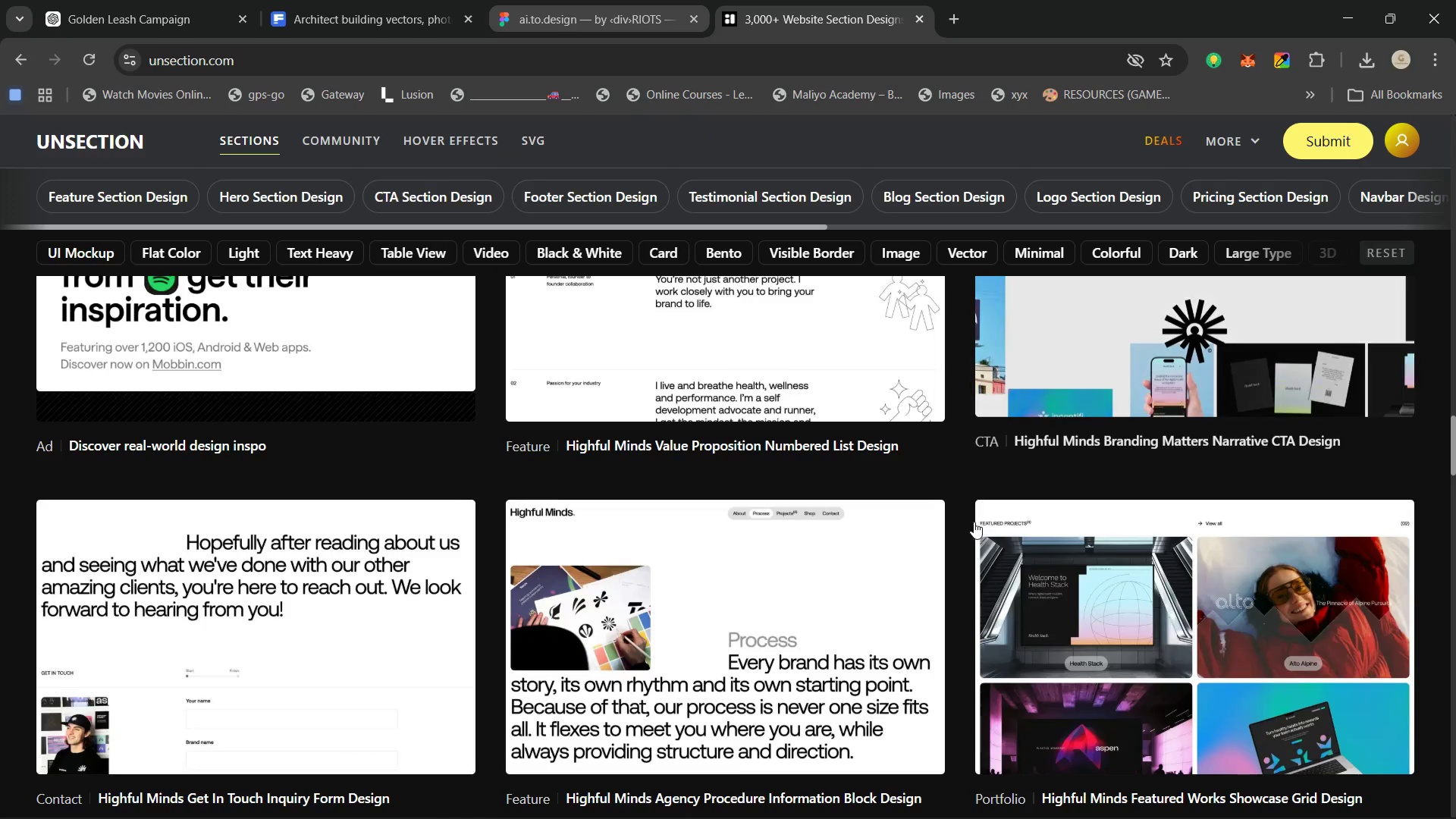 
scroll: coordinate [351, 395], scroll_direction: up, amount: 7.0
 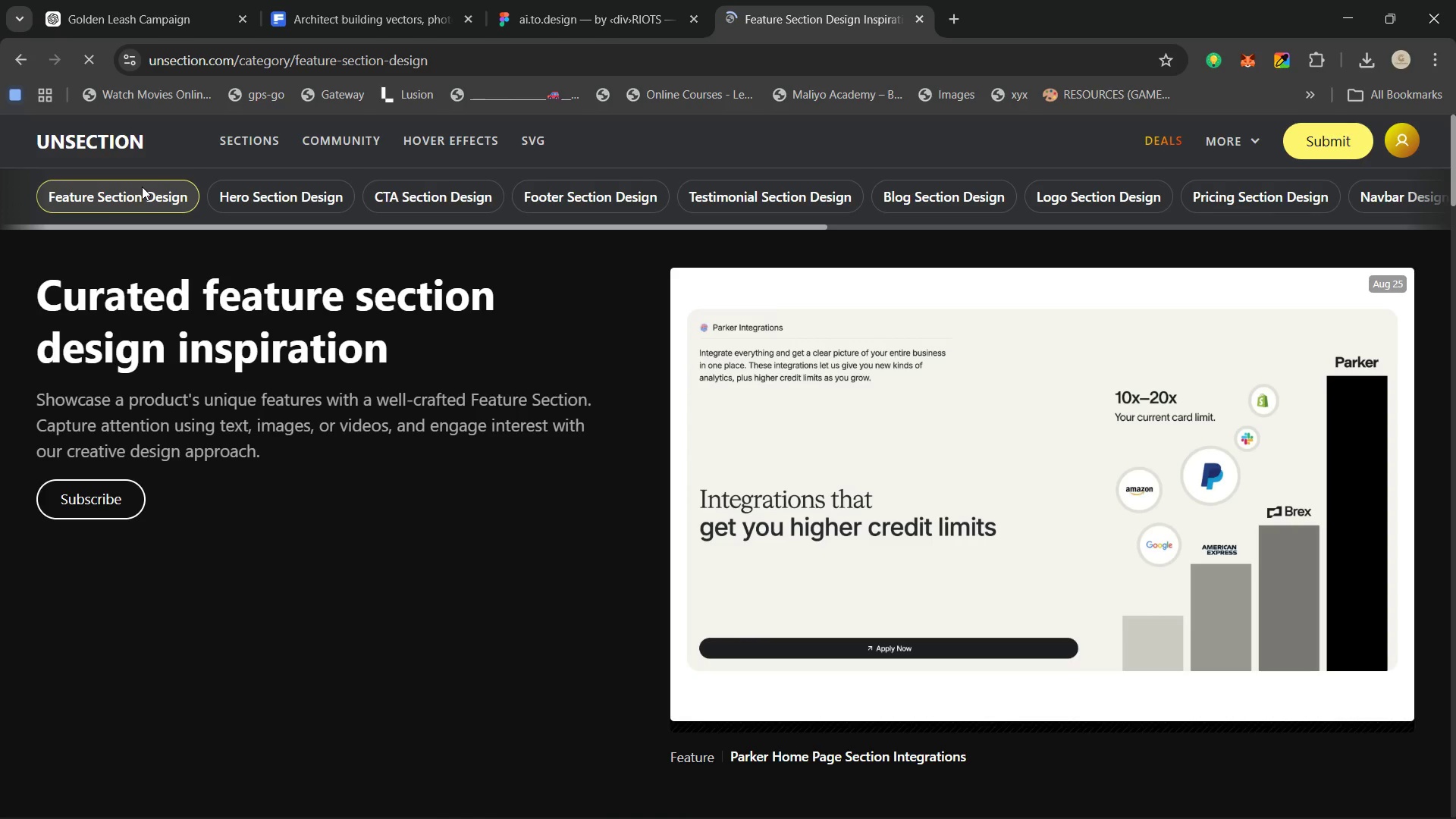 
wait(6.83)
 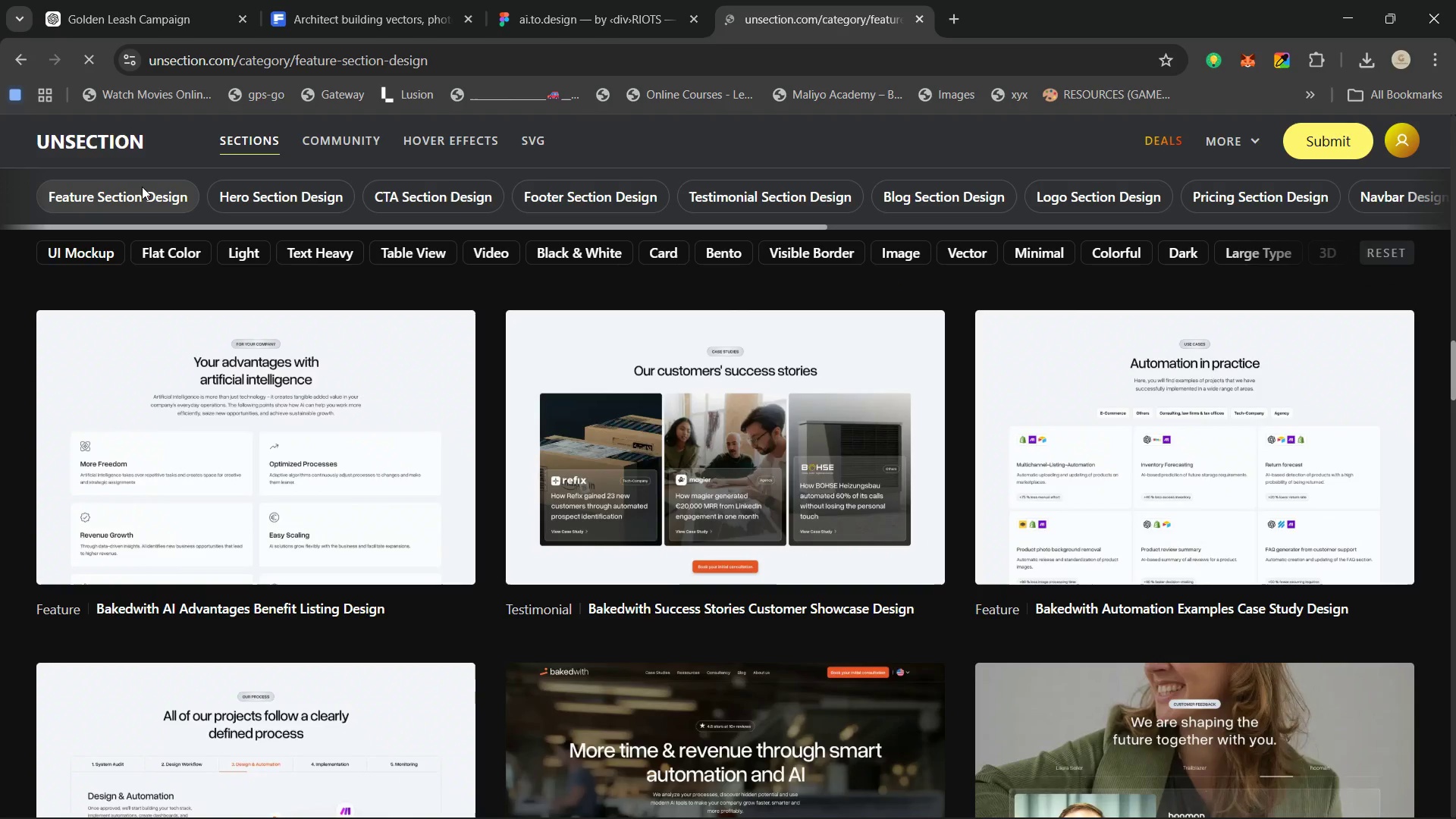 
scroll: coordinate [596, 482], scroll_direction: down, amount: 12.0
 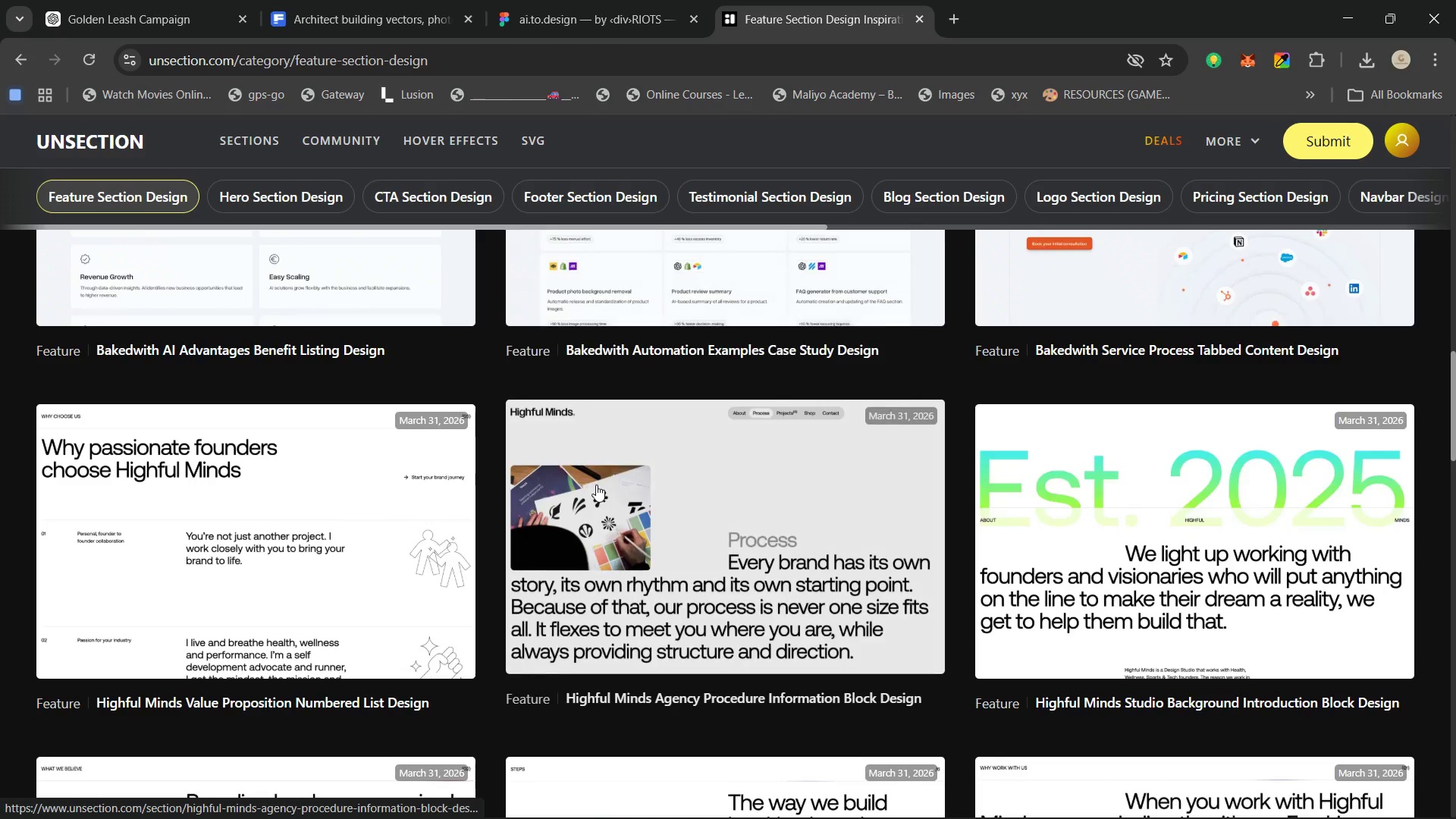 
scroll: coordinate [595, 504], scroll_direction: down, amount: 11.0
 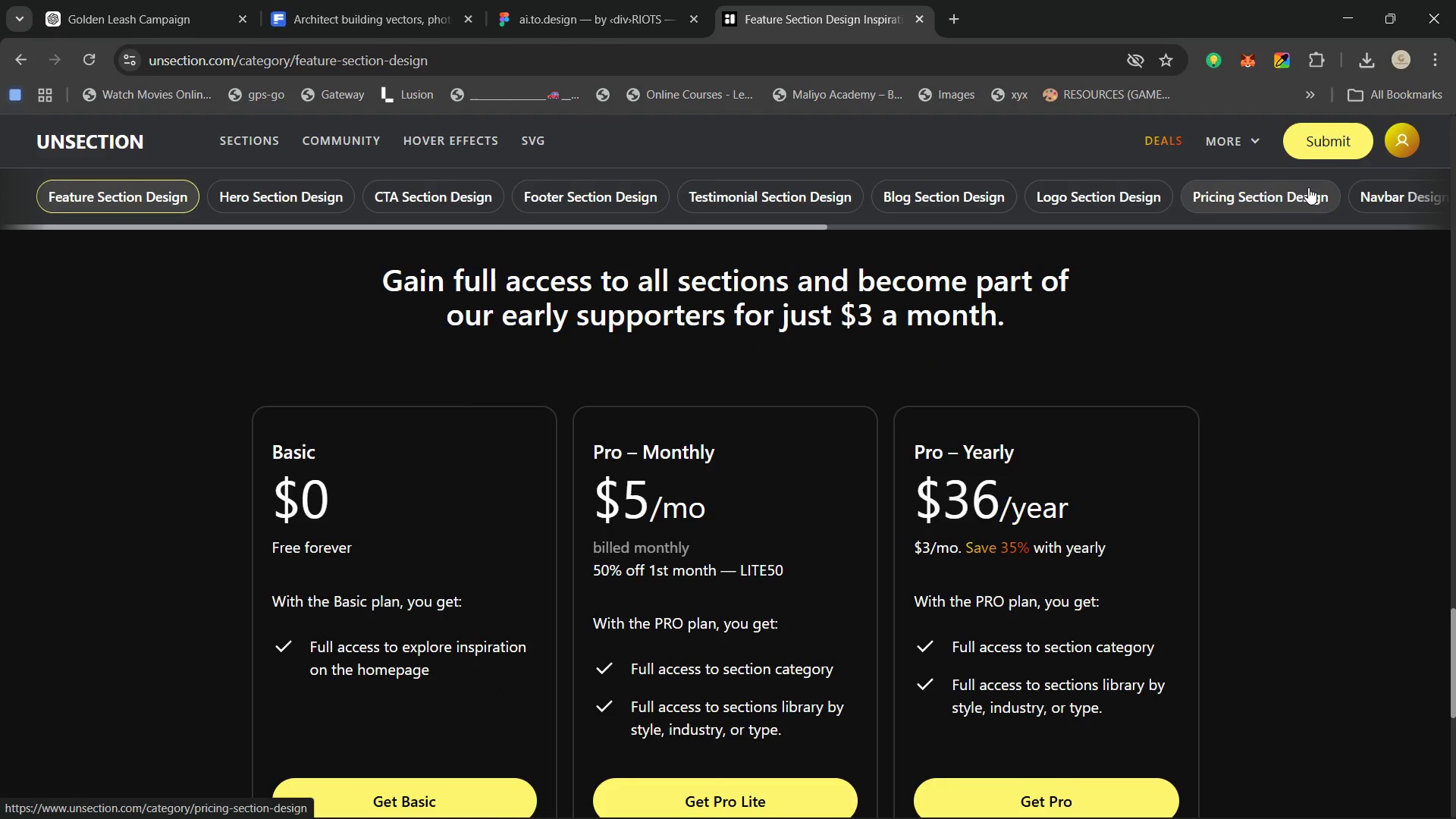 
scroll: coordinate [1042, 397], scroll_direction: up, amount: 31.0
 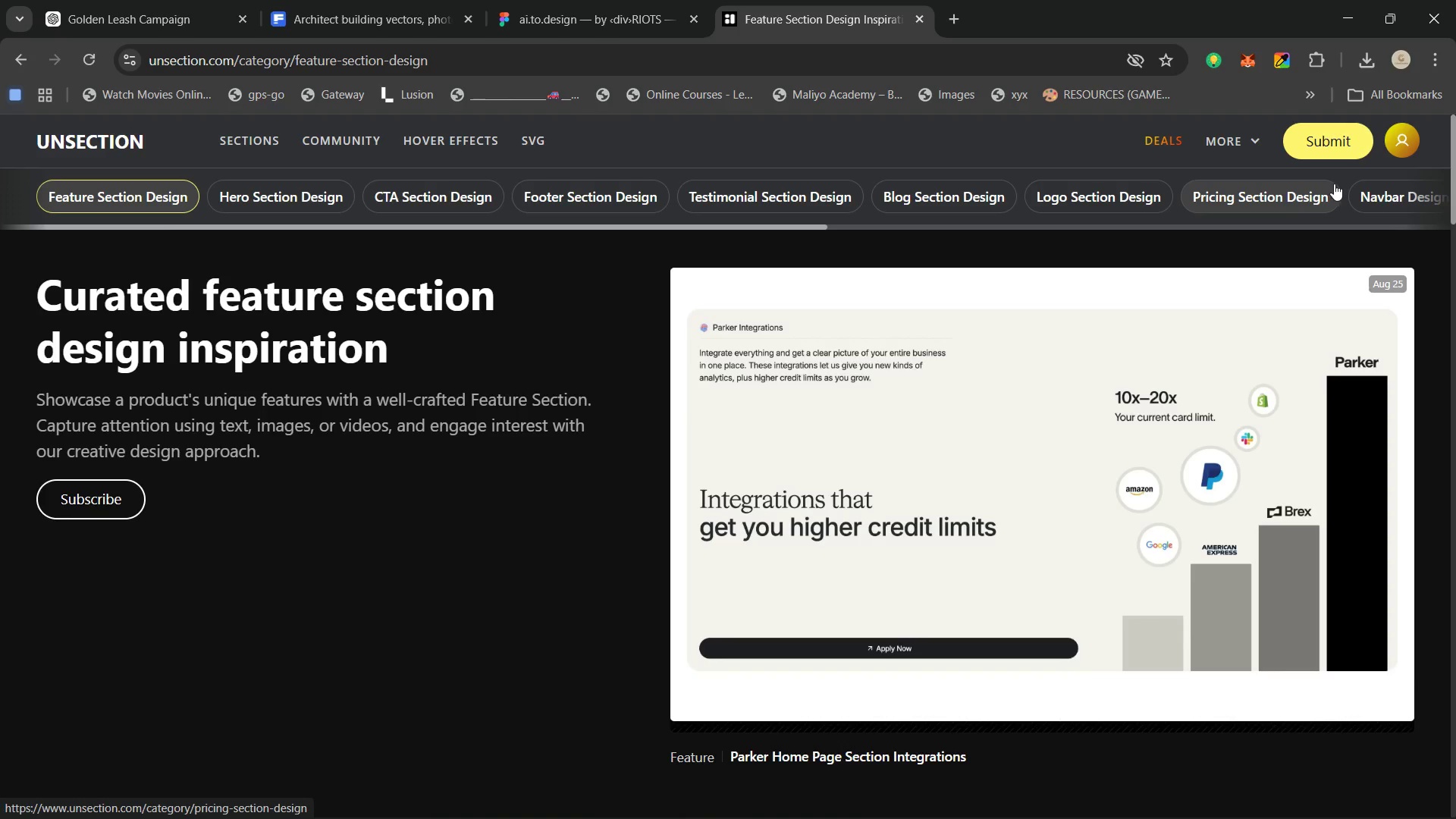 
scroll: coordinate [1318, 211], scroll_direction: down, amount: 1.0
 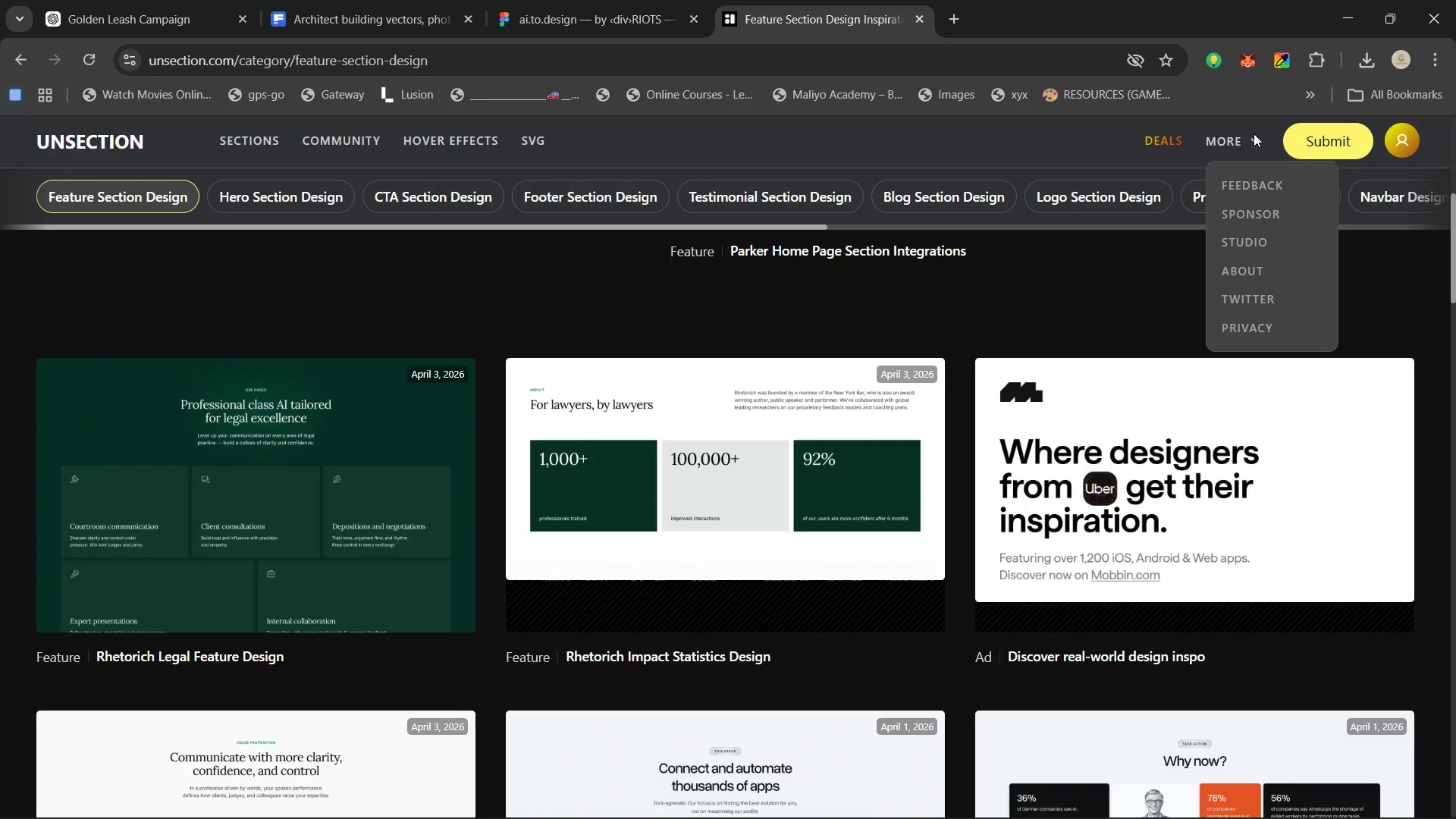 
left_click([1254, 133])
 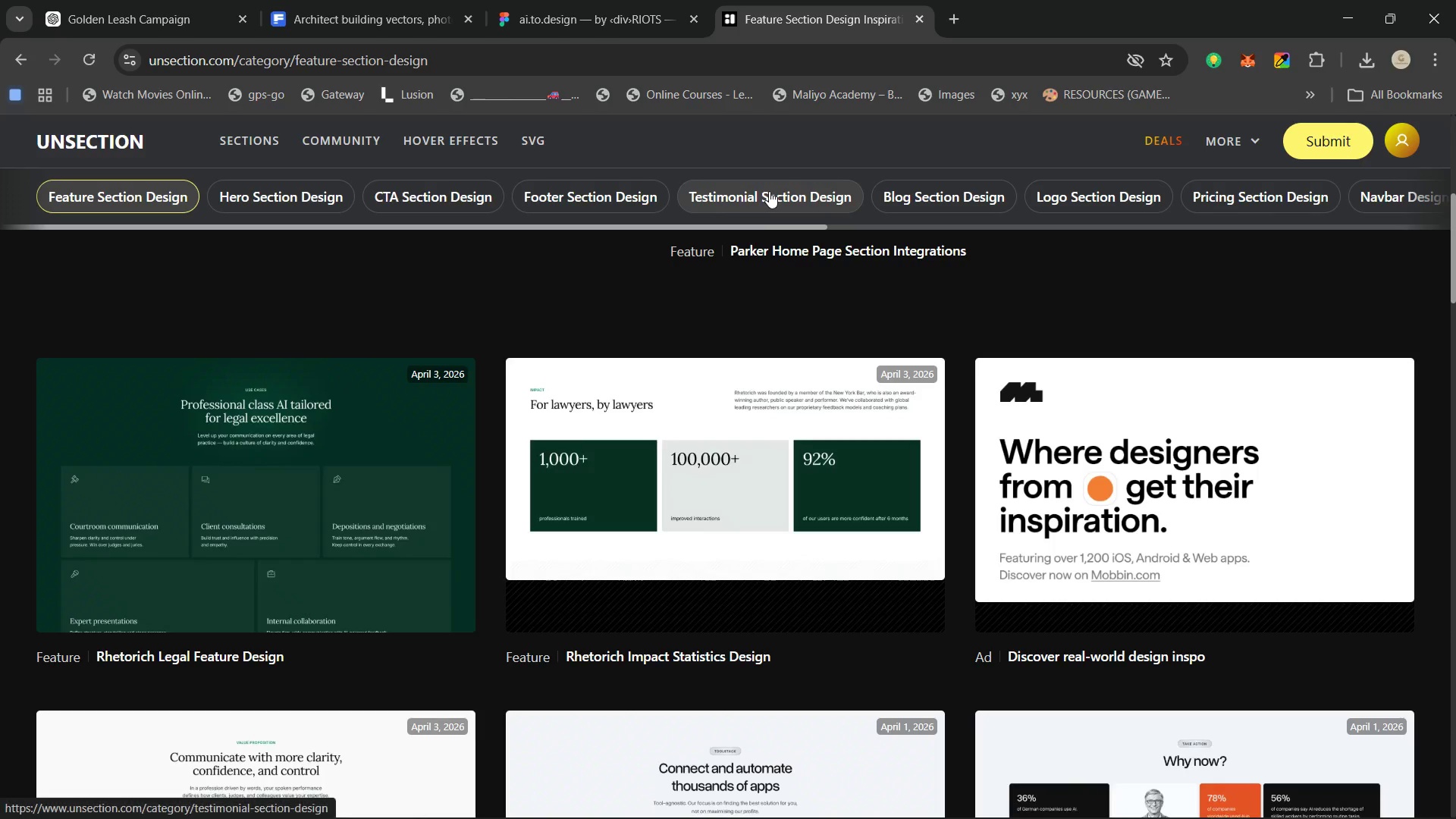 
wait(7.11)
 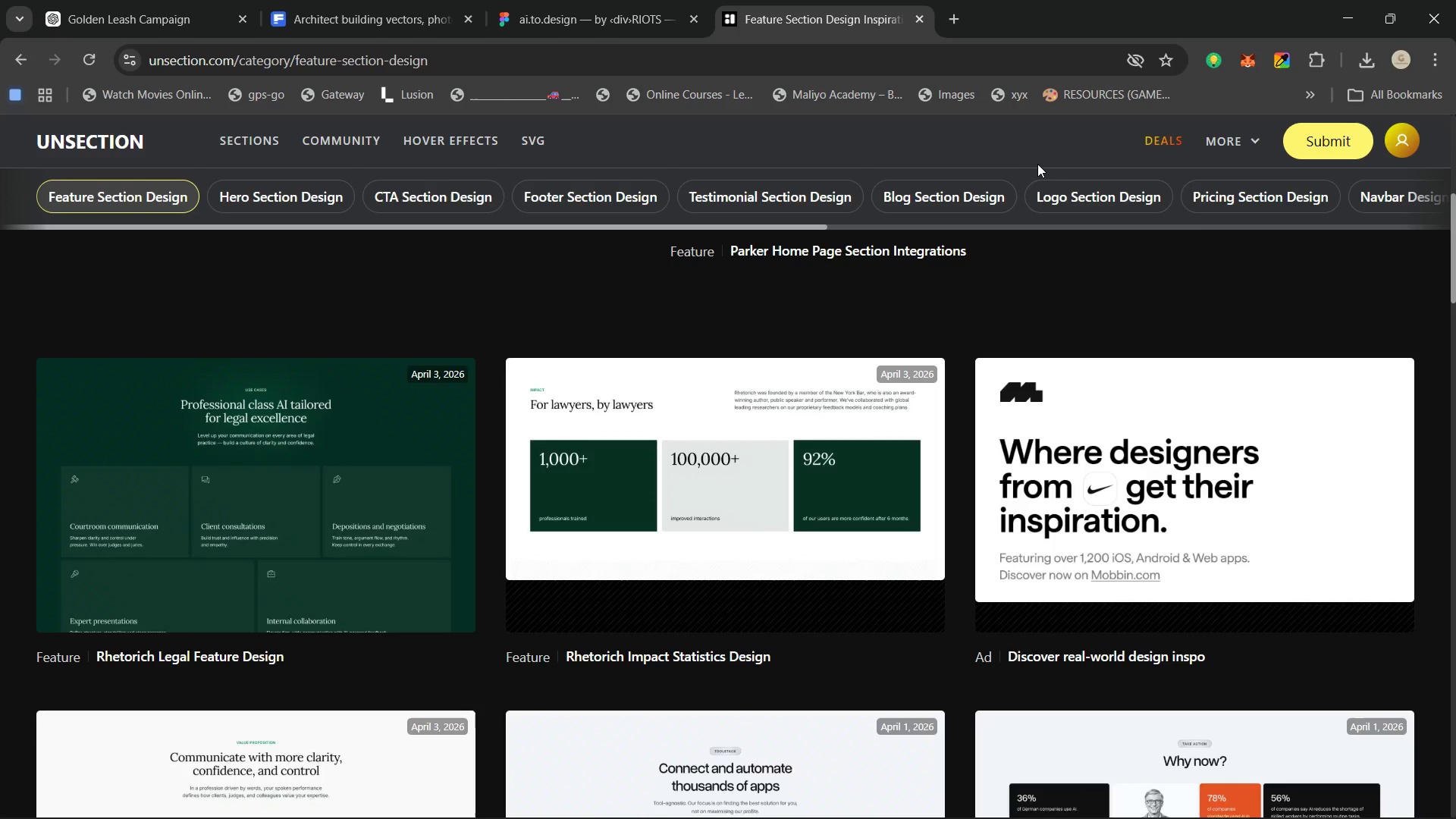 
left_click([946, 194])
 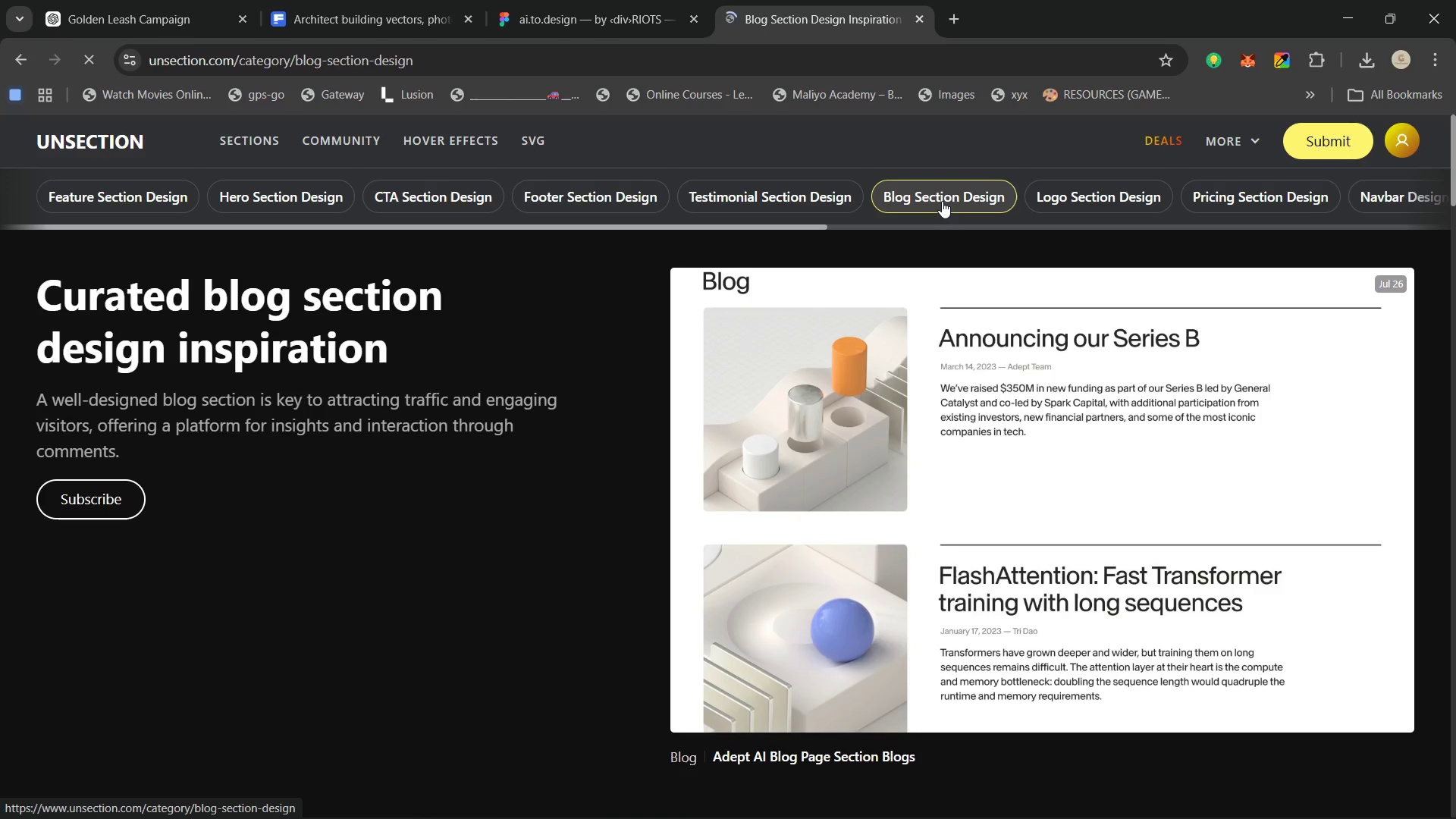 
wait(9.12)
 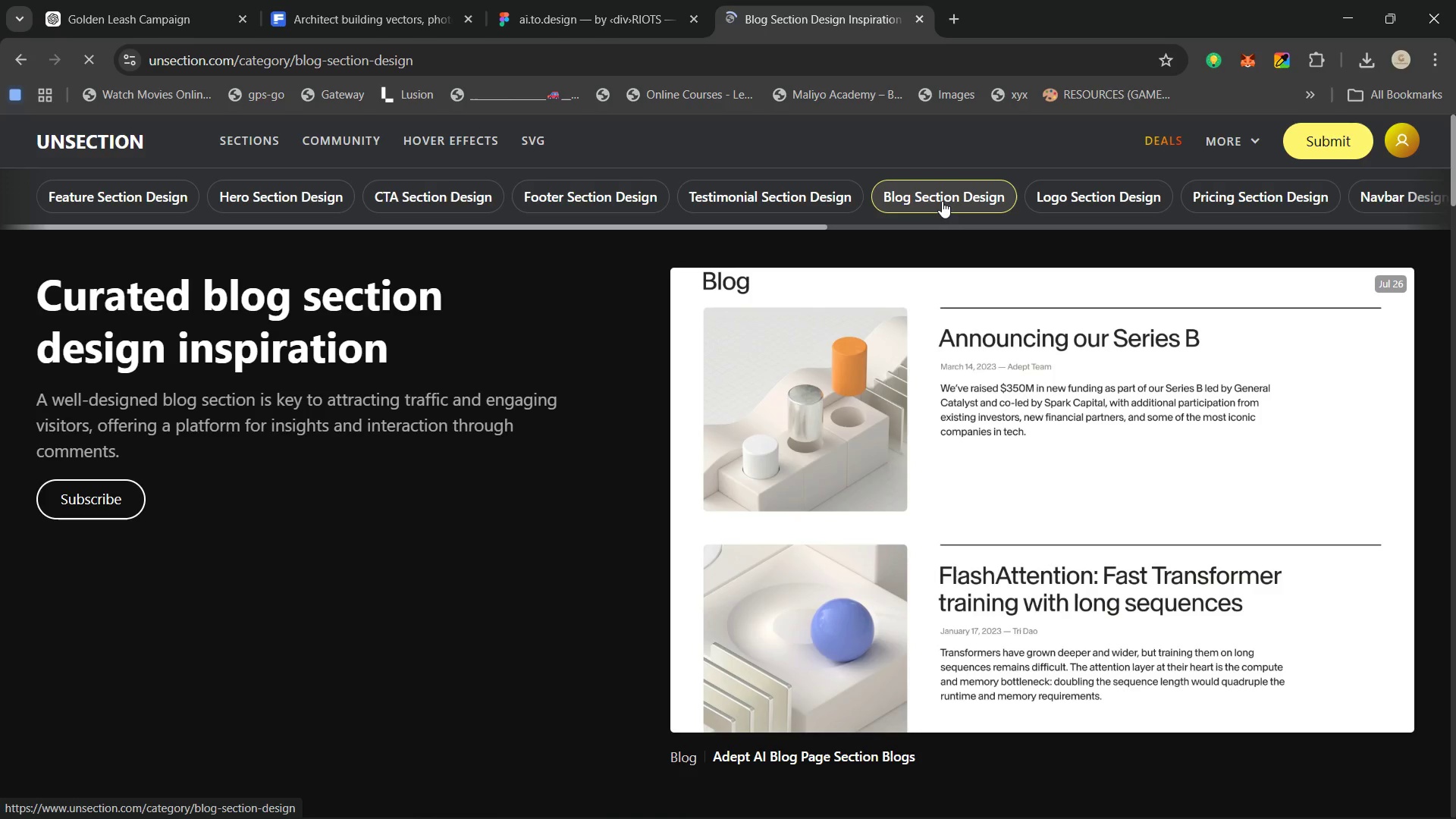 
scroll: coordinate [783, 391], scroll_direction: down, amount: 6.0
 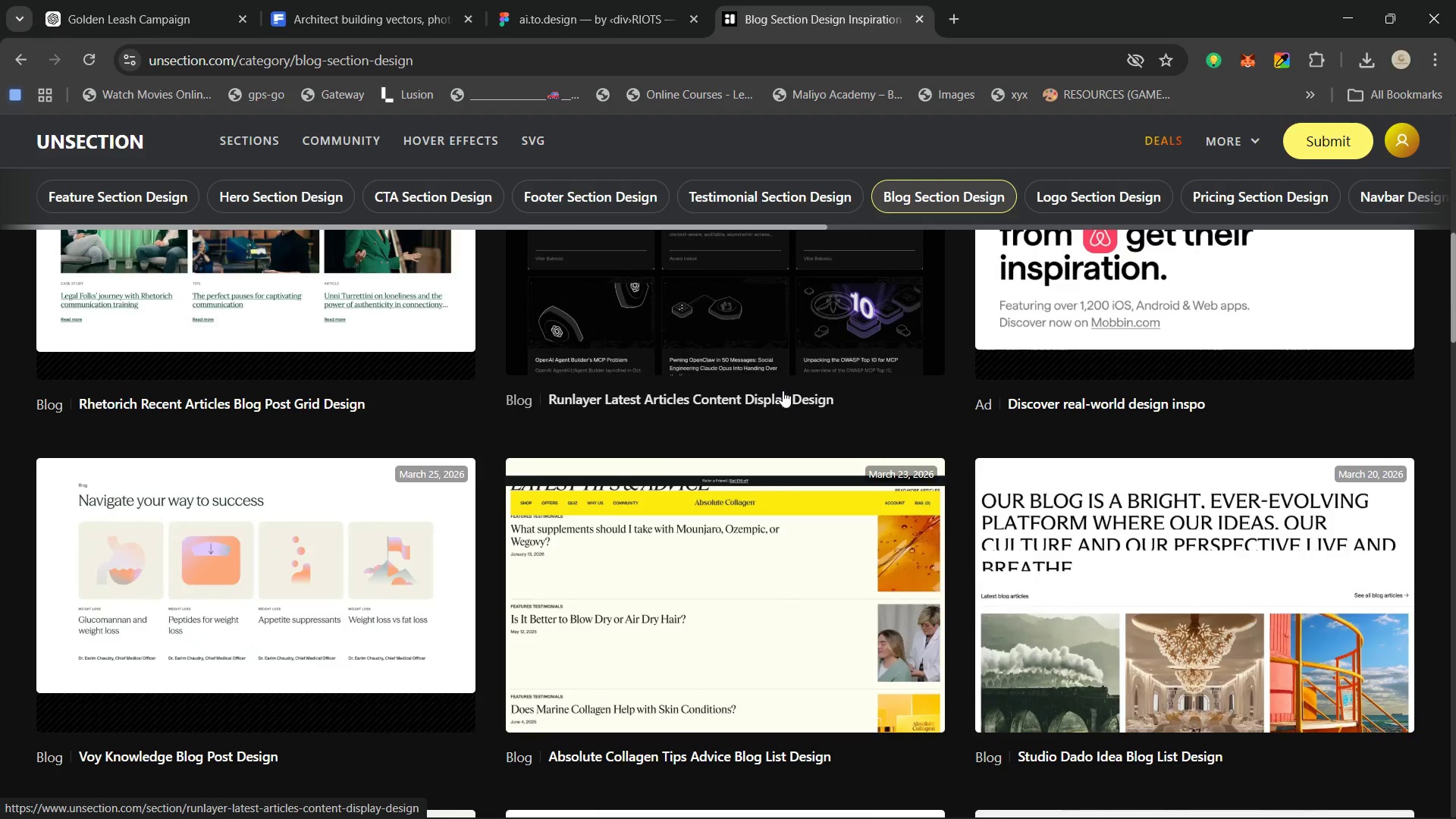 
scroll: coordinate [806, 452], scroll_direction: up, amount: 1.0
 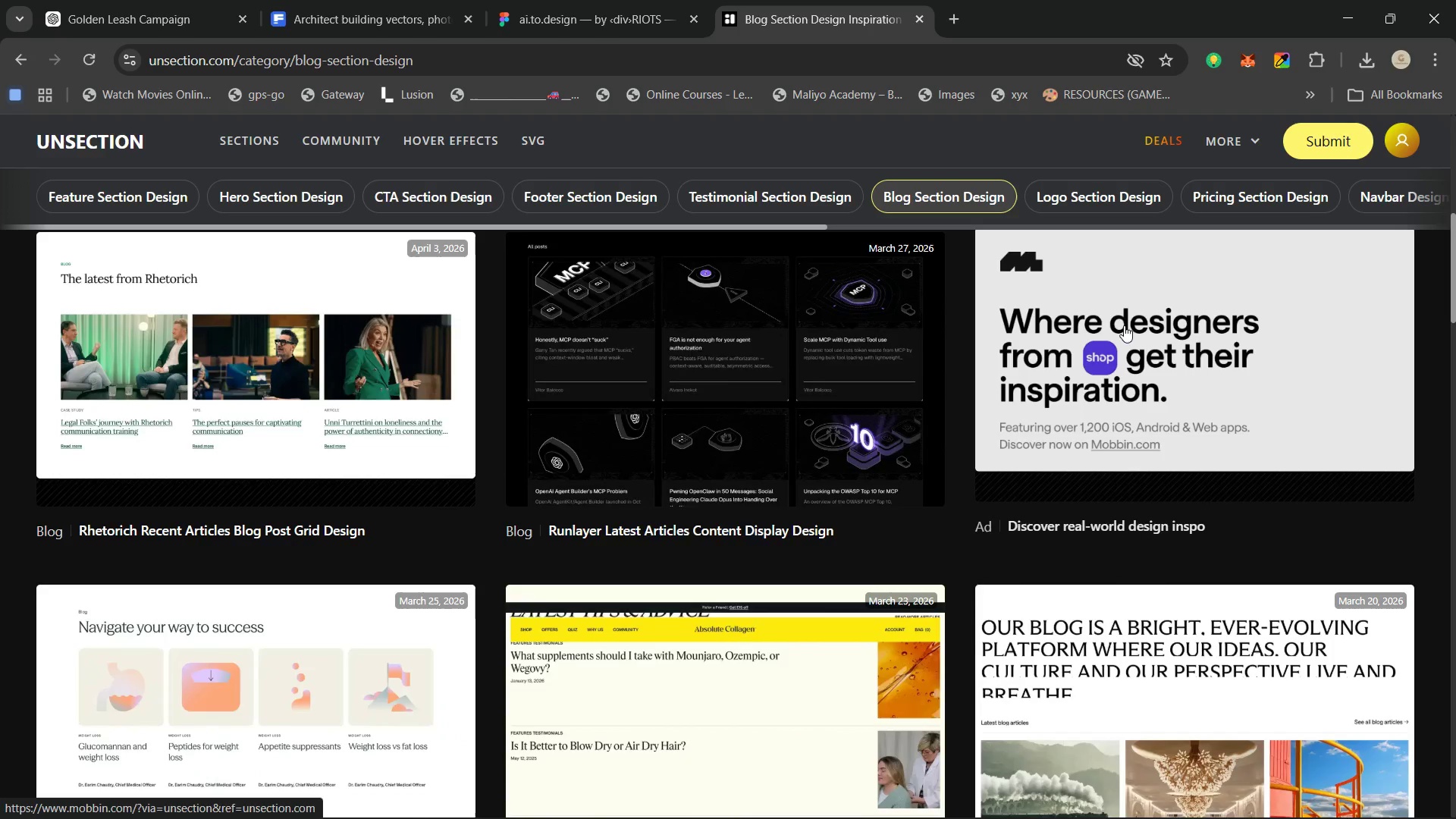 
scroll: coordinate [452, 551], scroll_direction: down, amount: 3.0
 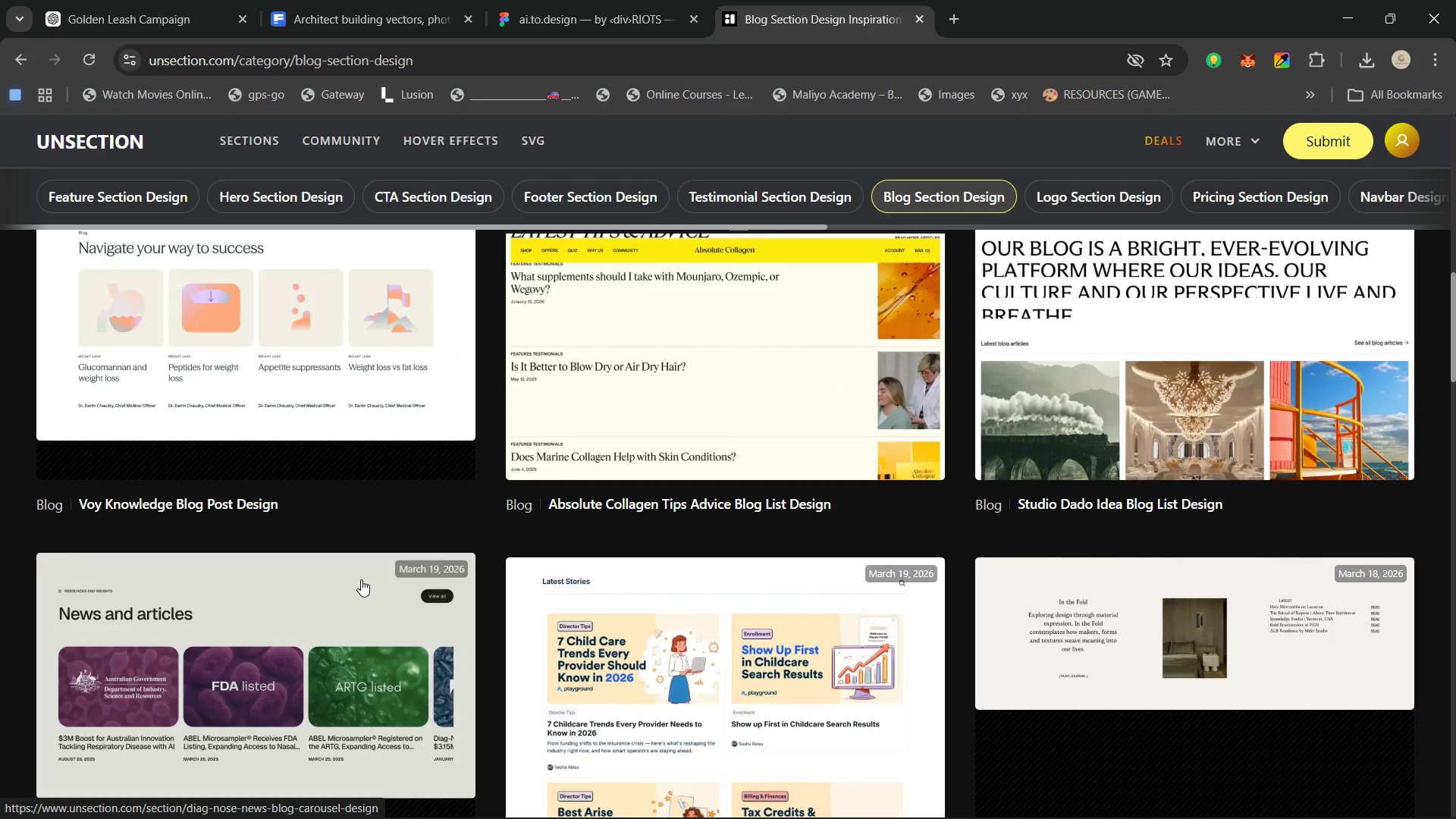 
wait(10.42)
 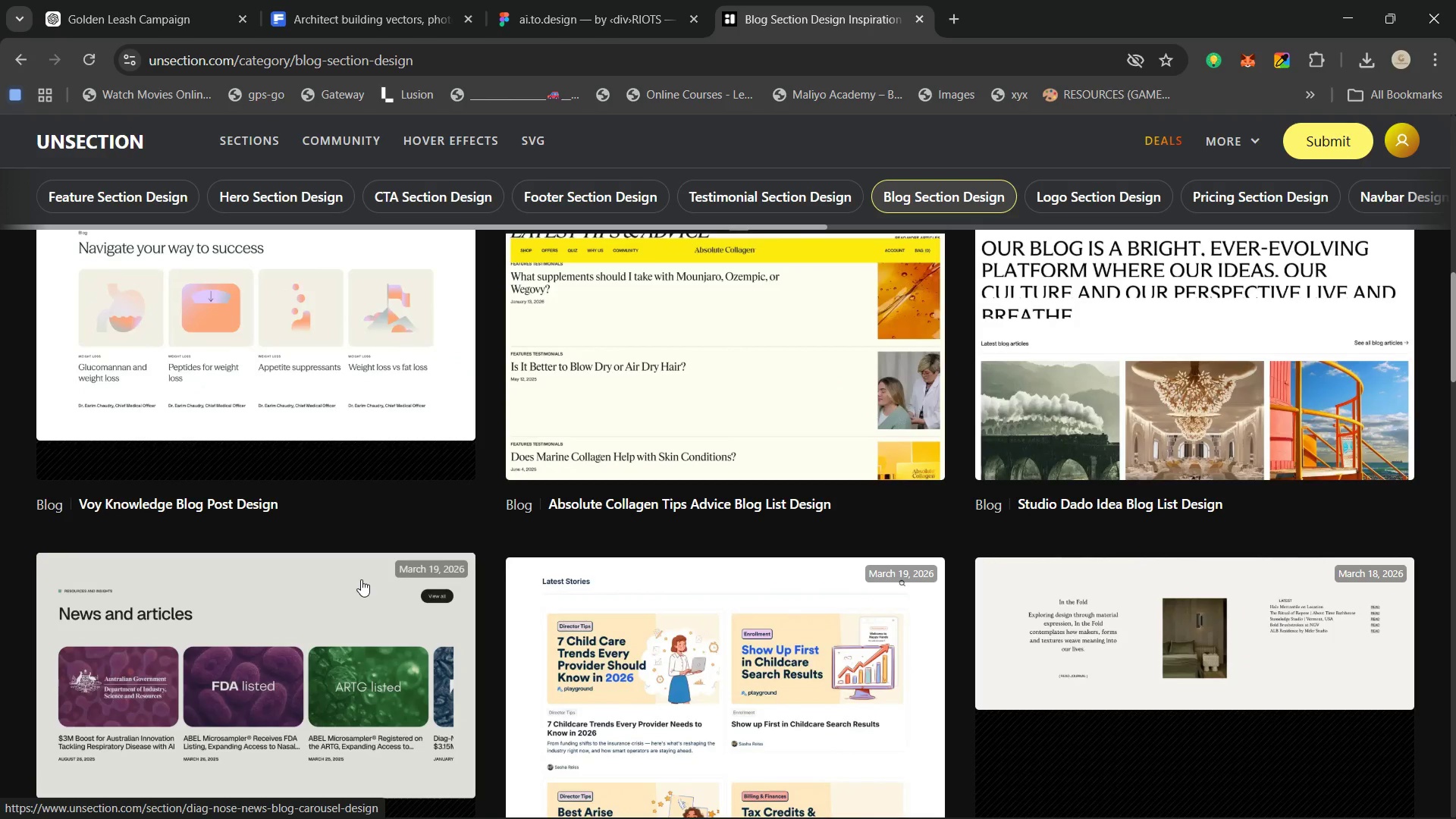 
scroll: coordinate [325, 565], scroll_direction: down, amount: 5.0
 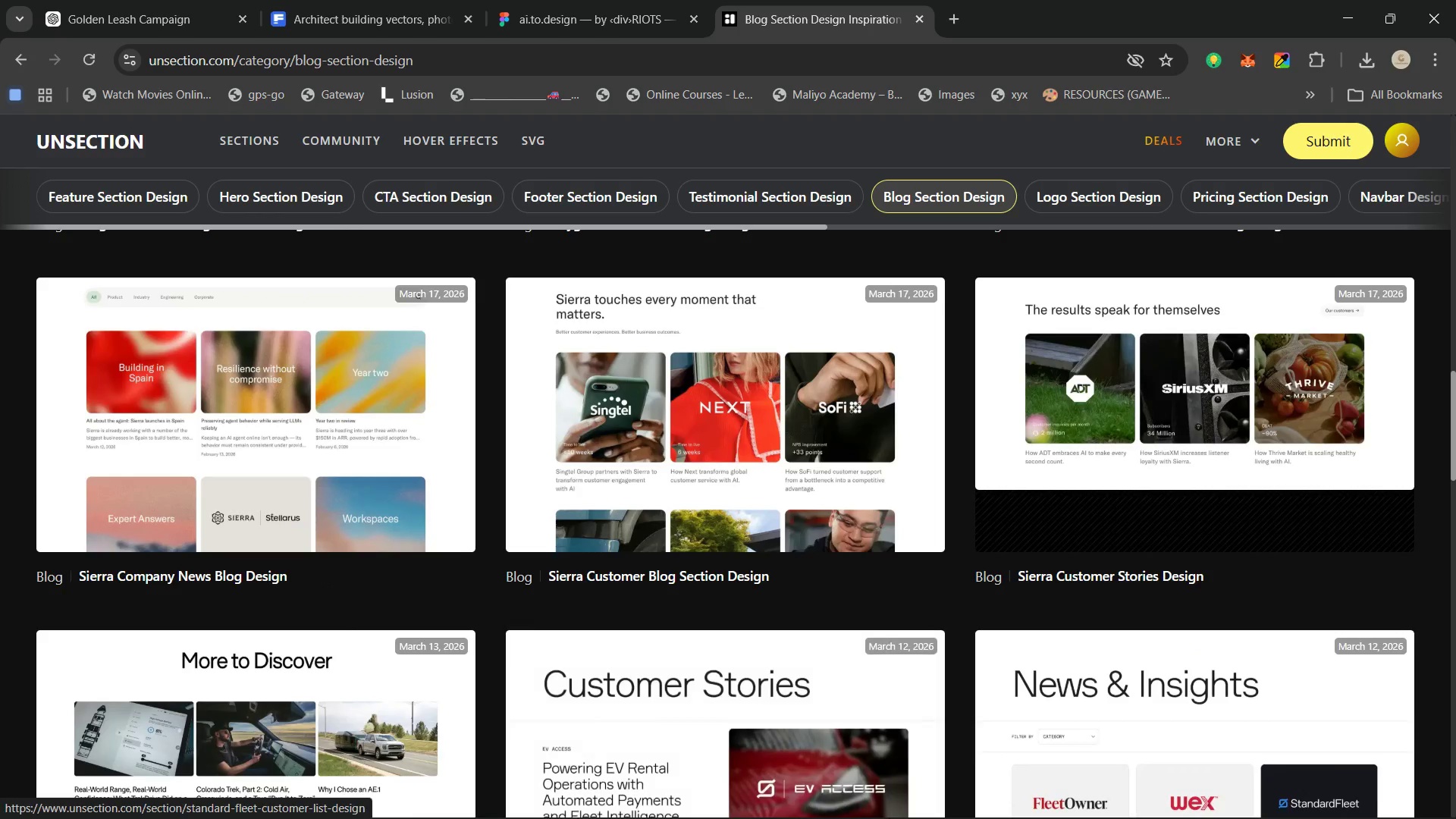 
left_click([943, 795])
 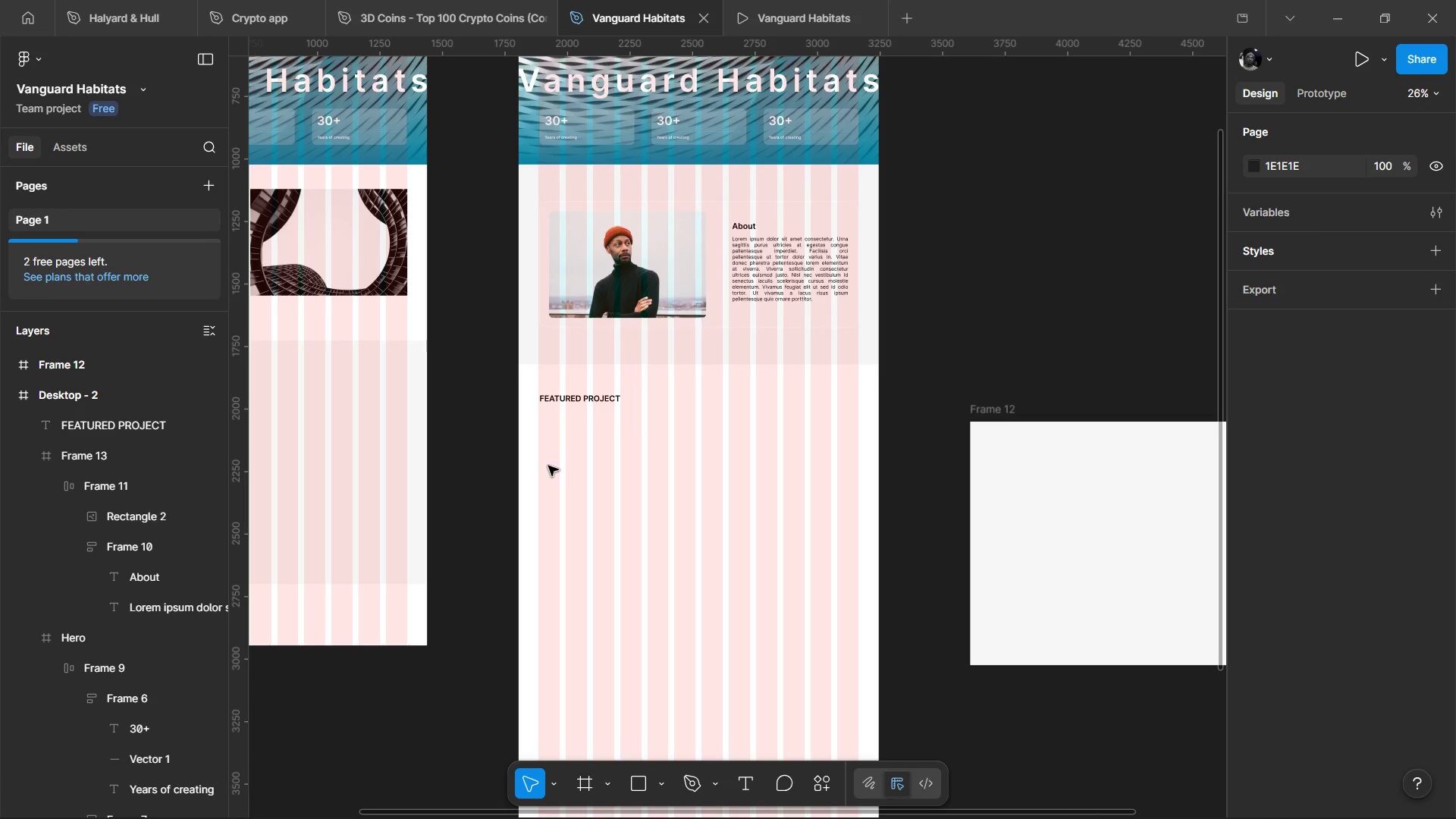 
key(R)
 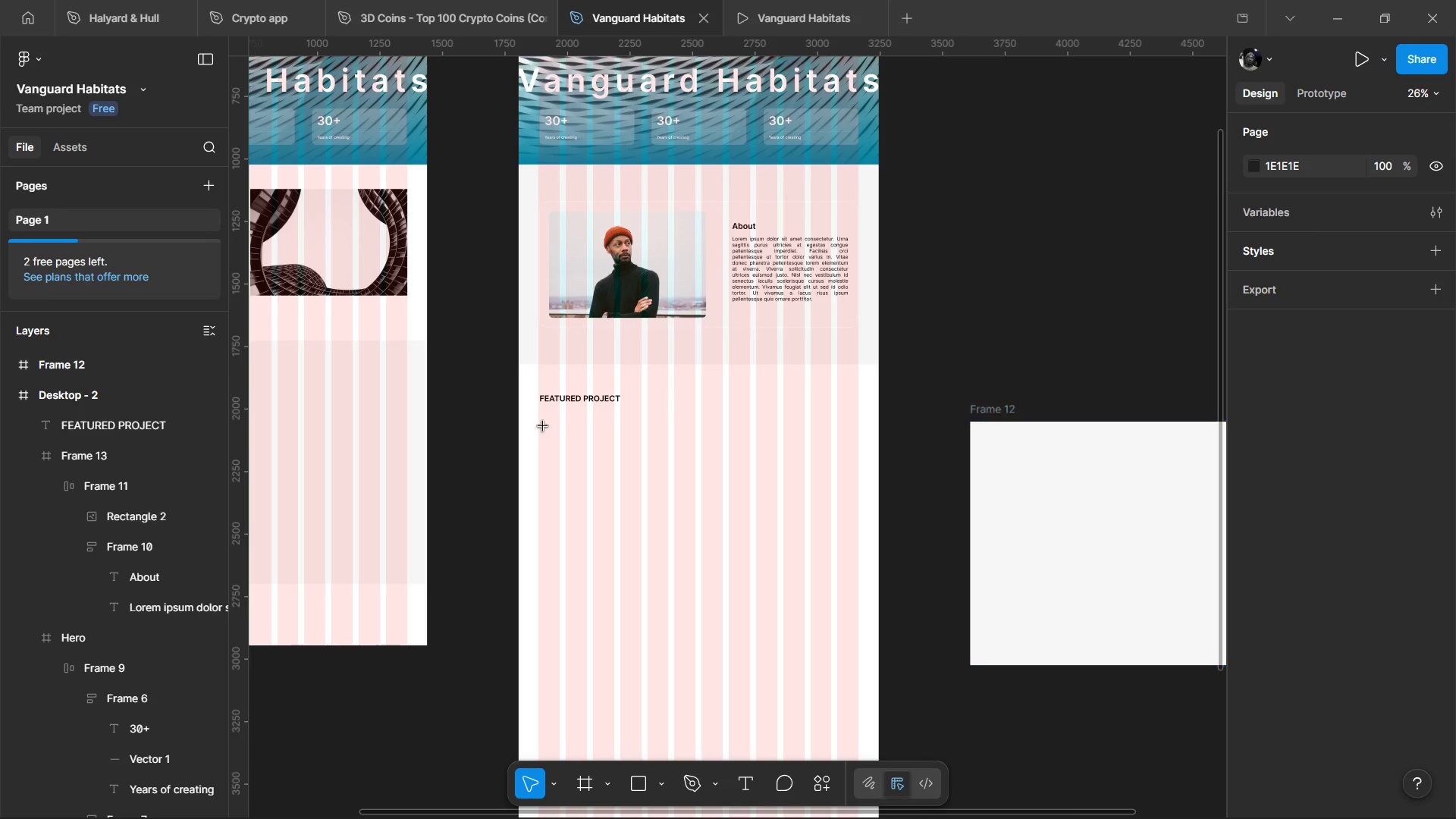 
hold_key(key=ShiftLeft, duration=1.53)
left_click_drag(start_coordinate=[543, 426], to_coordinate=[610, 480])
 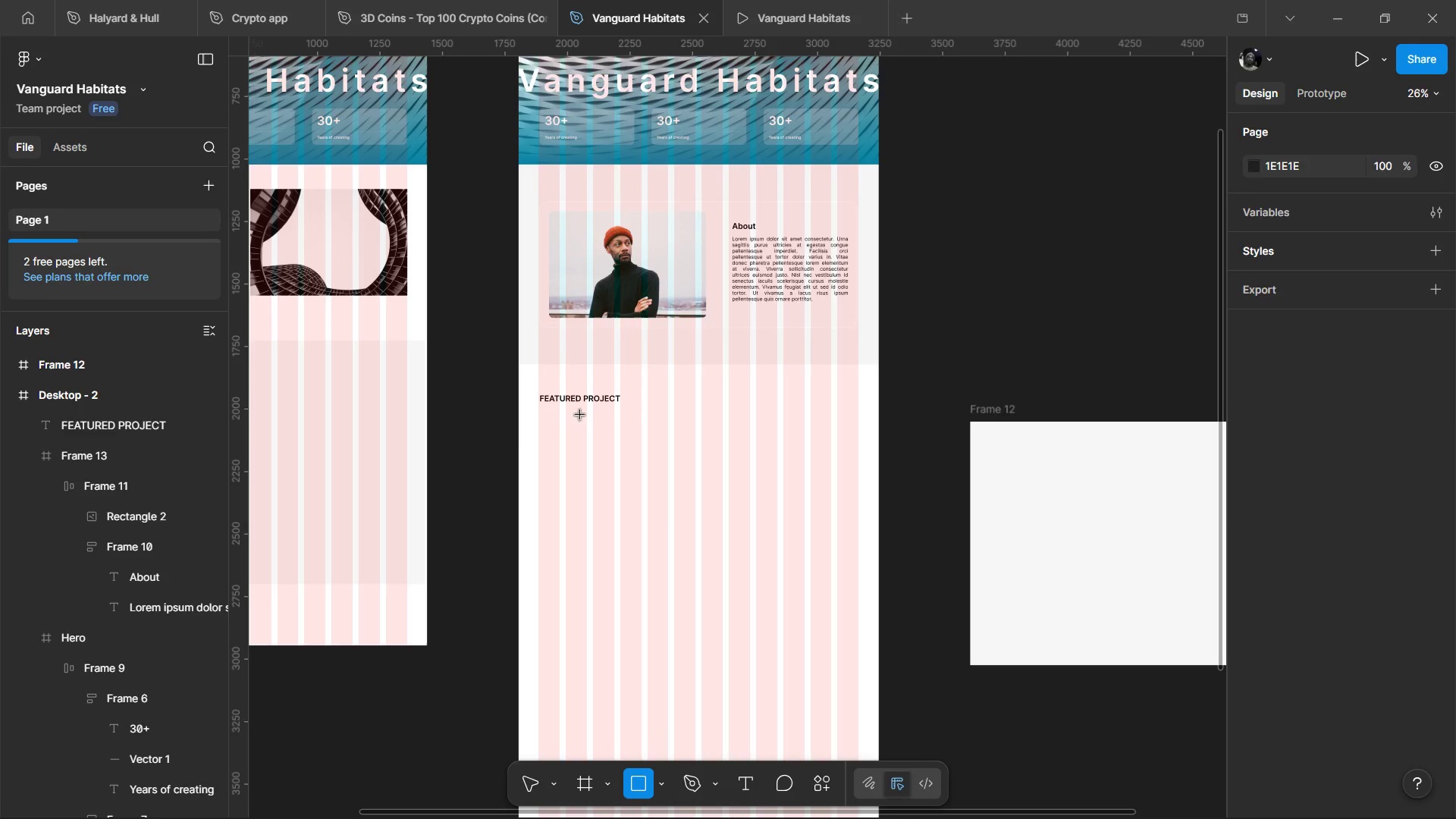 
hold_key(key=ShiftLeft, duration=1.5)
 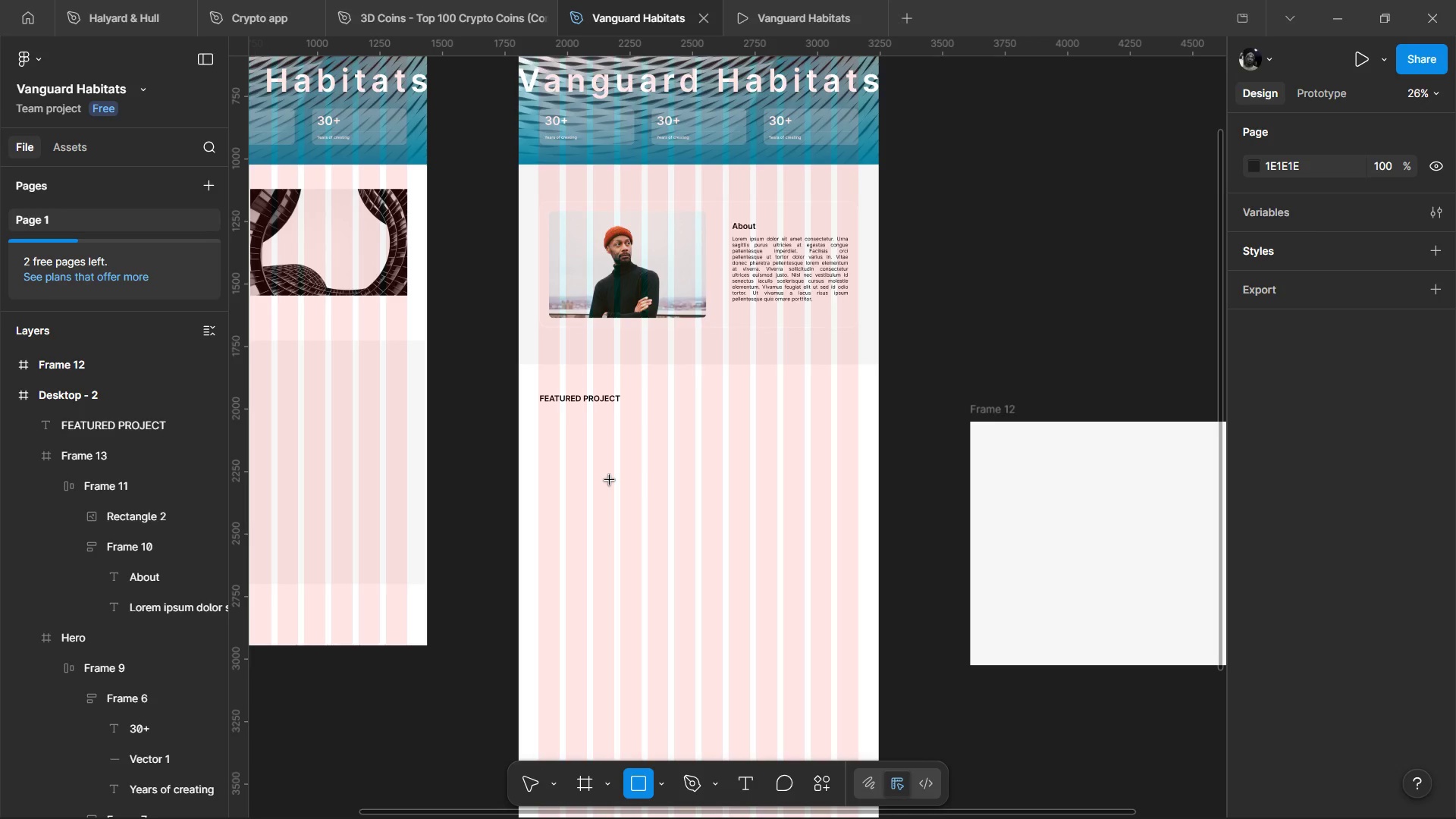 
key(Shift+ShiftLeft)
 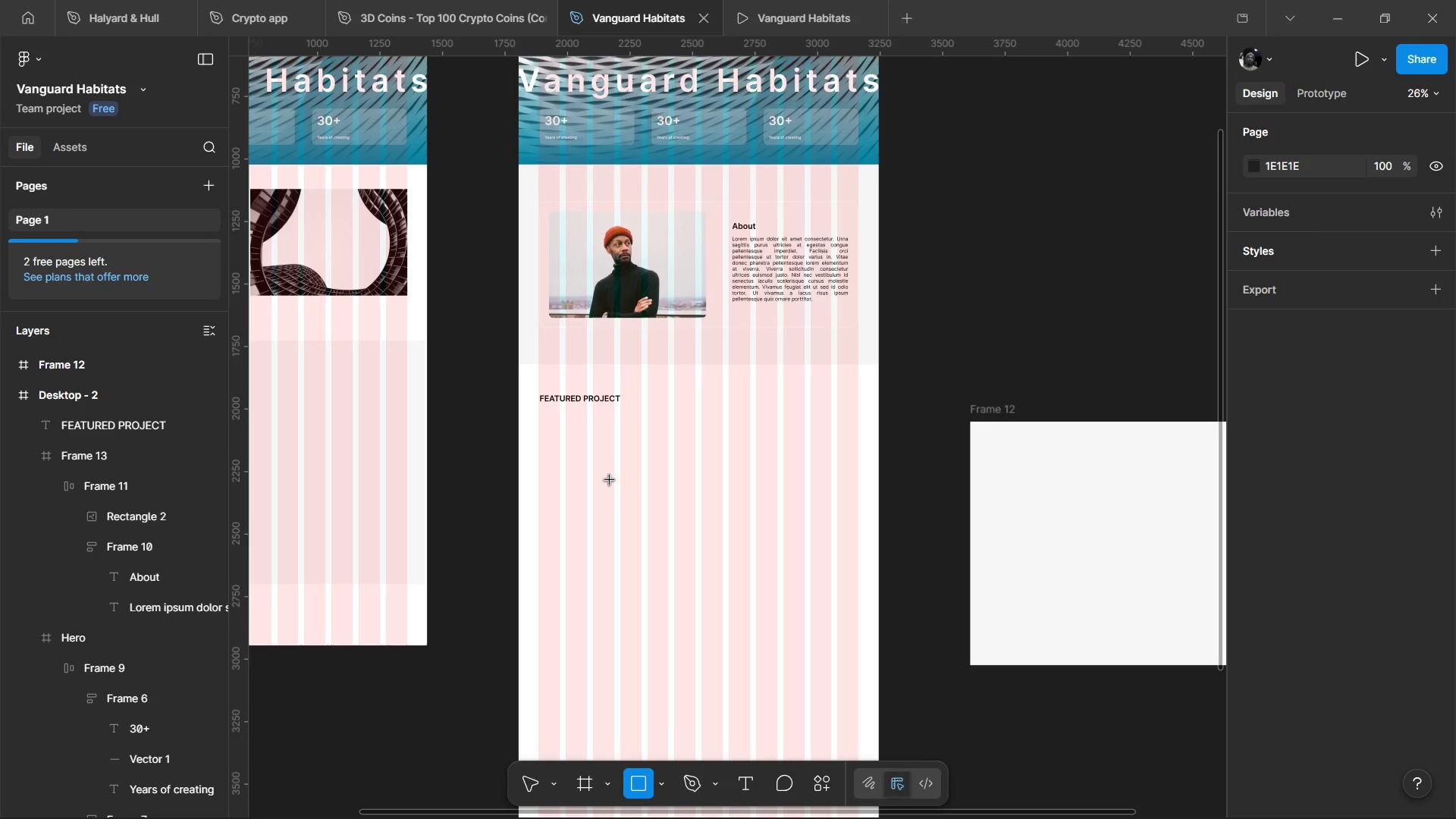 
key(Shift+ShiftLeft)
 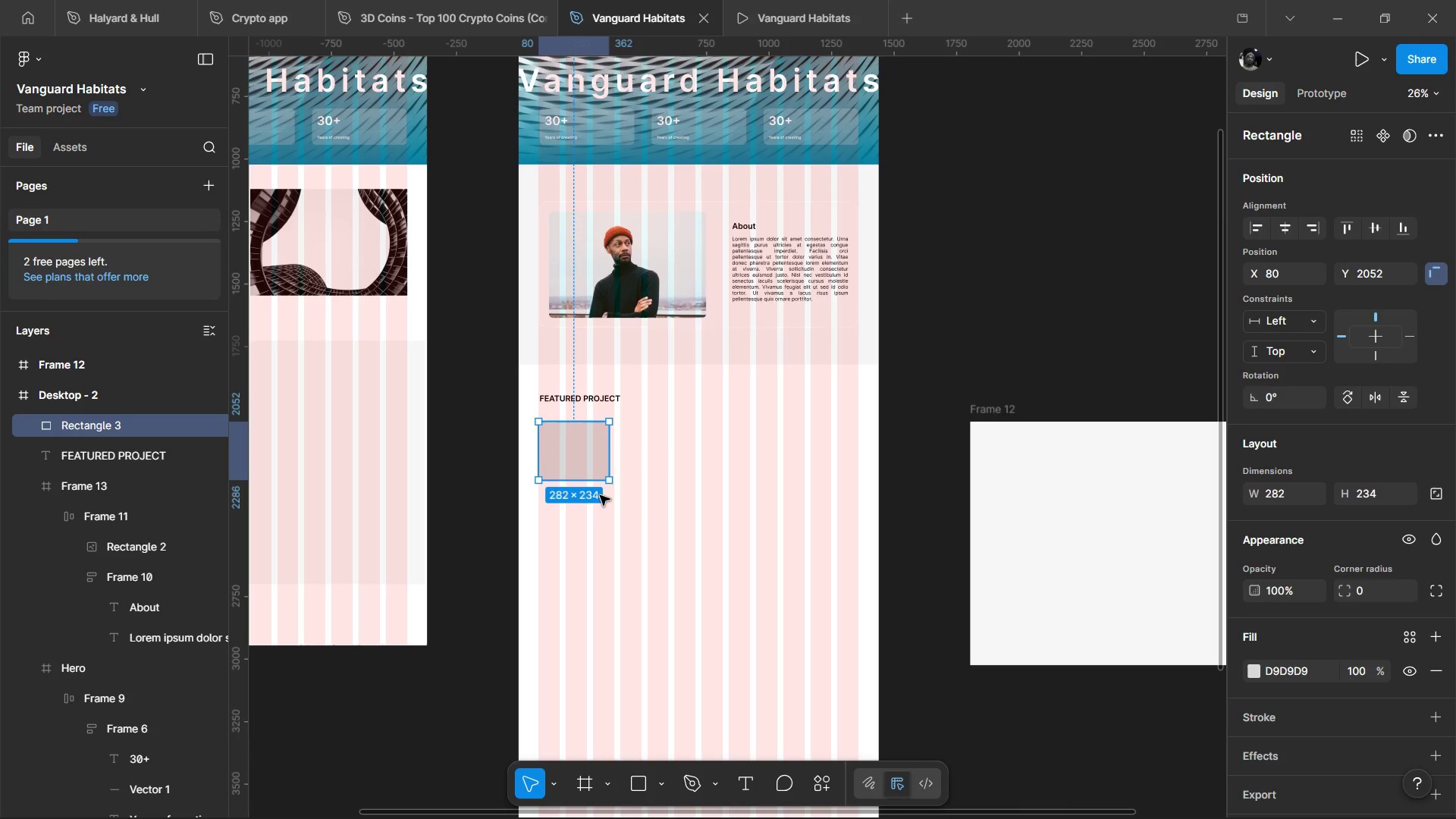 
hold_key(key=ShiftLeft, duration=1.52)
left_click_drag(start_coordinate=[610, 481], to_coordinate=[653, 513])
 